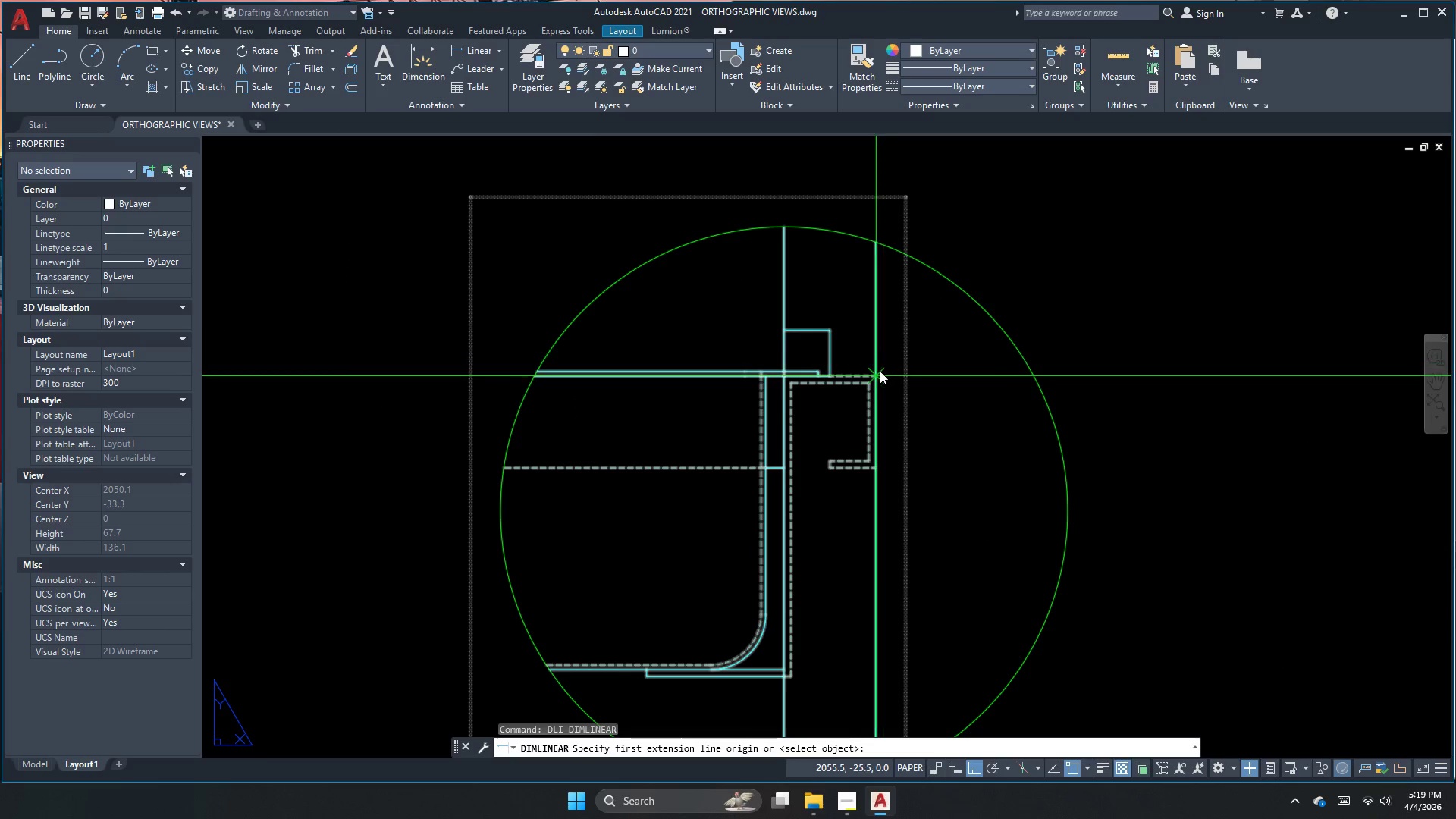 
left_click([879, 372])
 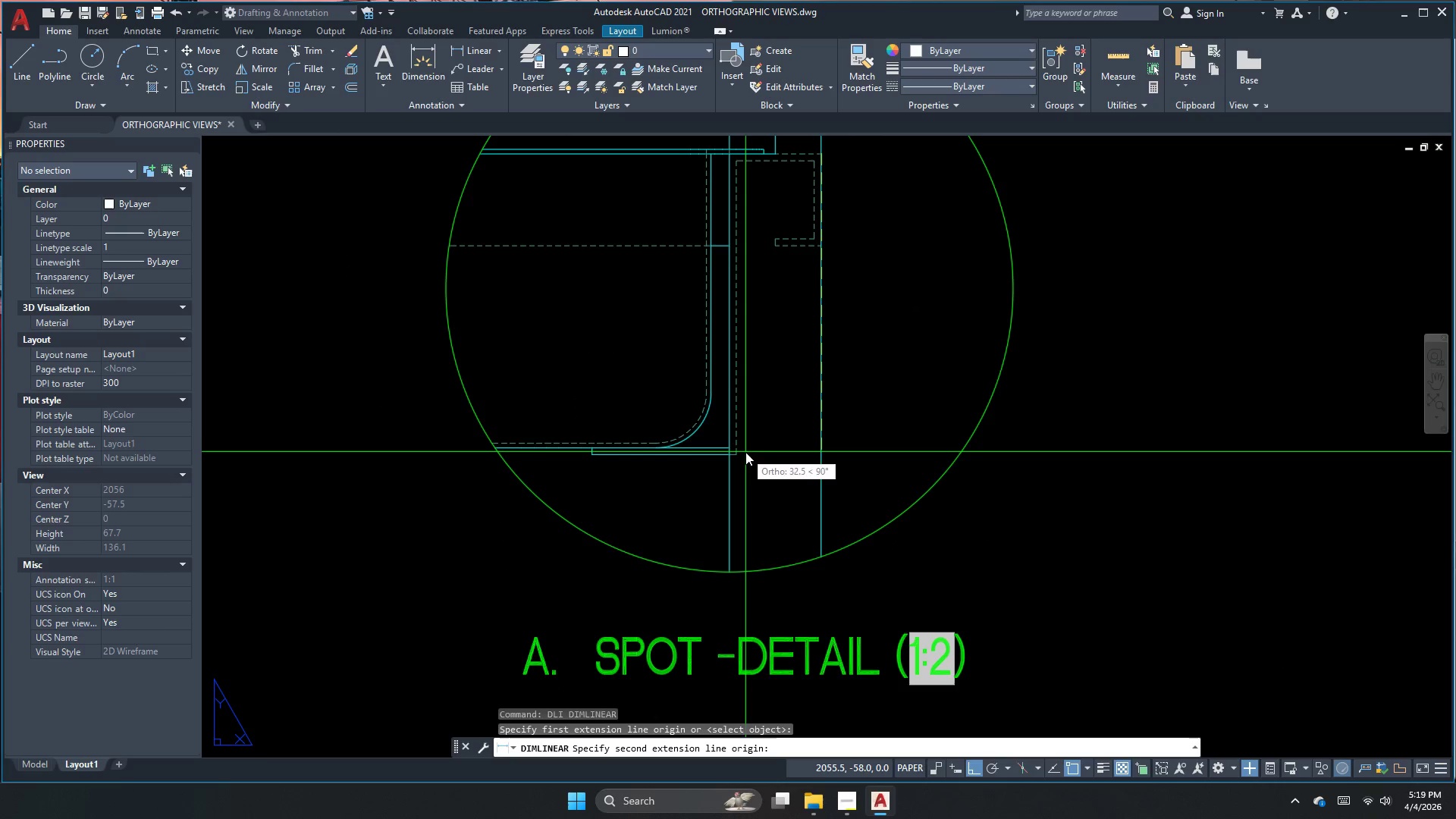 
left_click_drag(start_coordinate=[742, 452], to_coordinate=[748, 451])
 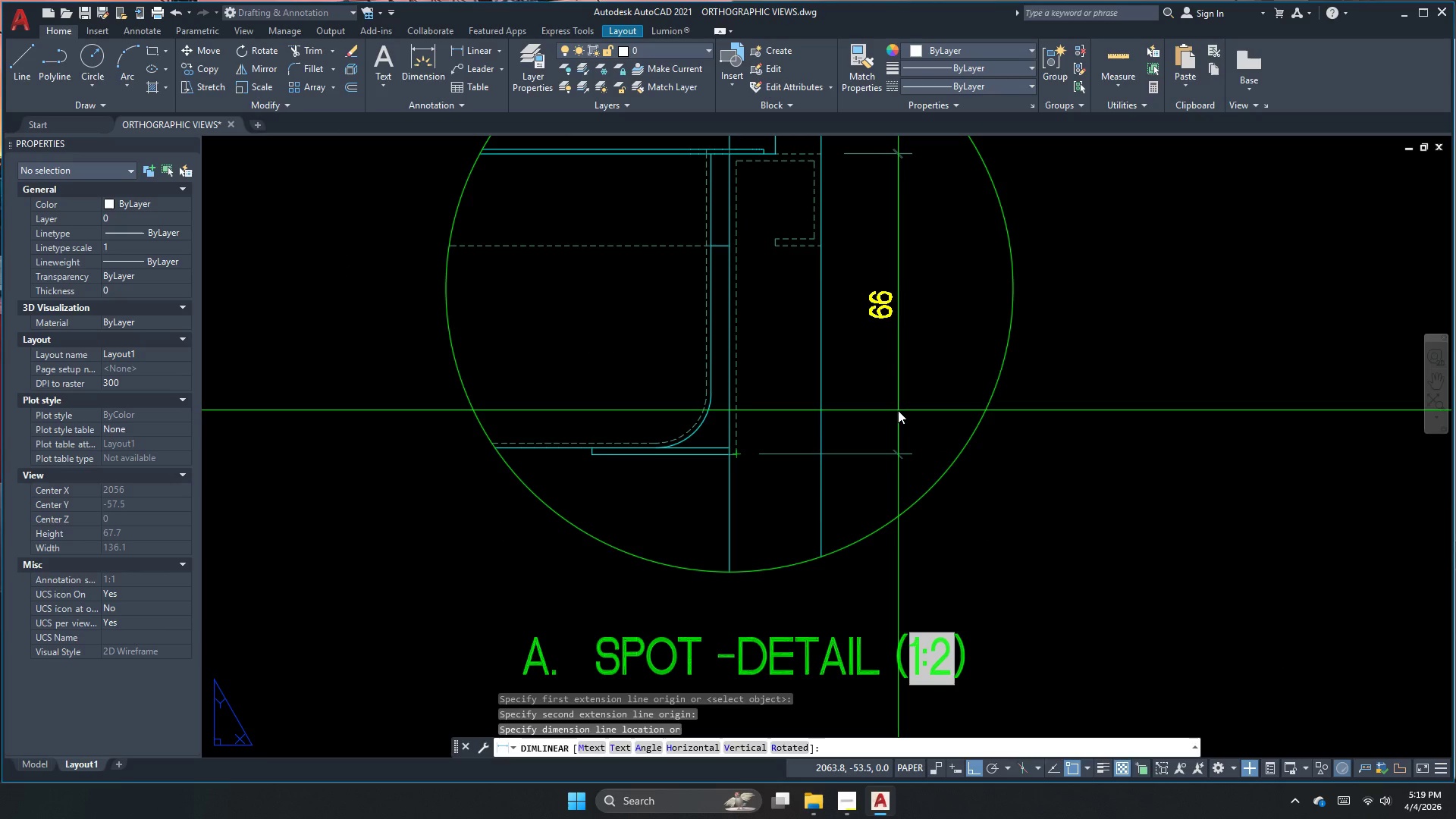 
left_click([898, 410])
 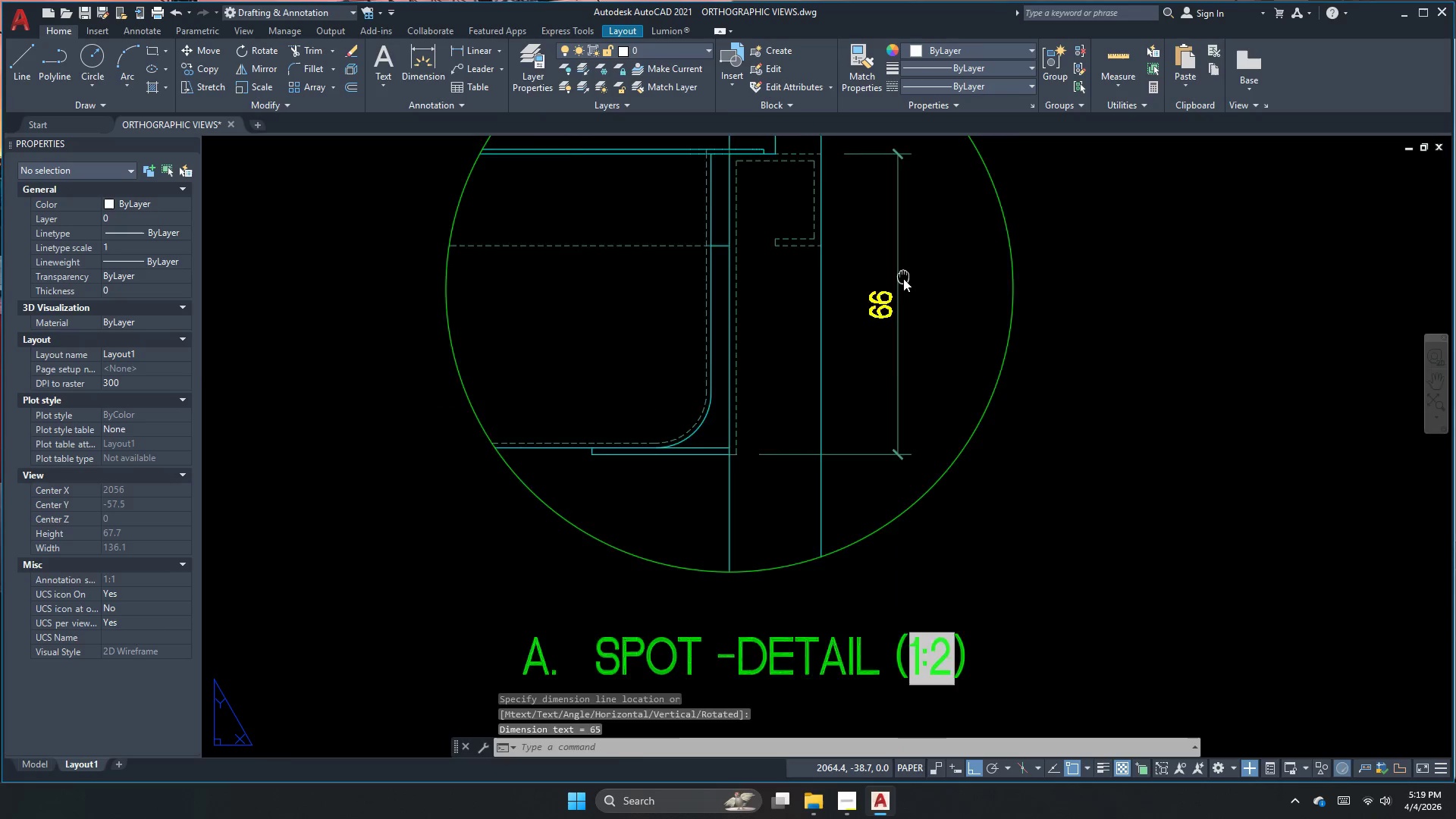 
key(Escape)
key(Escape)
key(Escape)
key(Escape)
key(Escape)
key(Escape)
type(dc)
 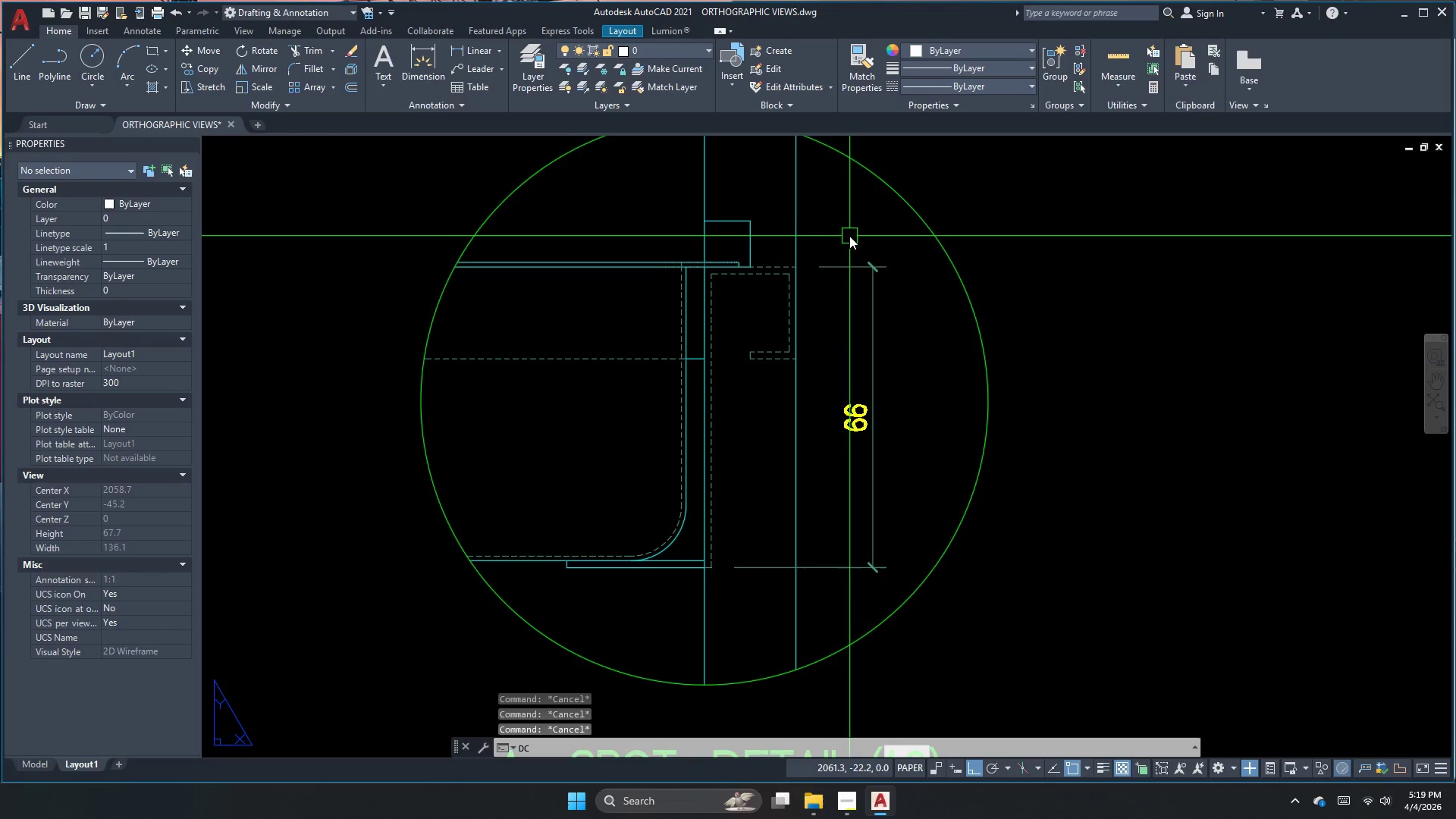 
key(O)
 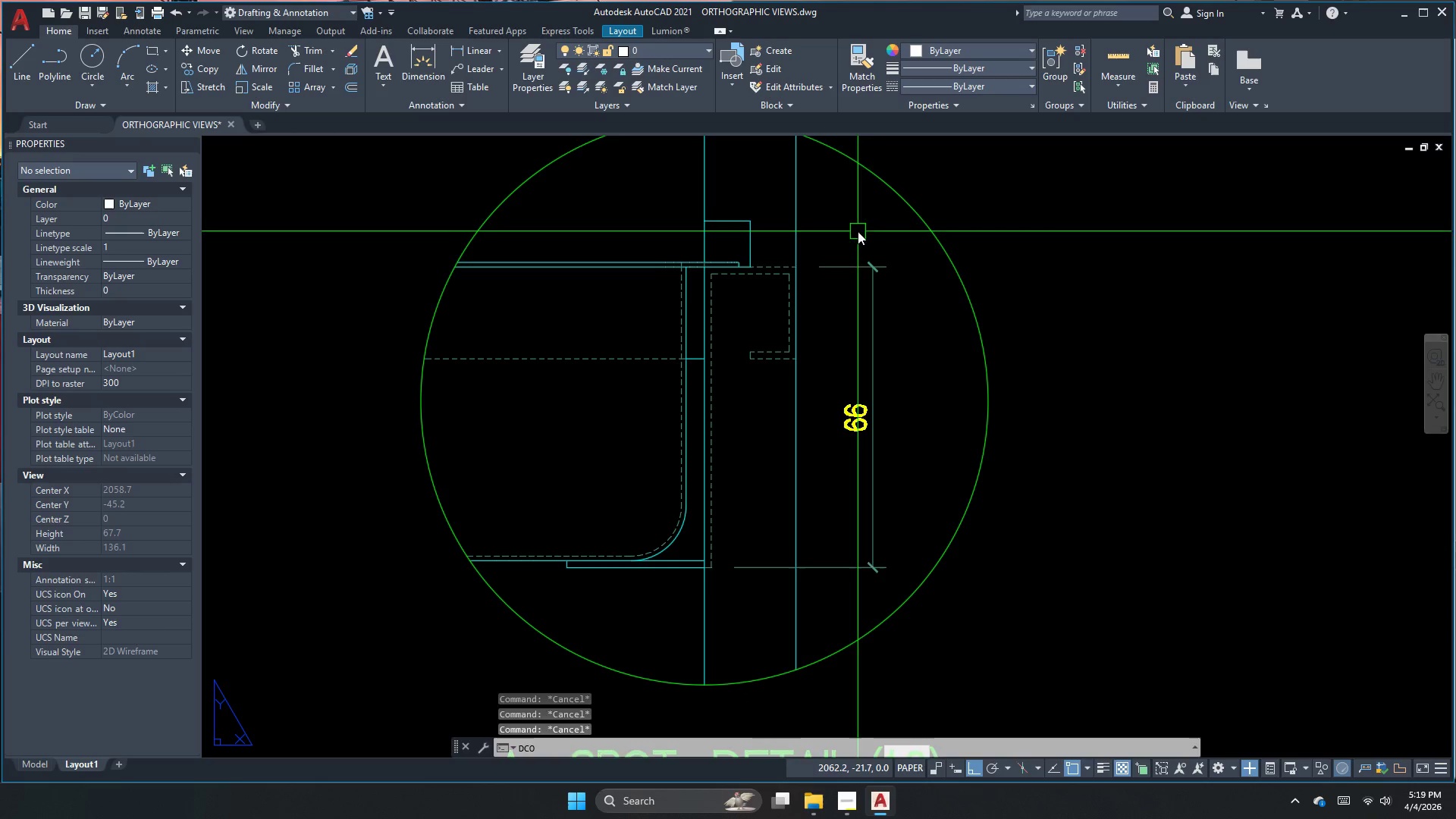 
key(Space)
 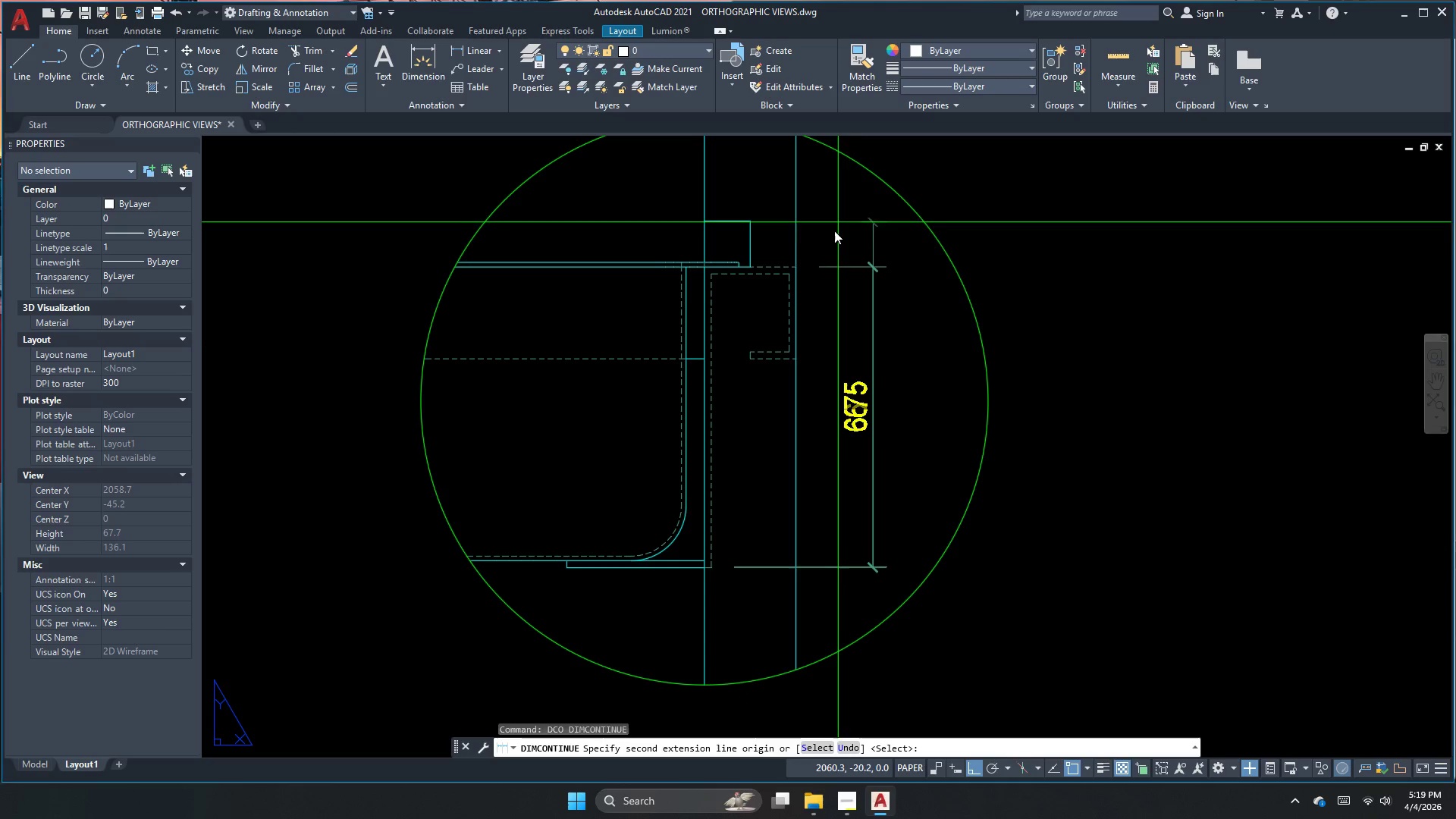 
key(Space)
 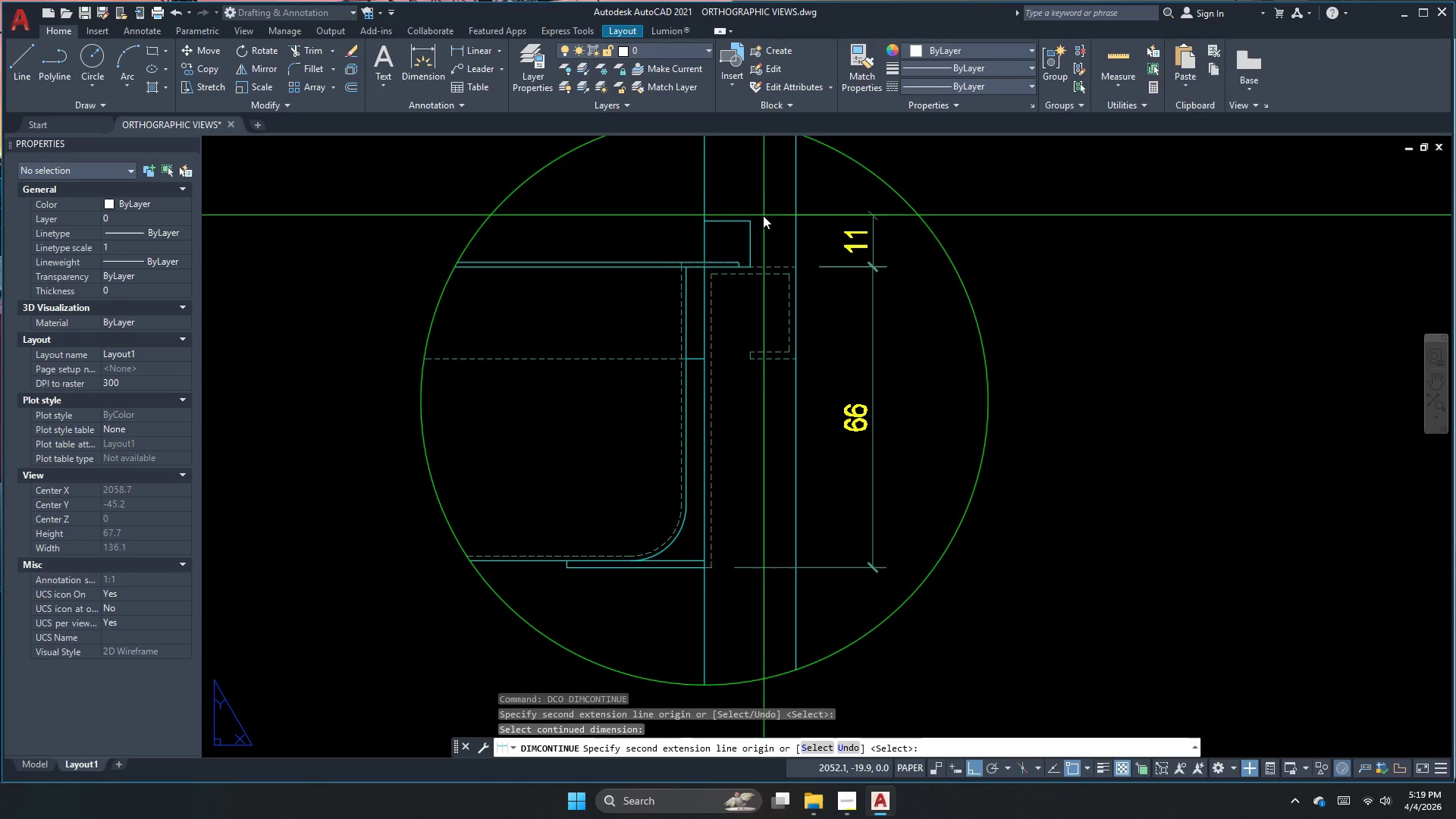 
left_click([754, 221])
 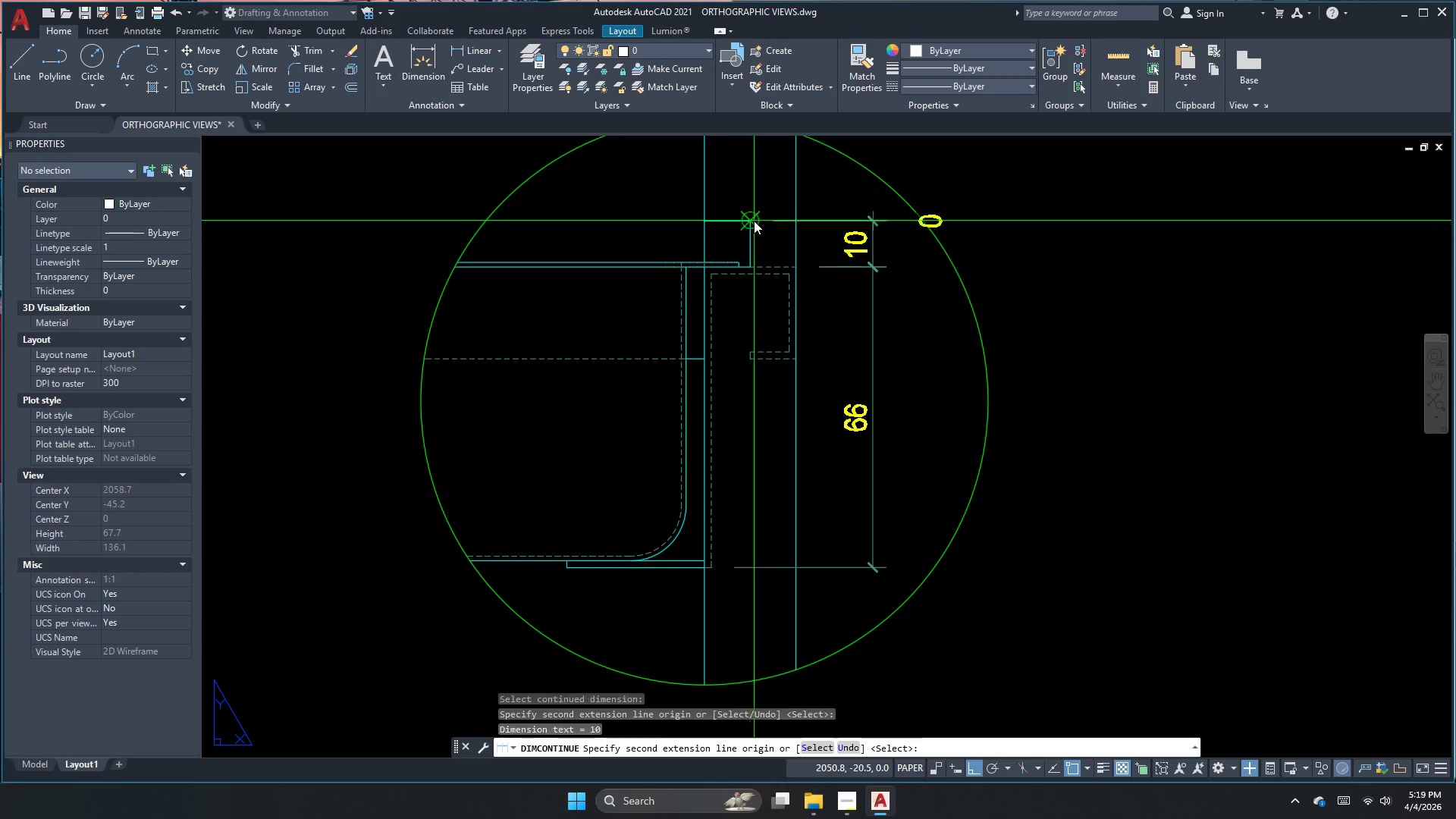 
key(Escape)
 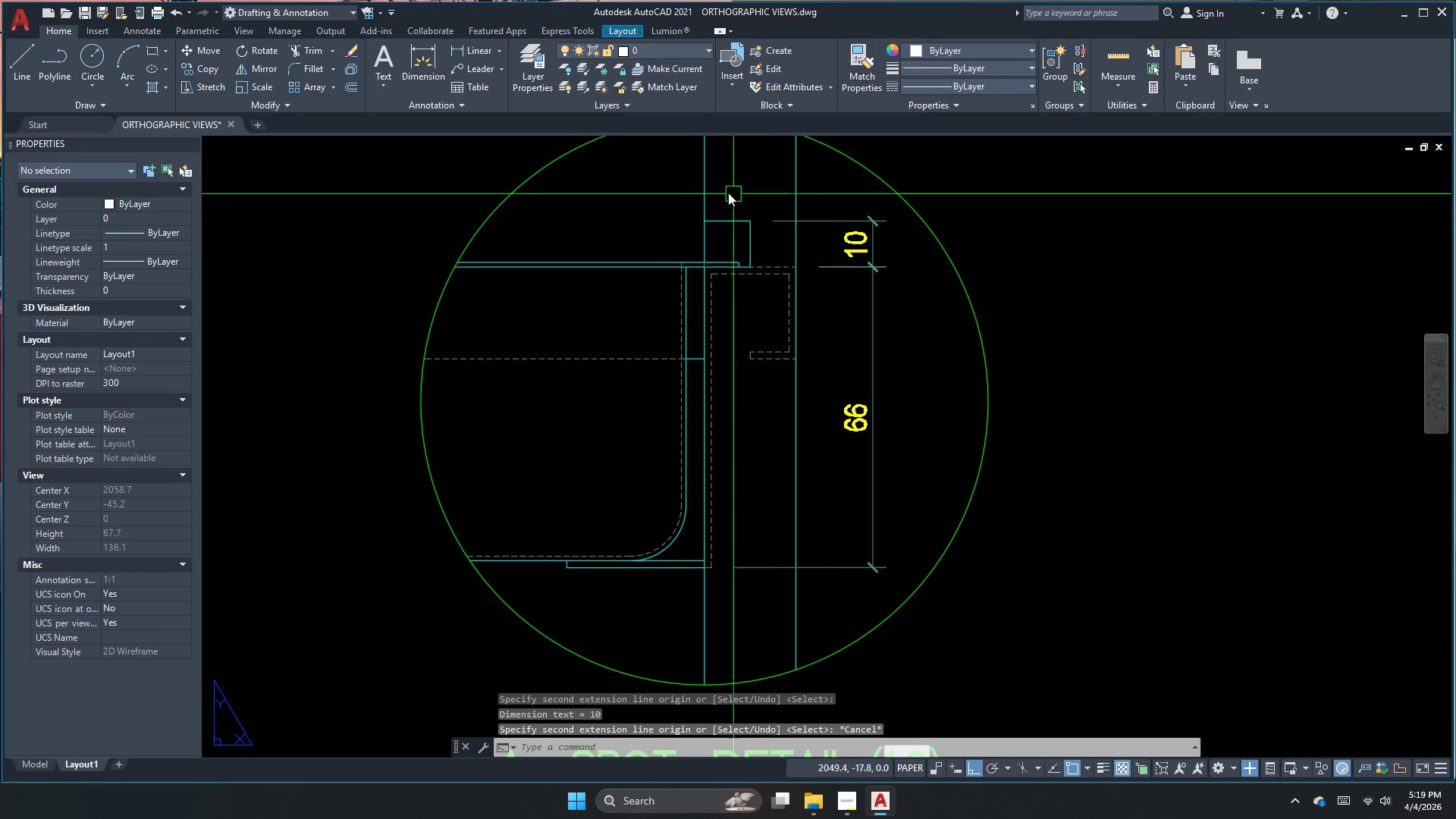 
key(Escape)
 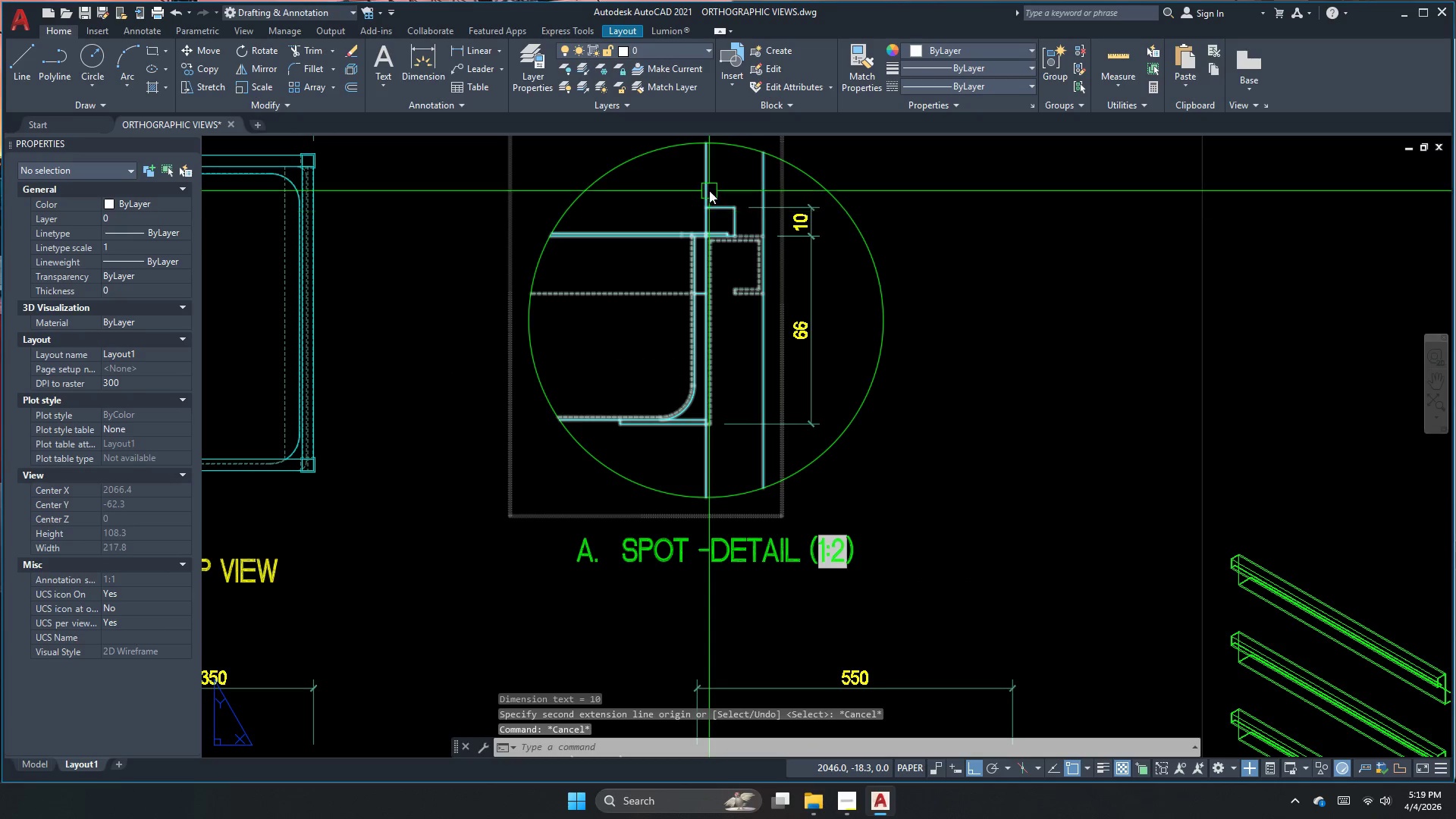 
scroll: coordinate [708, 184], scroll_direction: down, amount: 1.0
 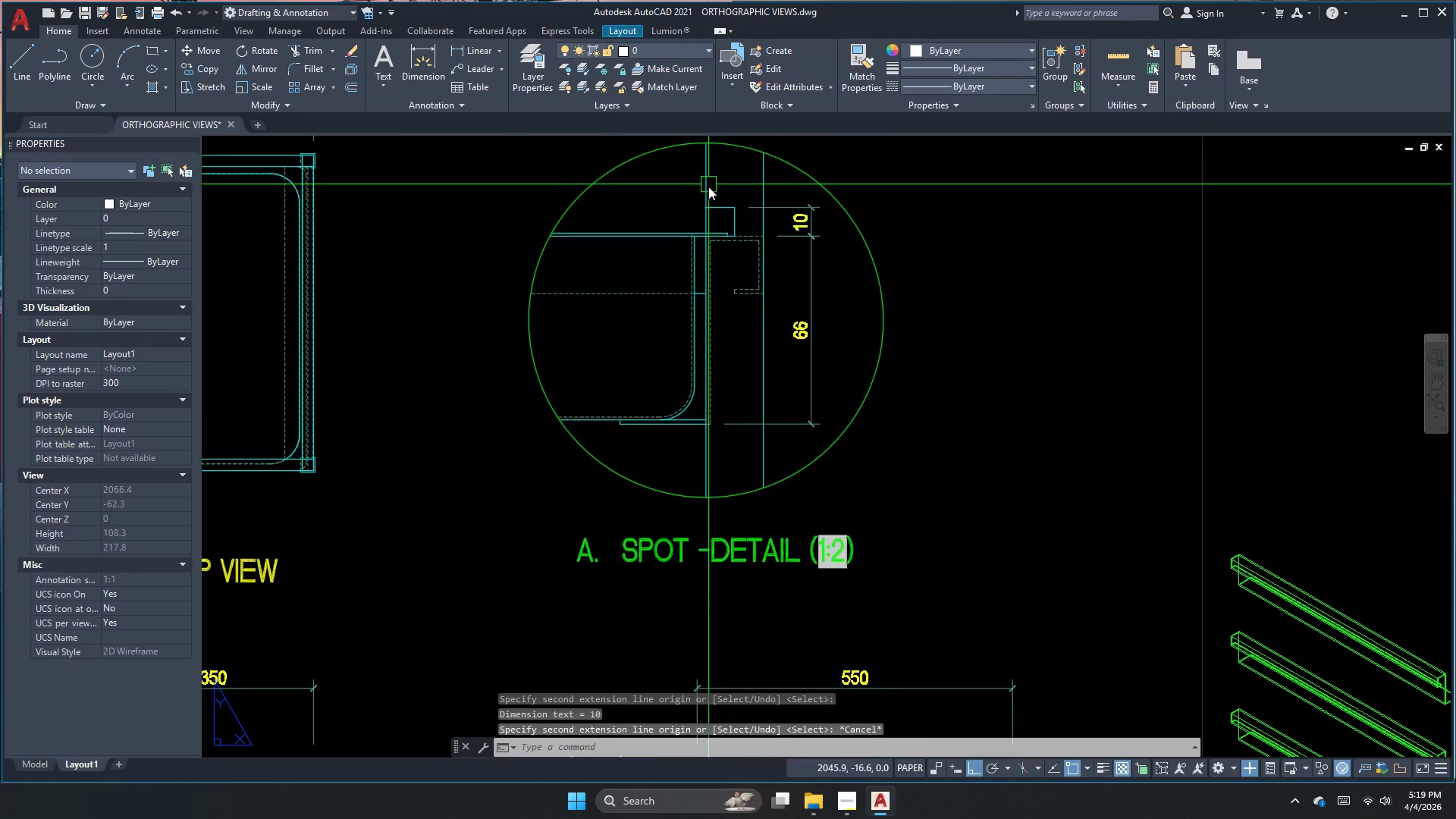 
scroll: coordinate [708, 190], scroll_direction: up, amount: 1.0
 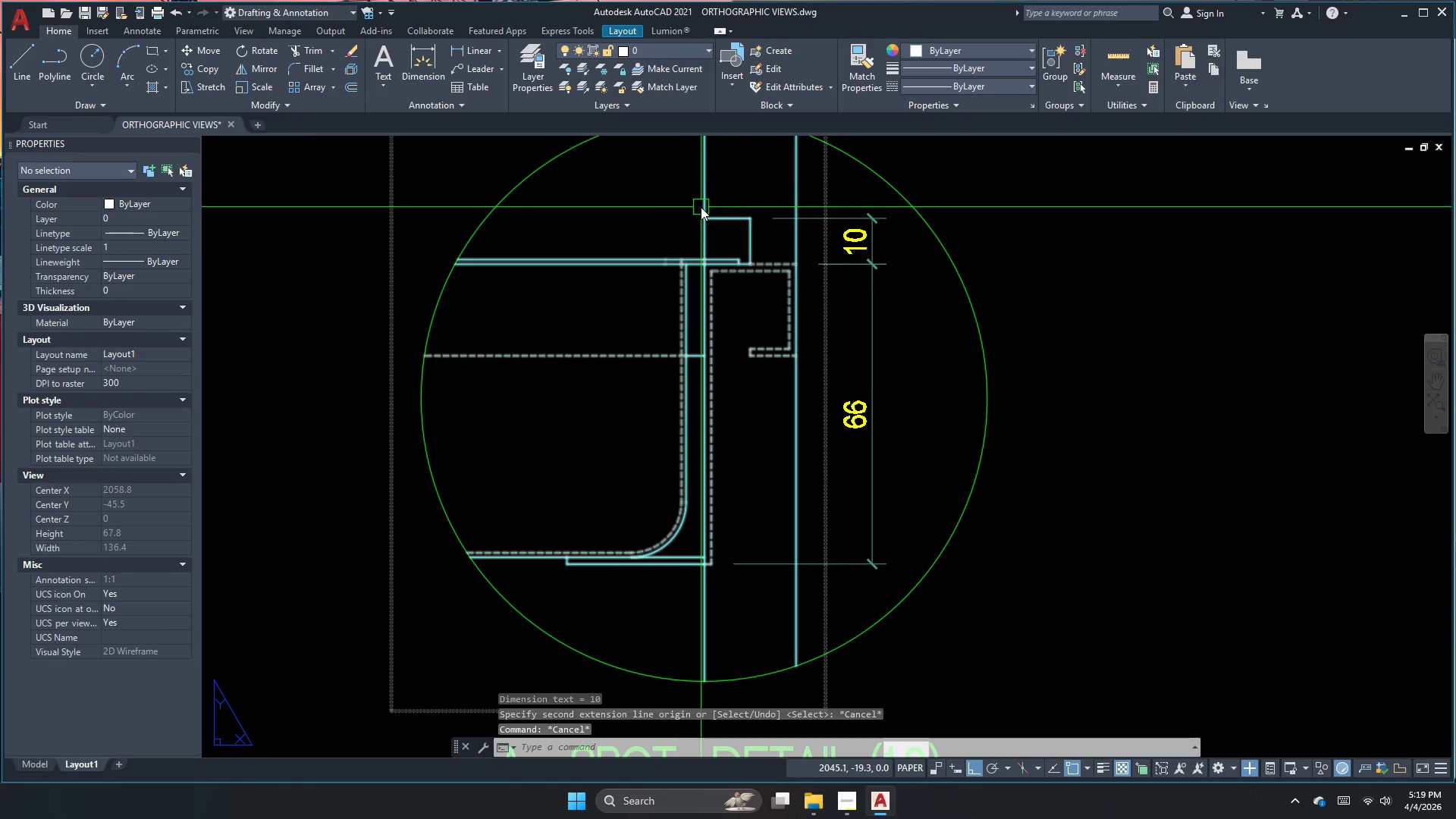 
key(Escape)
type(ds)
key(Escape)
key(Escape)
type(dli )
 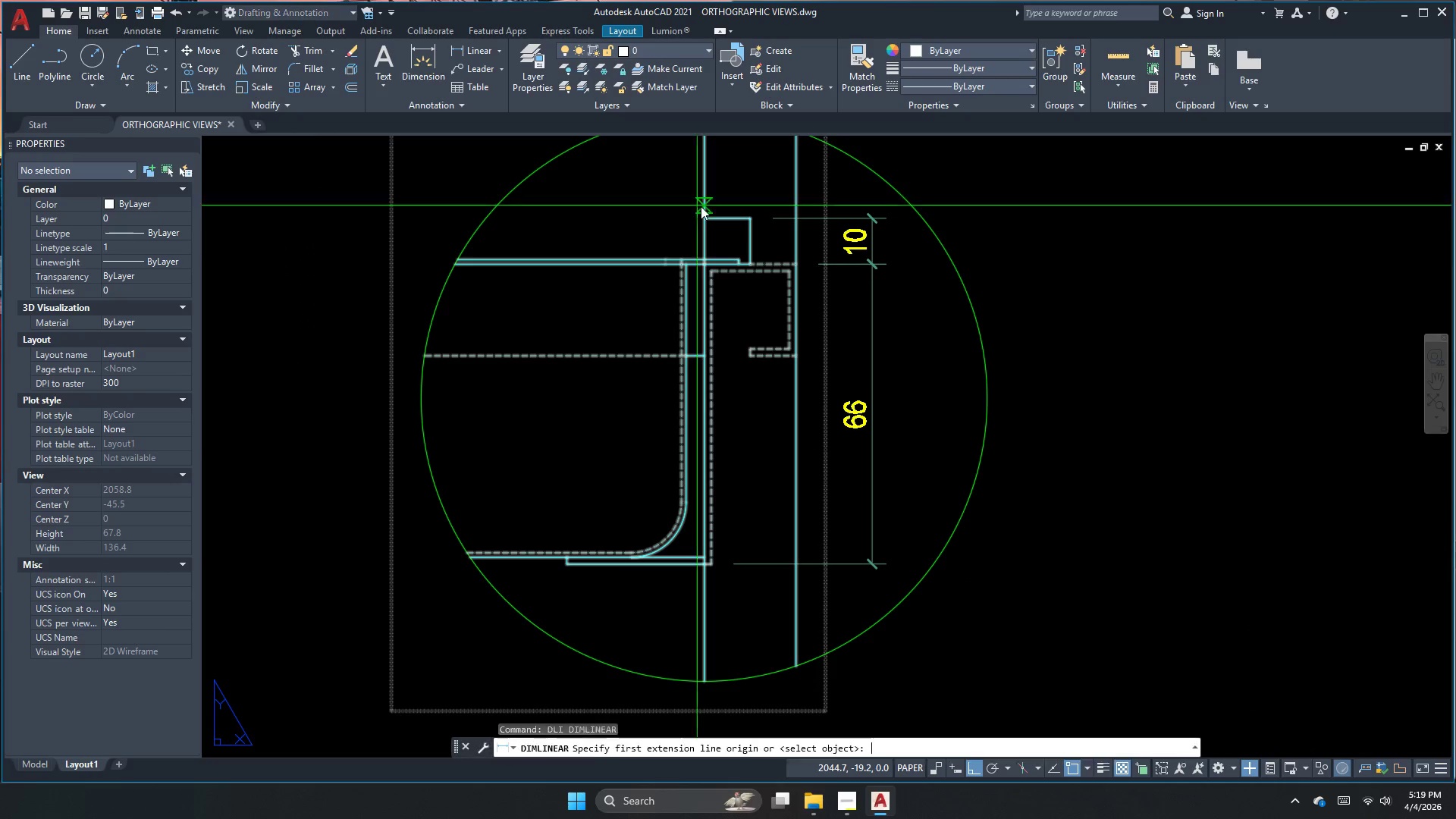 
scroll: coordinate [701, 206], scroll_direction: up, amount: 2.0
 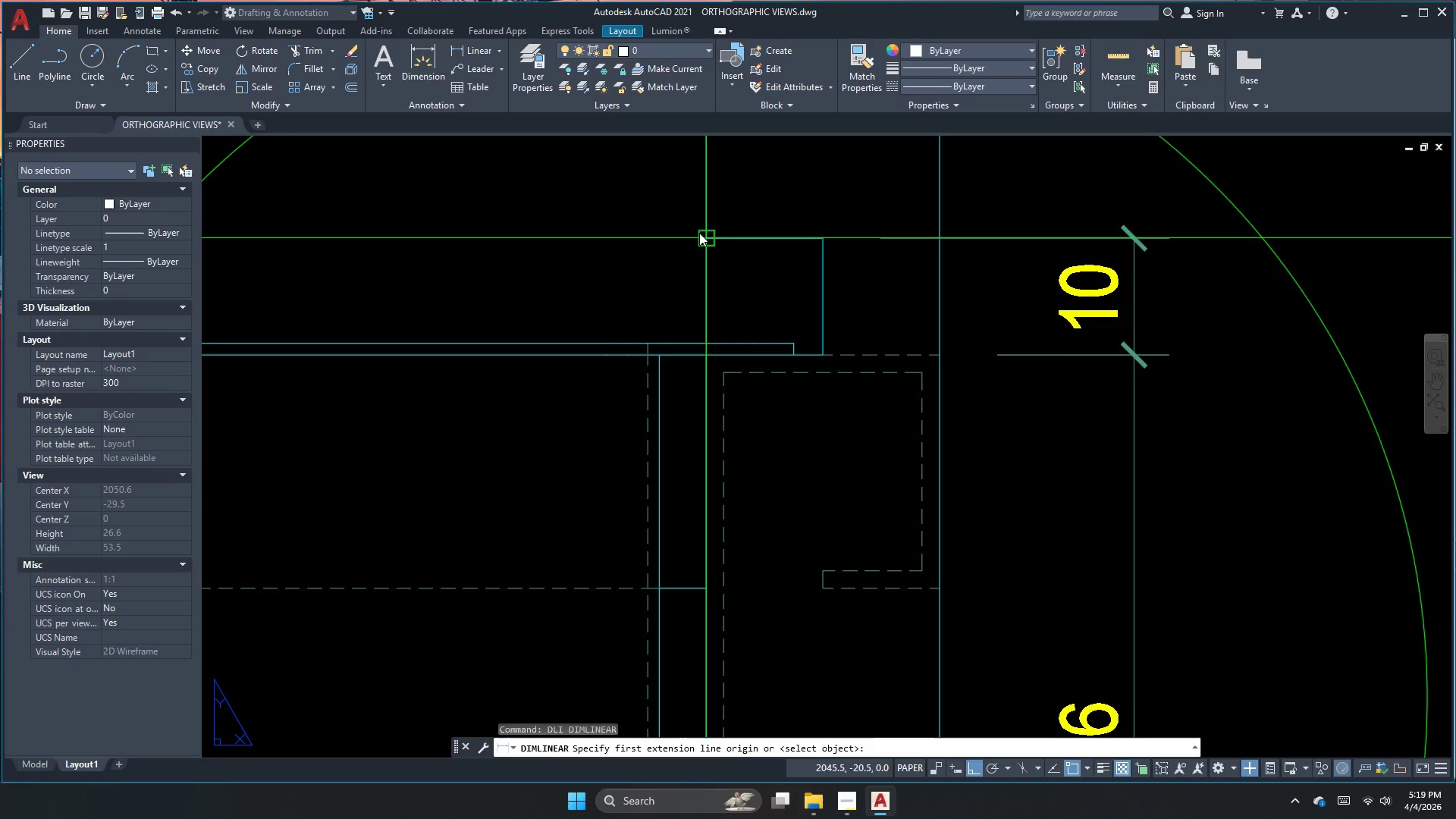 
left_click_drag(start_coordinate=[700, 233], to_coordinate=[756, 234])
 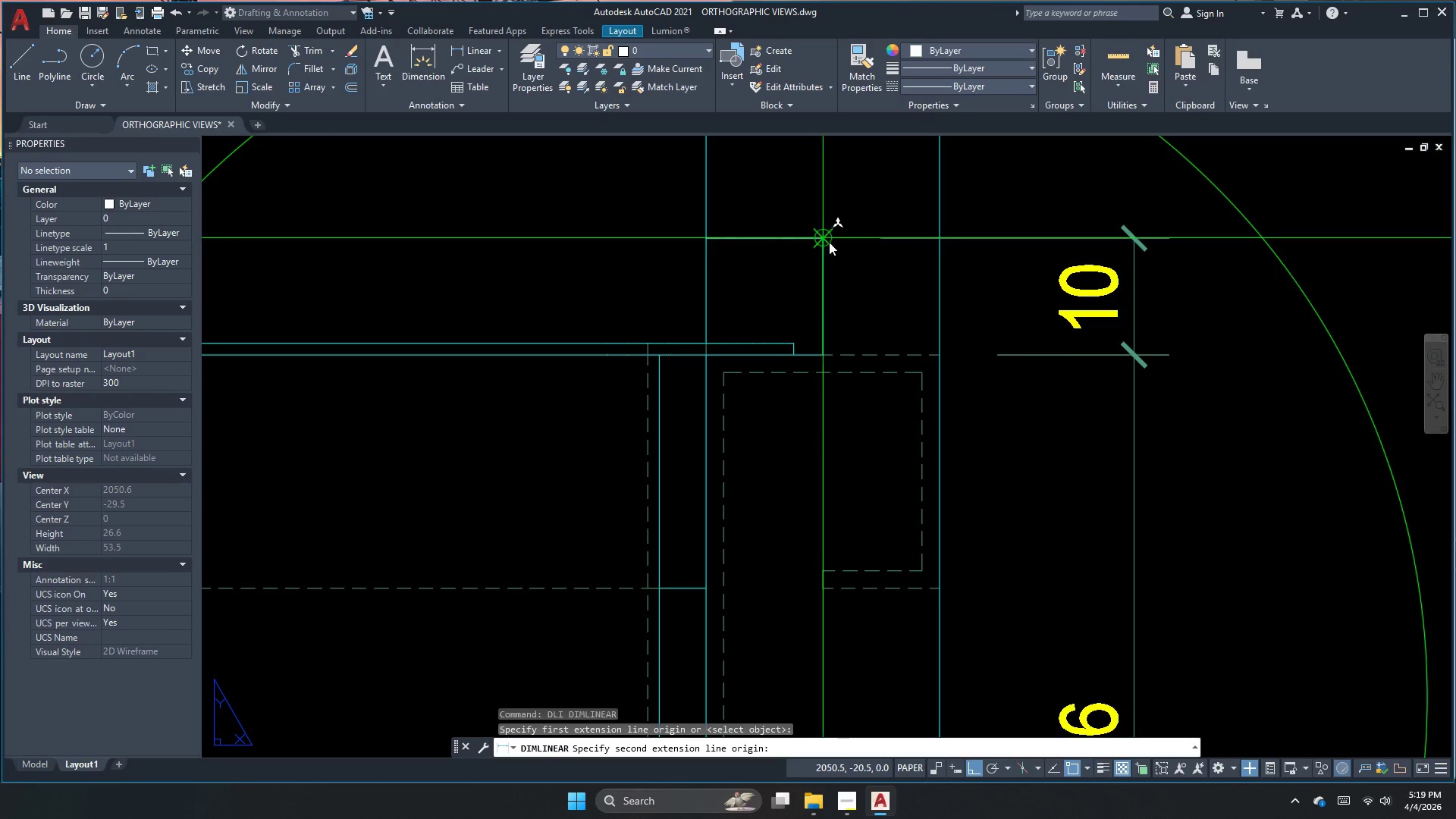 
left_click_drag(start_coordinate=[829, 242], to_coordinate=[829, 237])
 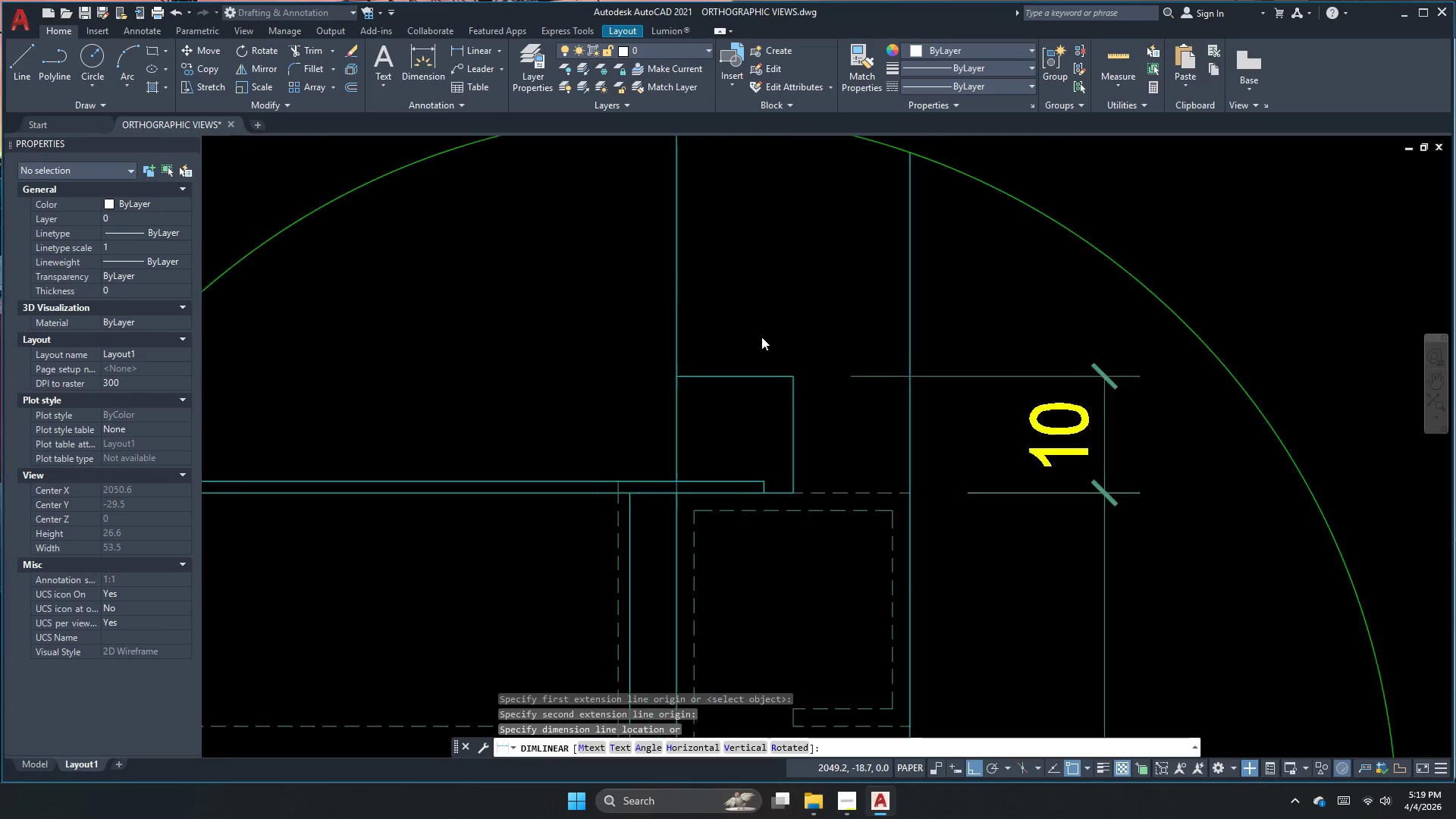 
scroll: coordinate [759, 342], scroll_direction: down, amount: 1.0
 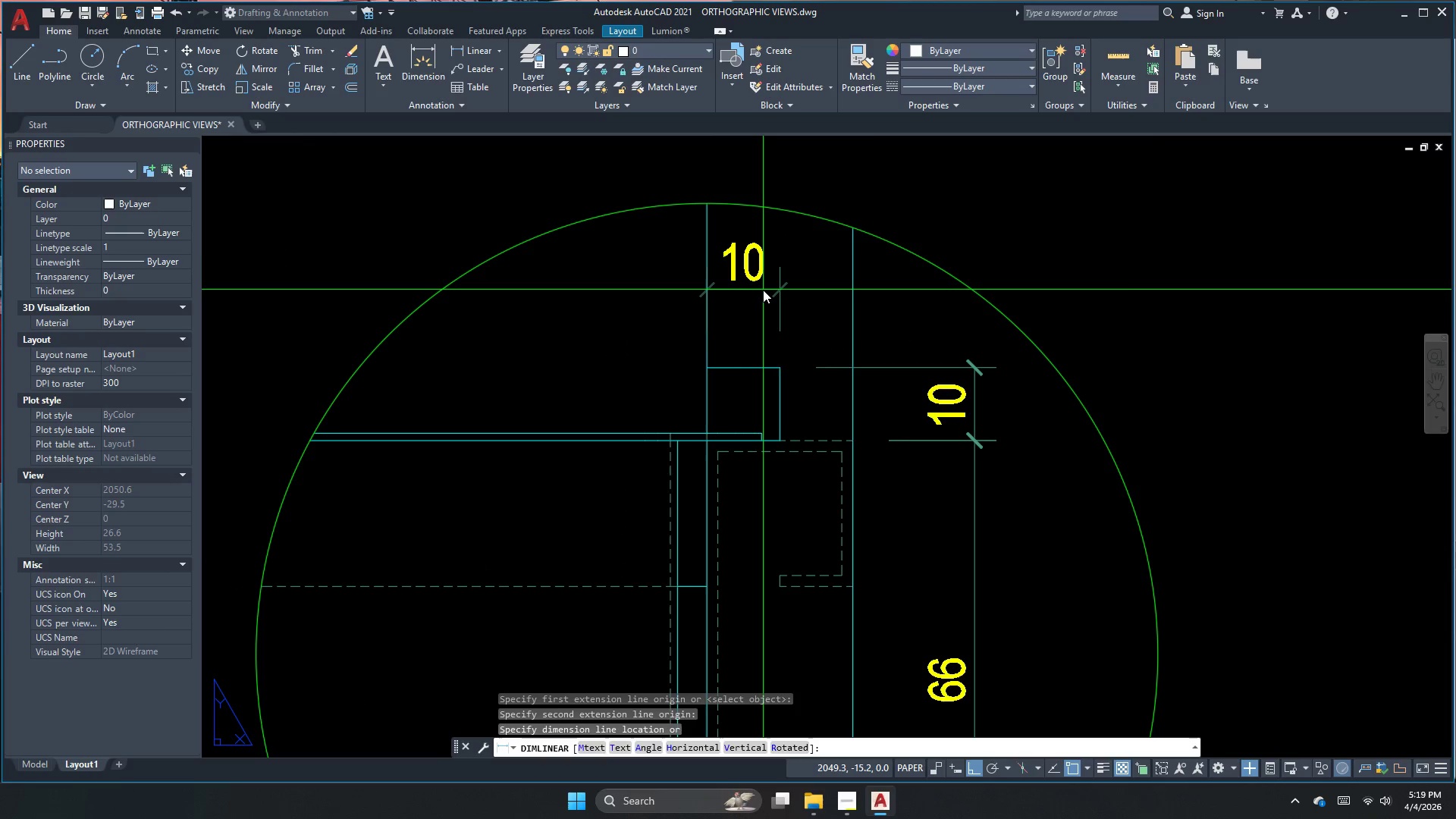 
left_click([763, 290])
 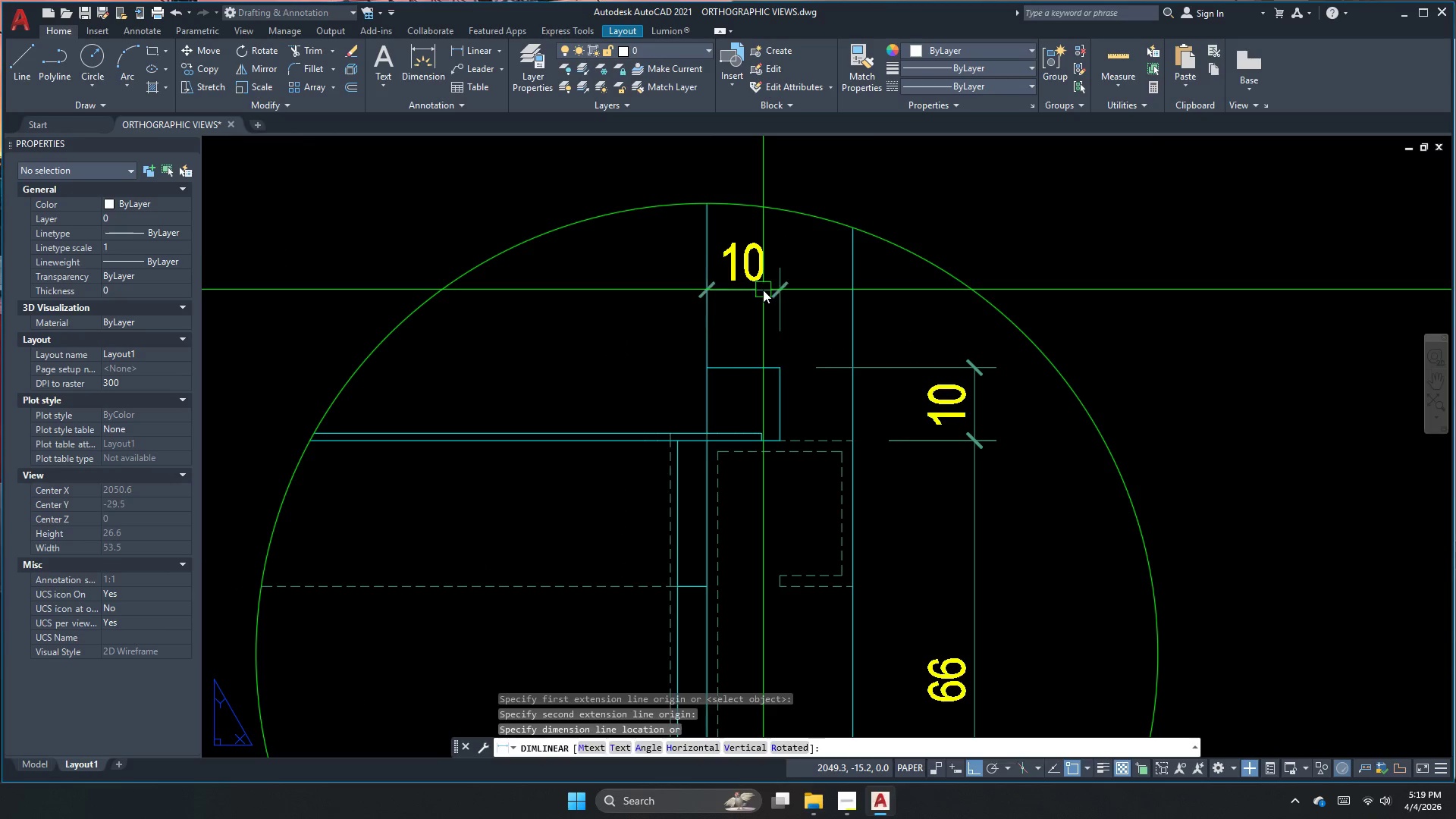 
key(Escape)
 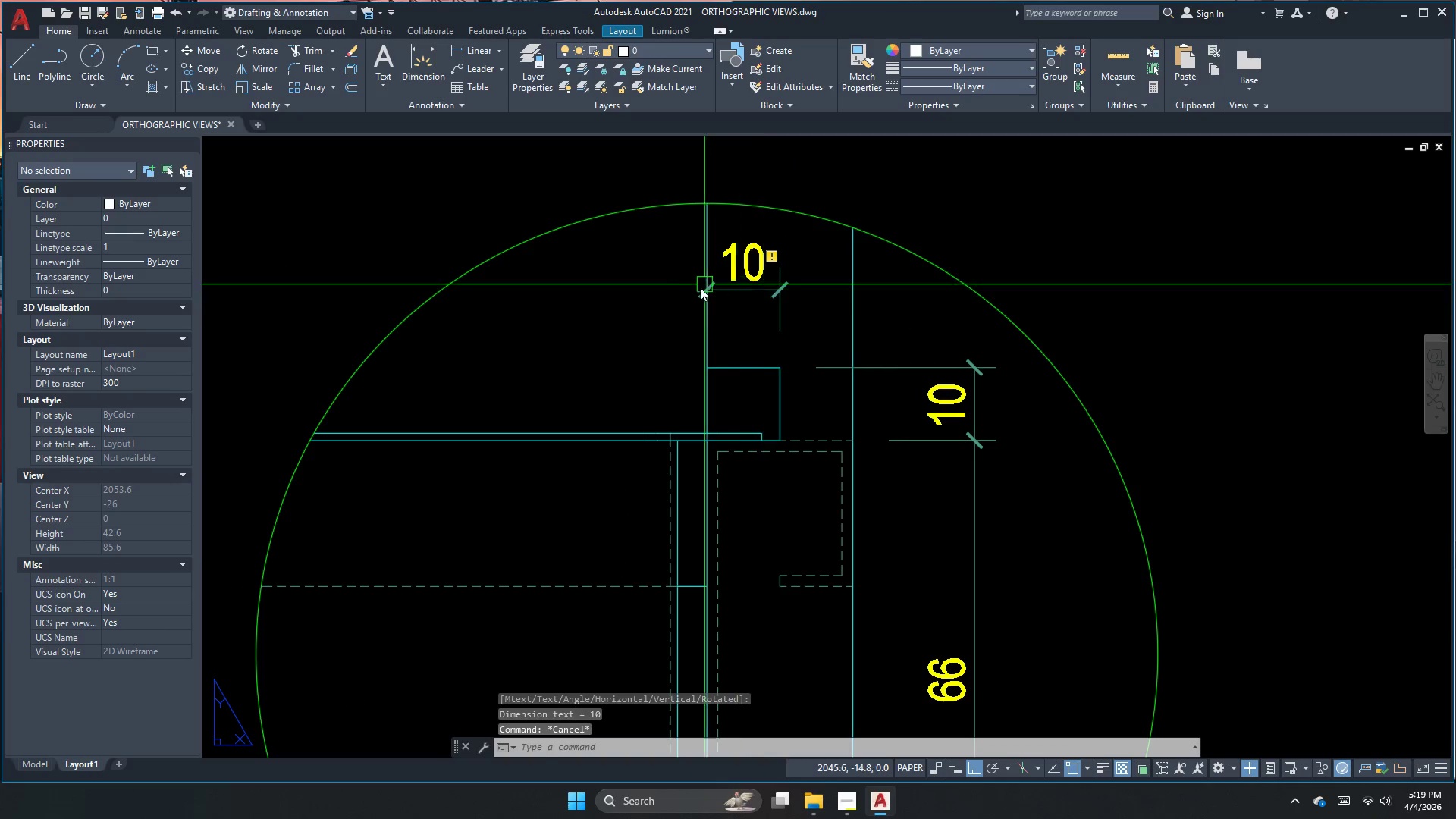 
scroll: coordinate [682, 296], scroll_direction: down, amount: 1.0
 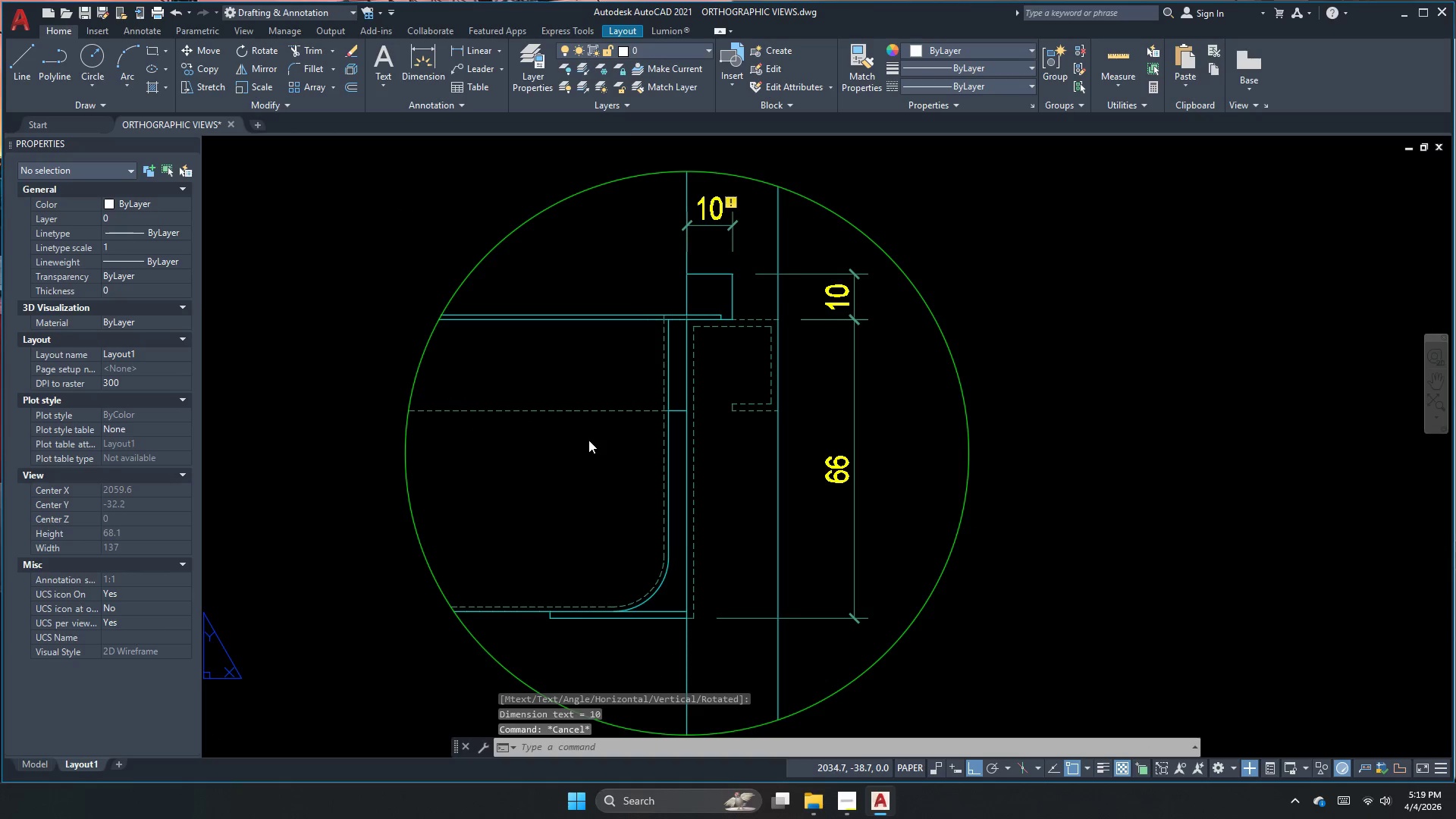 
key(Escape)
 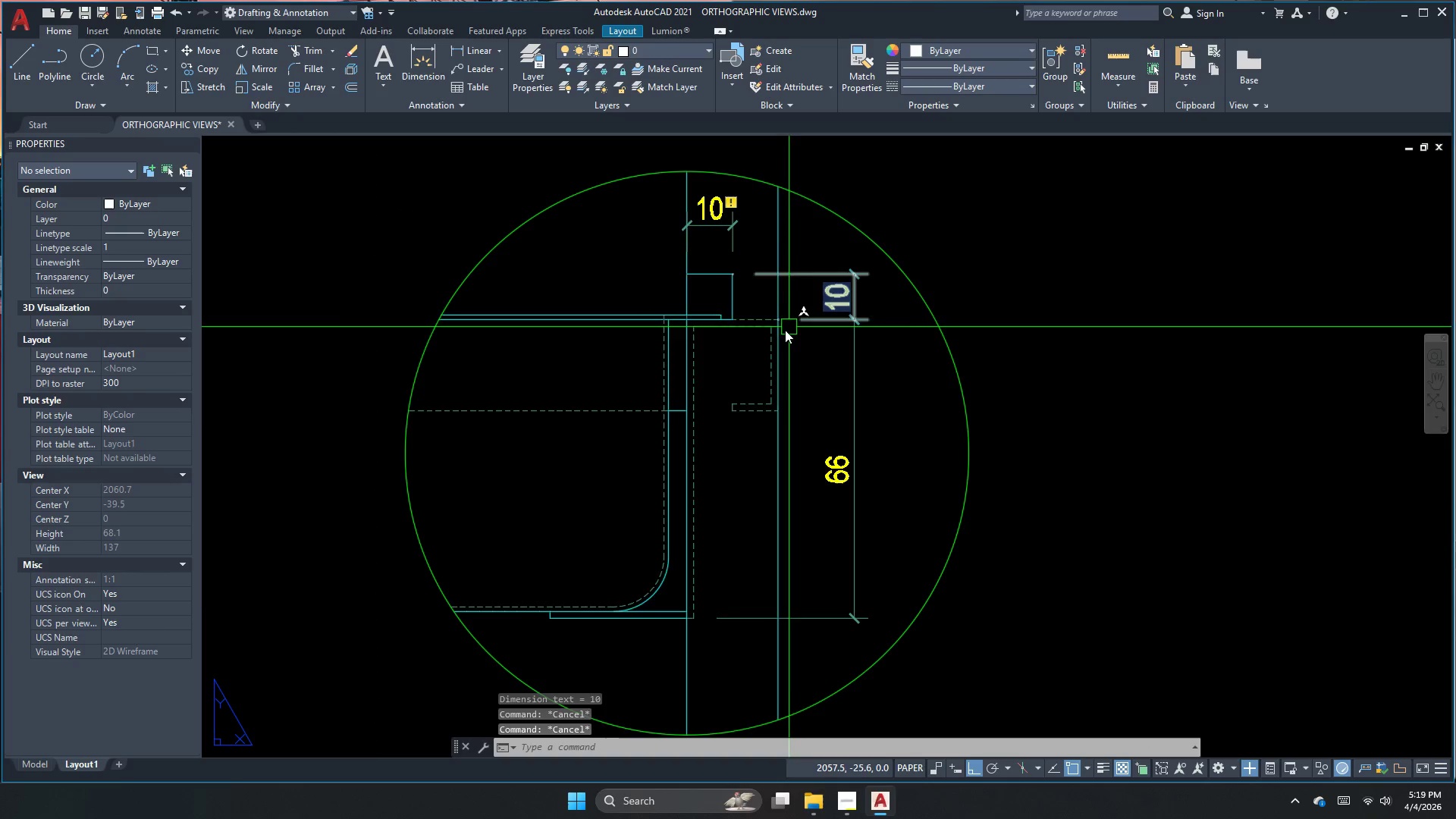 
scroll: coordinate [883, 371], scroll_direction: down, amount: 3.0
 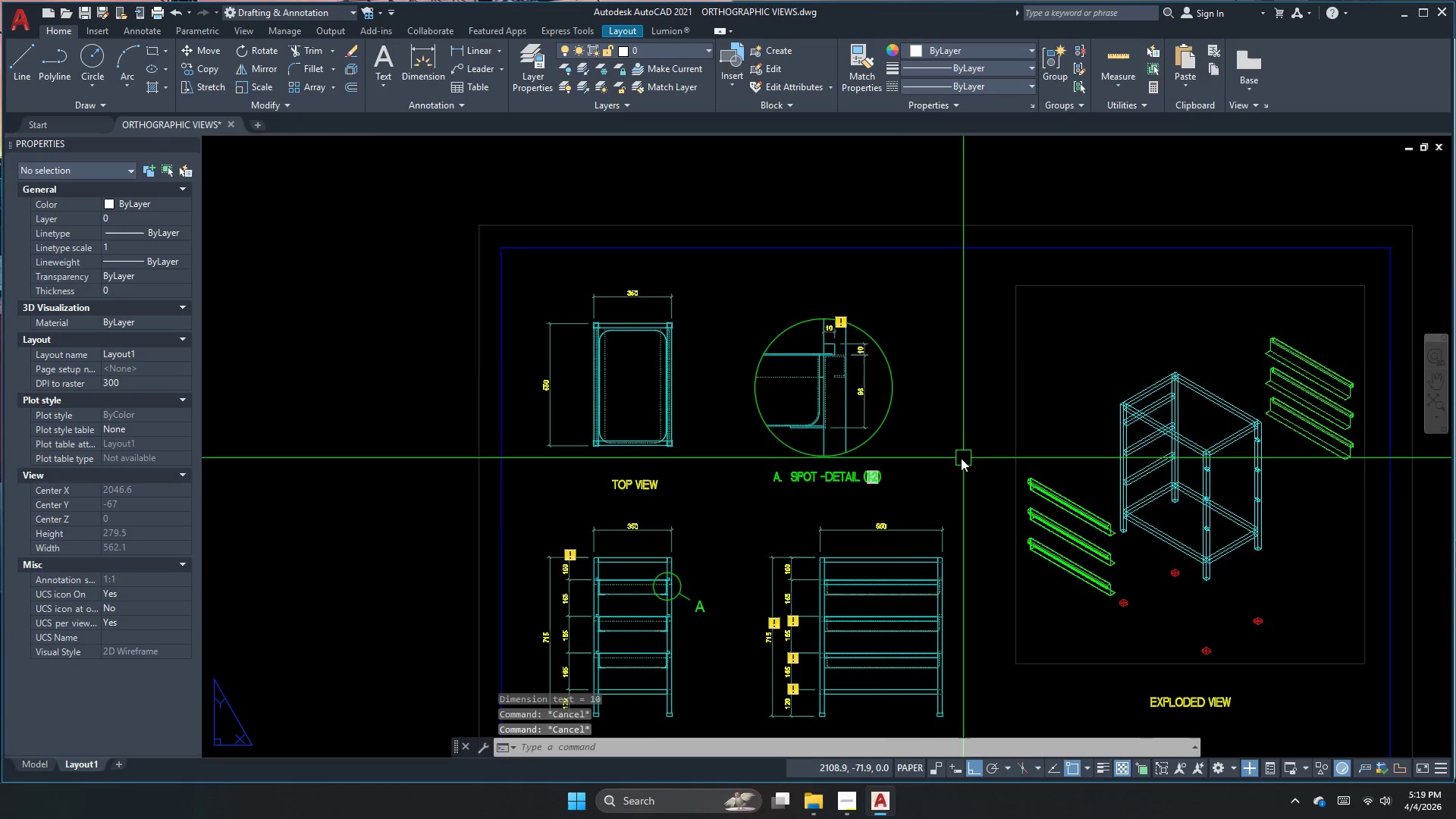 
key(Escape)
 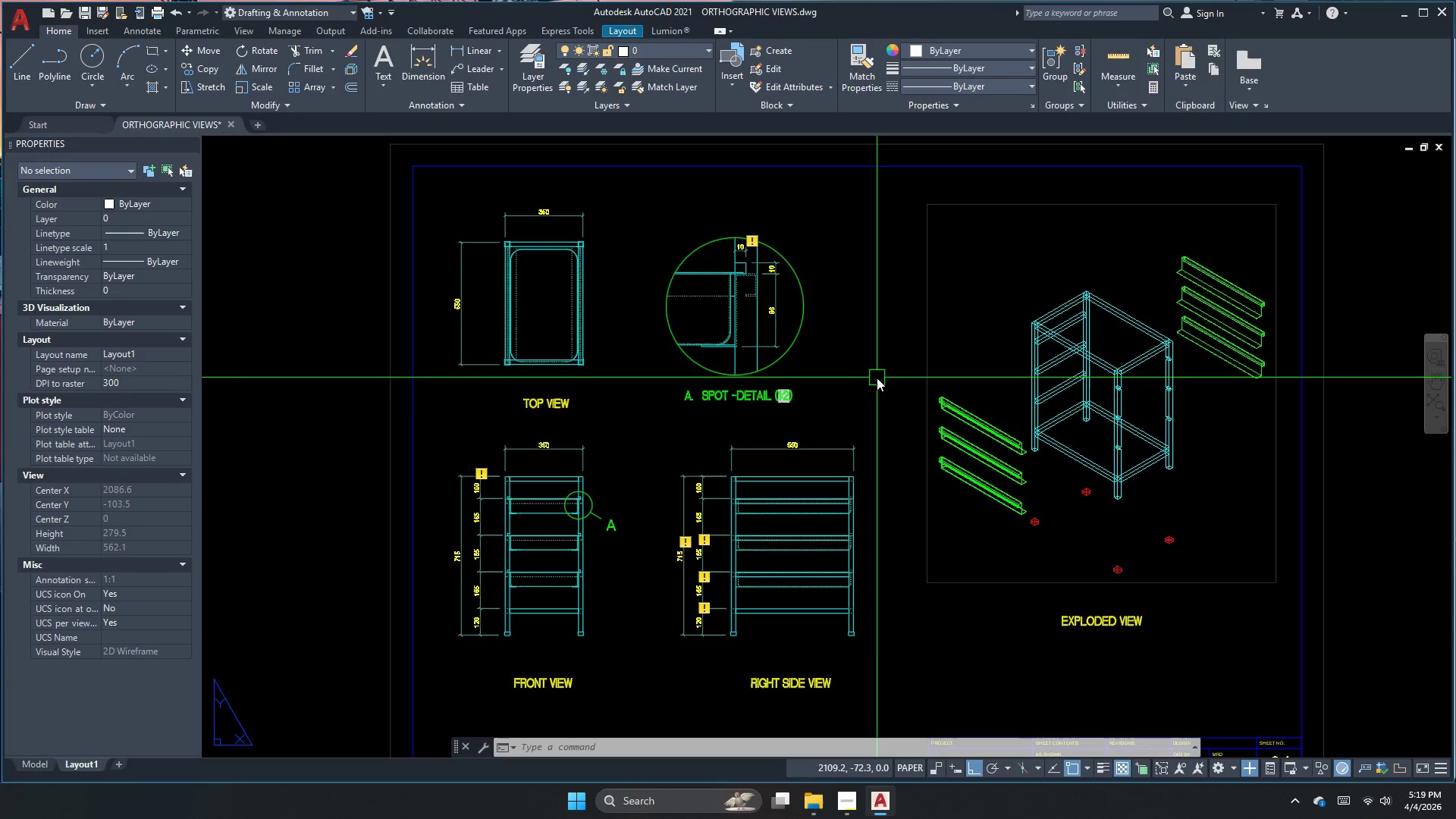 
wait(11.25)
 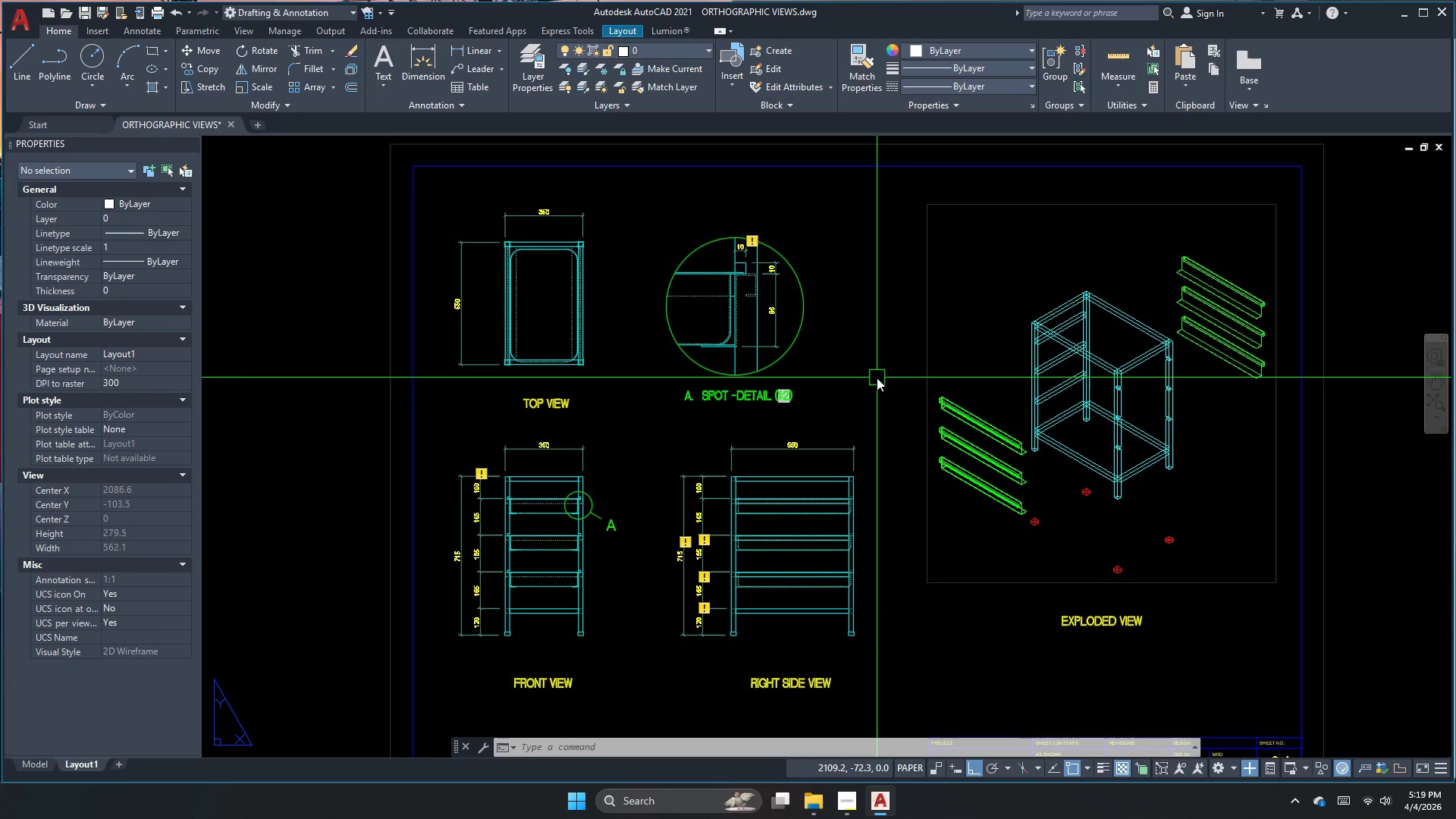 
key(Escape)
 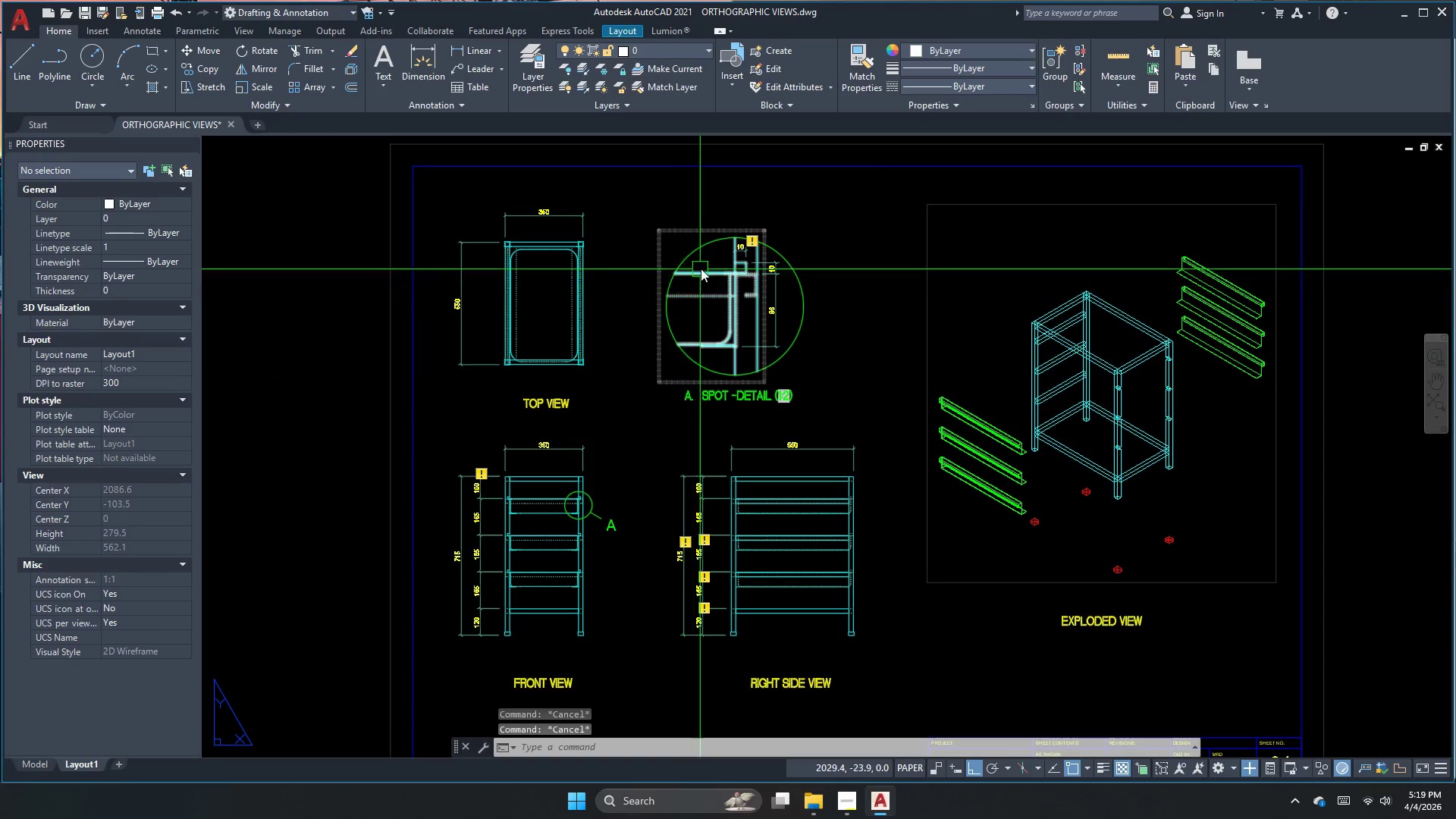 
scroll: coordinate [701, 268], scroll_direction: up, amount: 3.0
 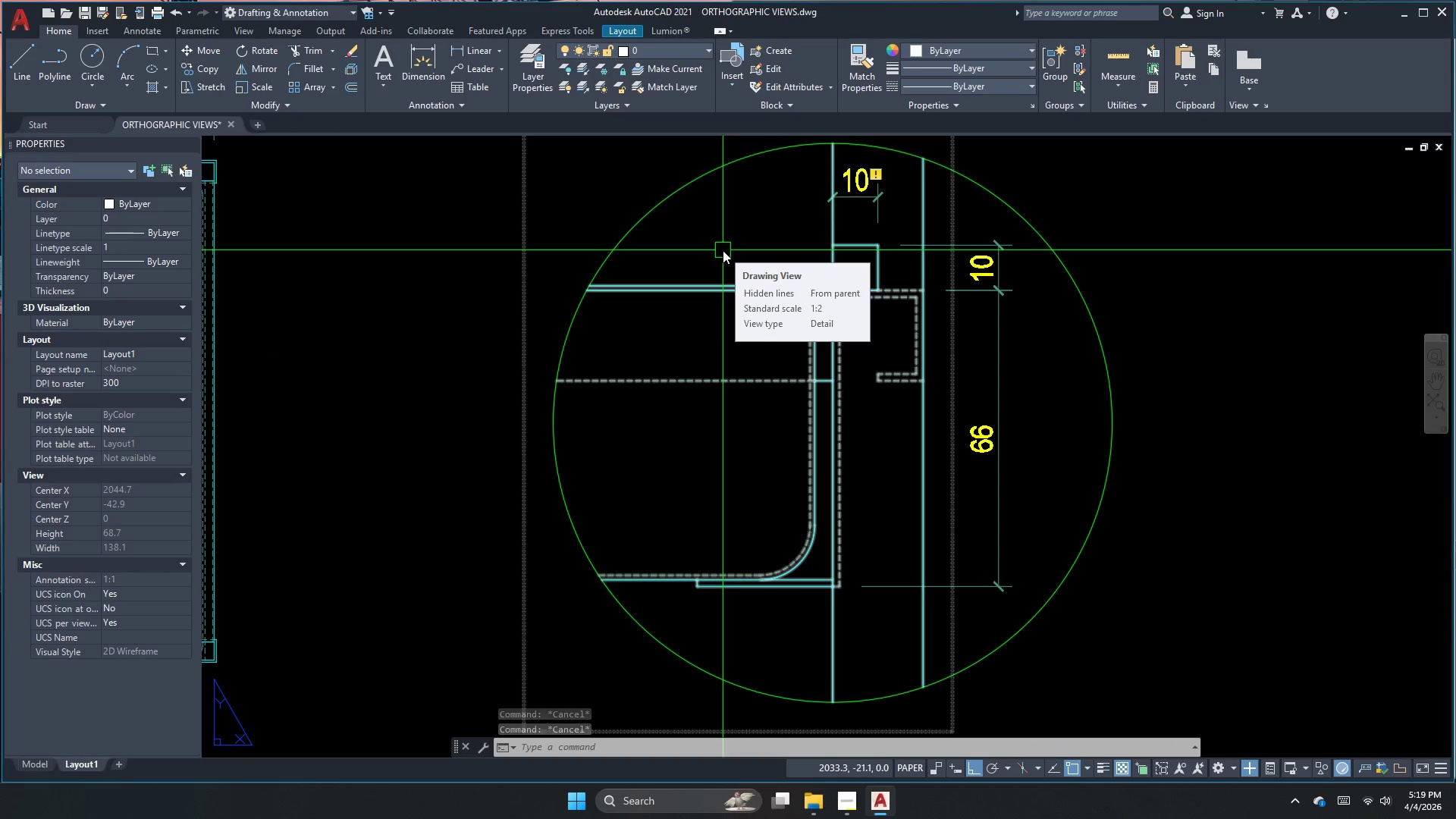 
key(Escape)
 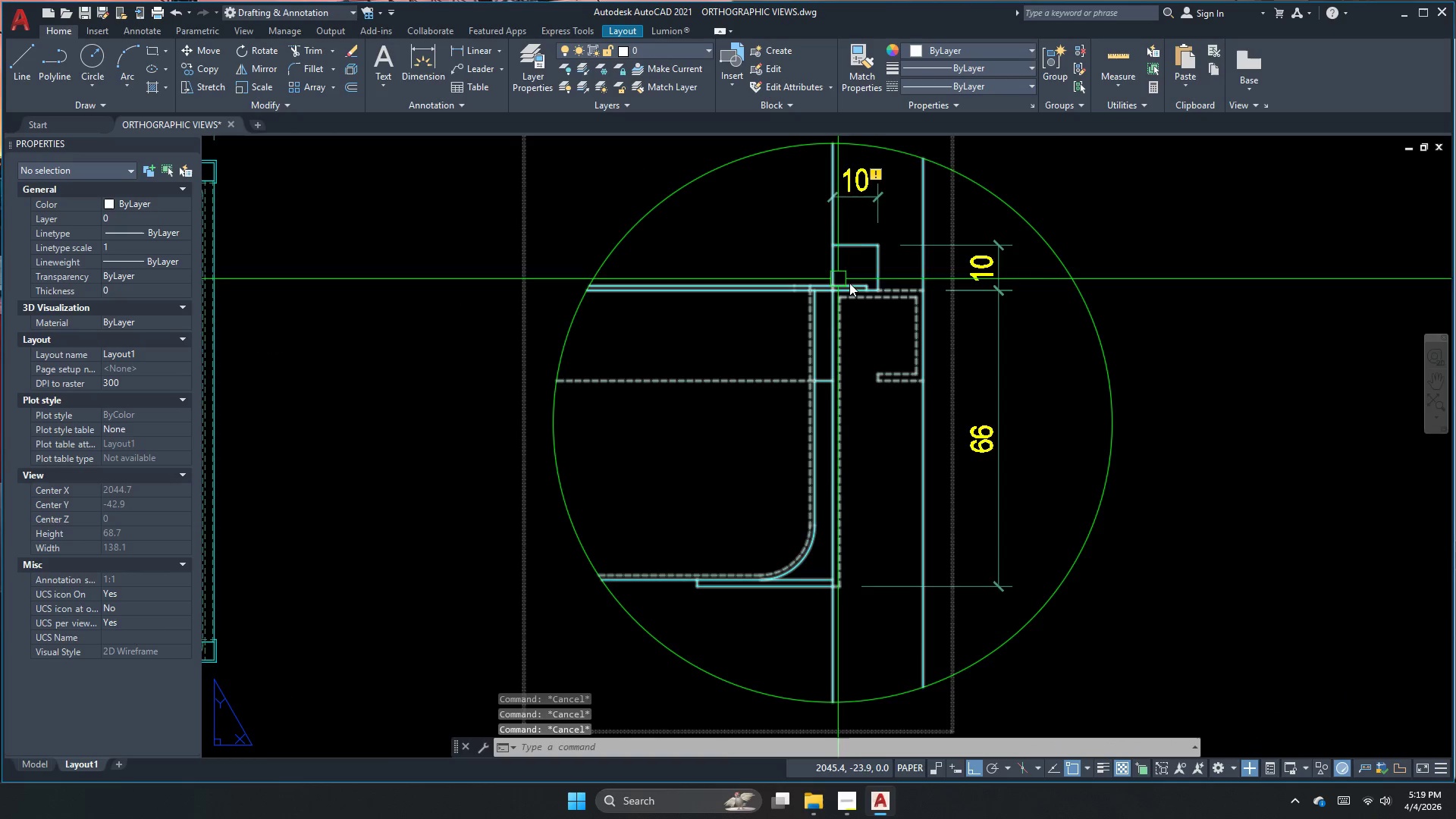 
scroll: coordinate [874, 274], scroll_direction: up, amount: 1.0
 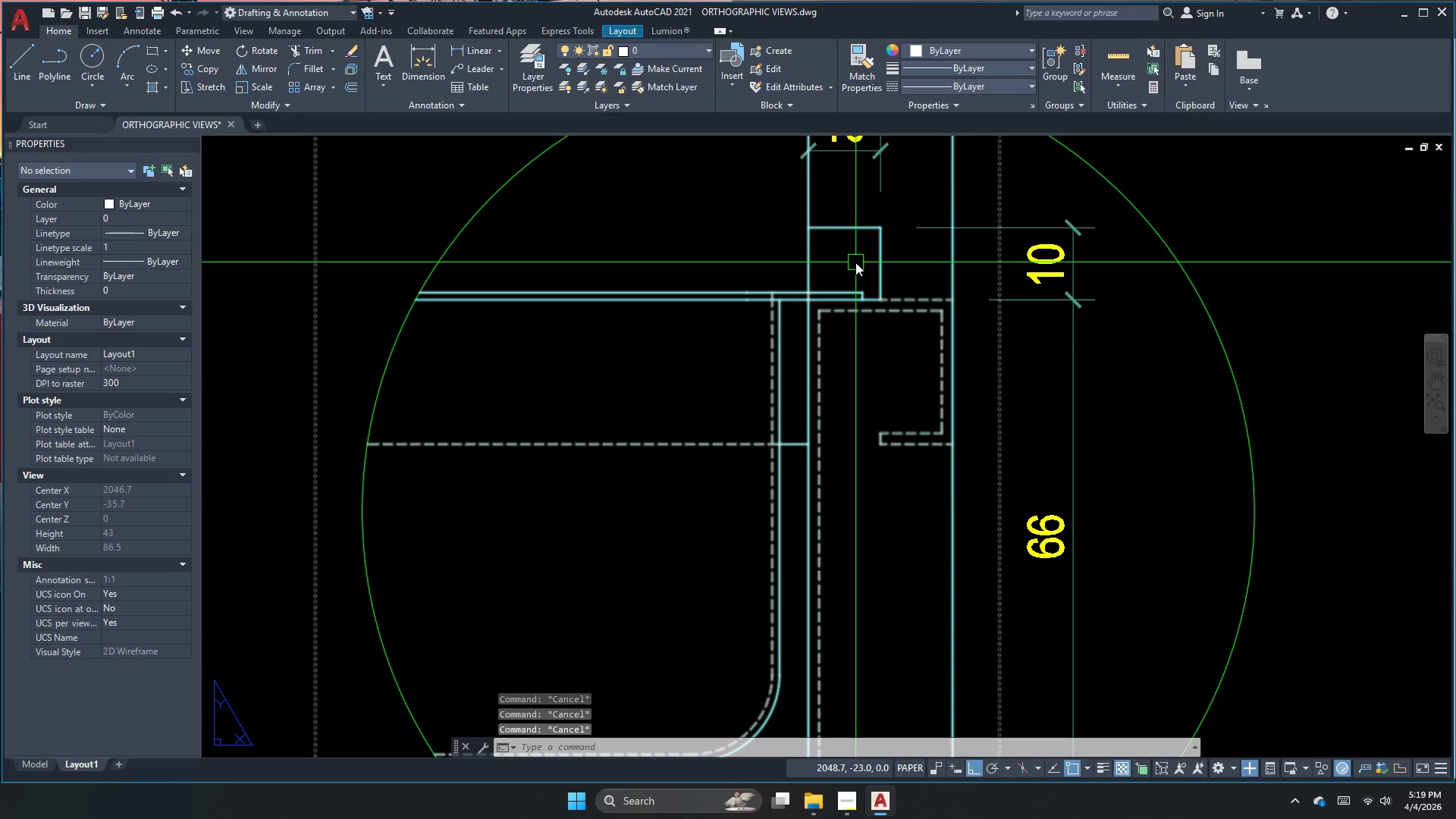 
scroll: coordinate [830, 260], scroll_direction: down, amount: 4.0
 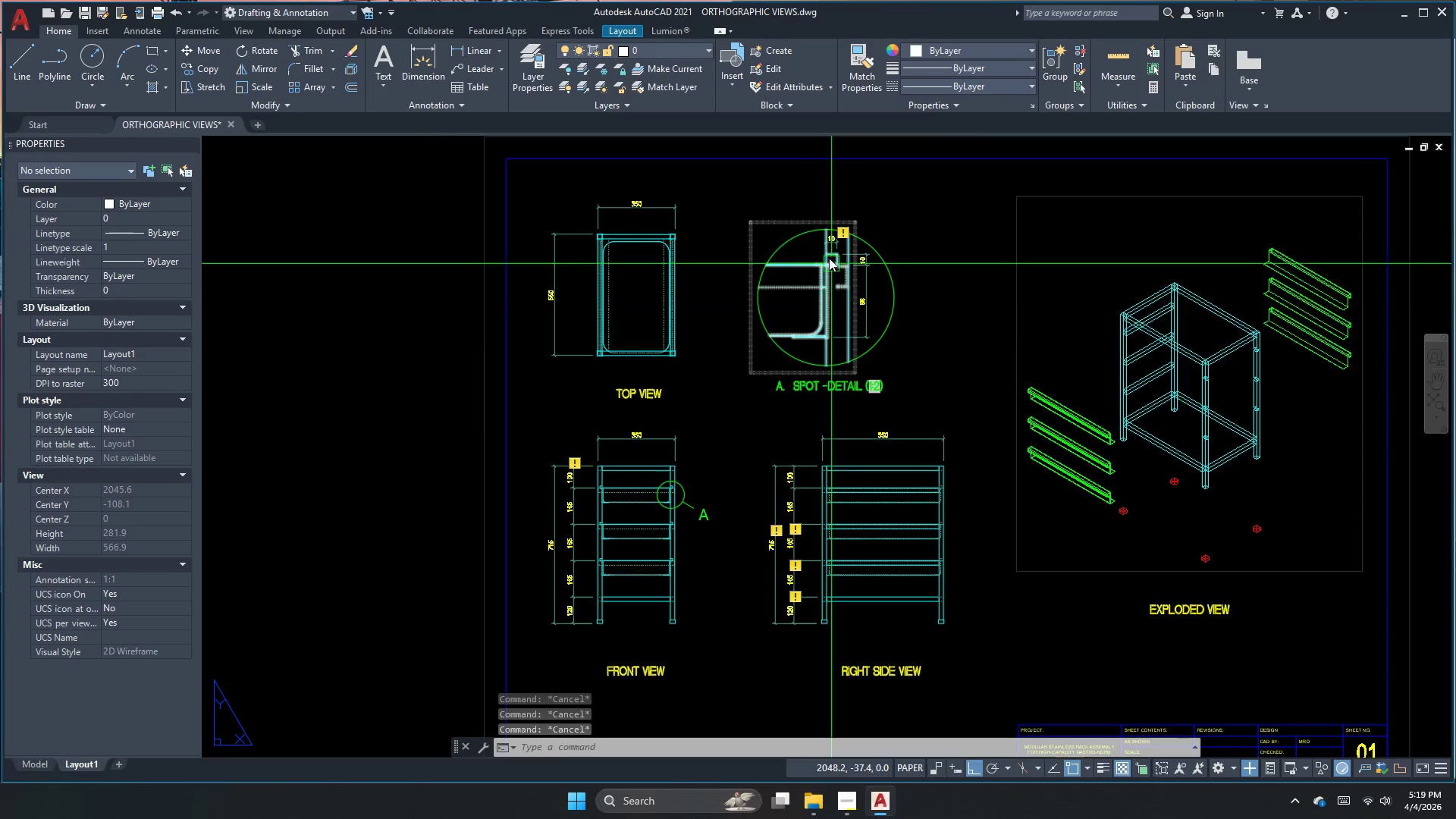 
scroll: coordinate [809, 243], scroll_direction: up, amount: 1.0
 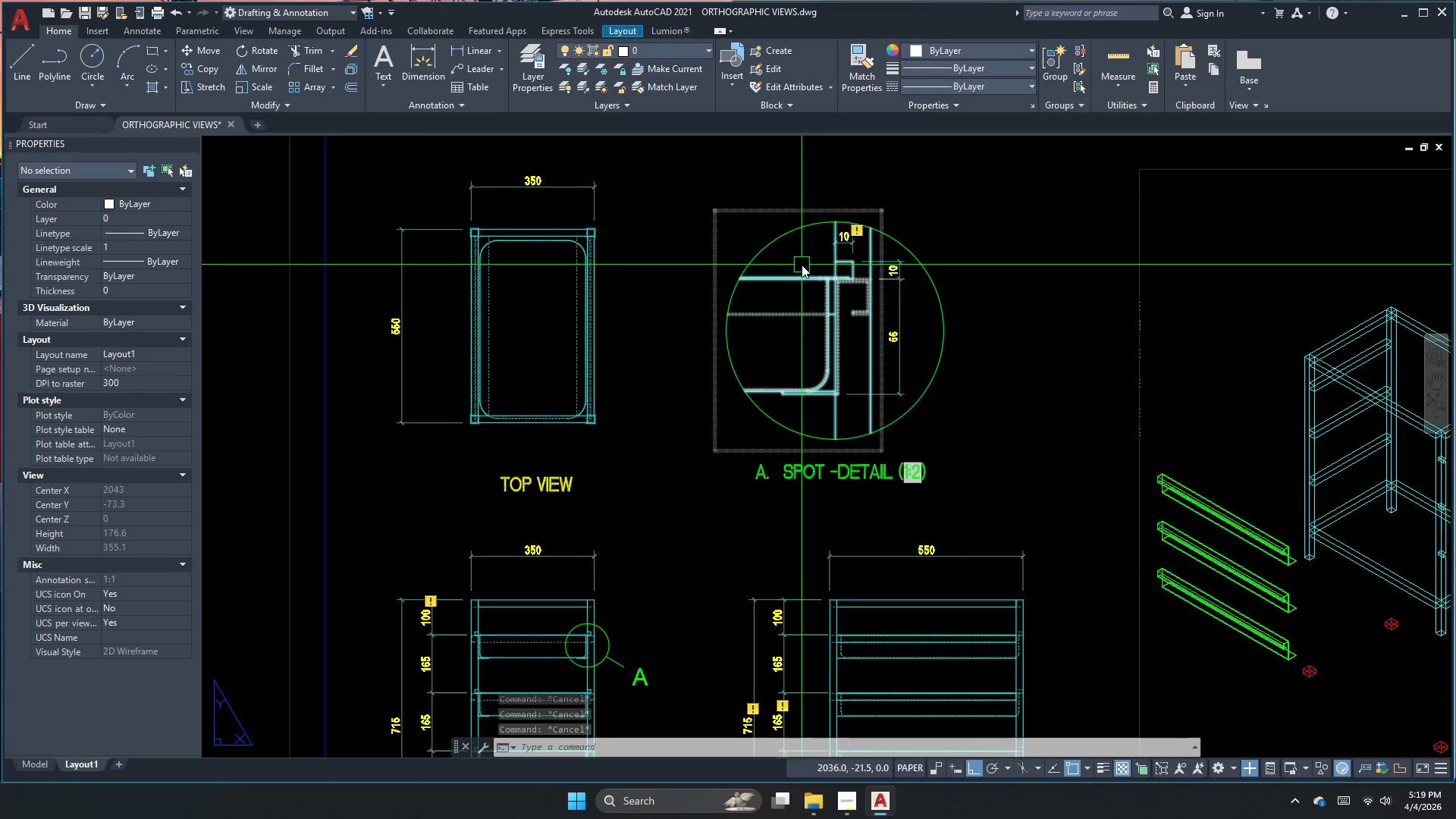 
key(Escape)
 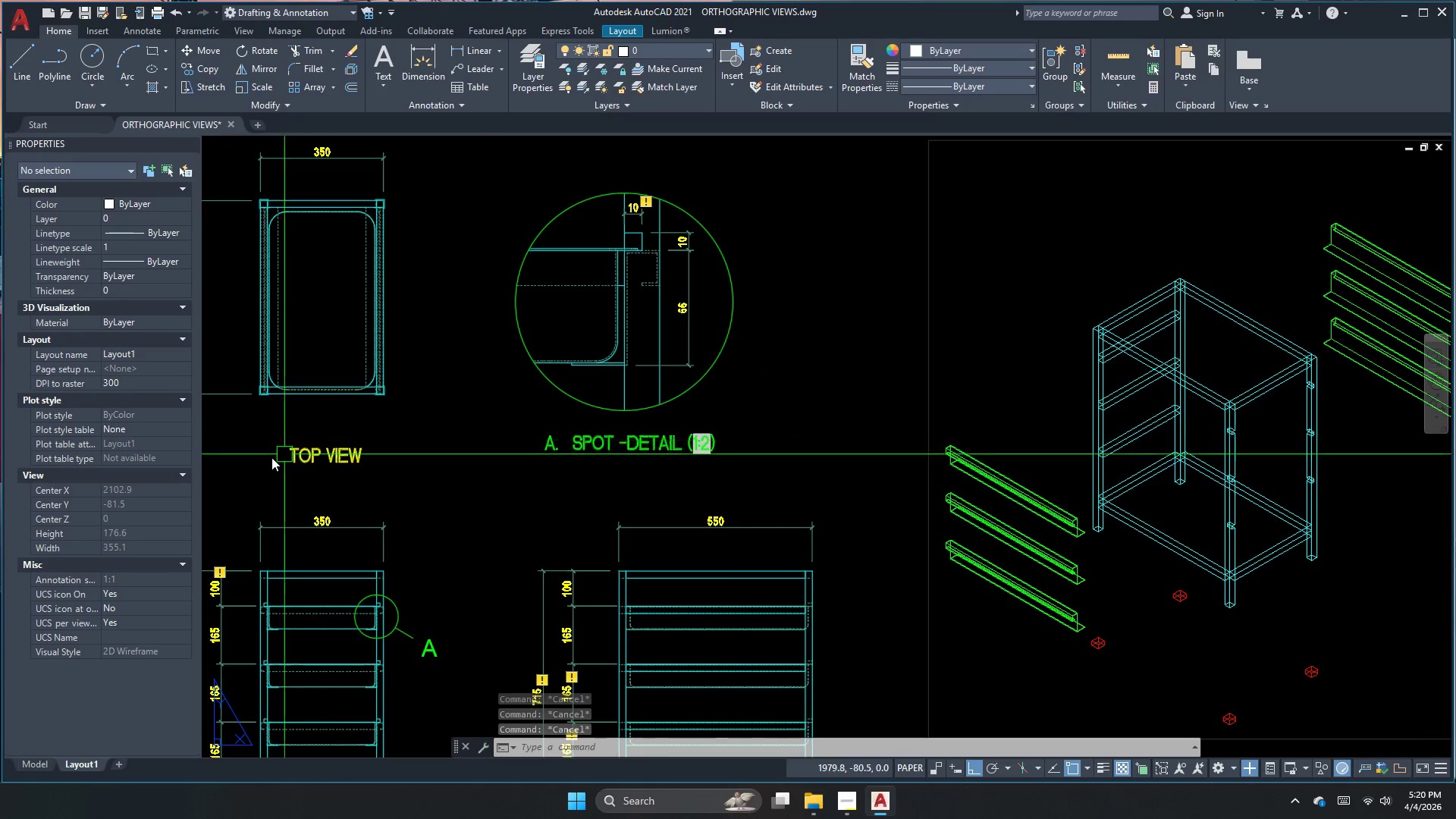 
scroll: coordinate [508, 300], scroll_direction: up, amount: 1.0
 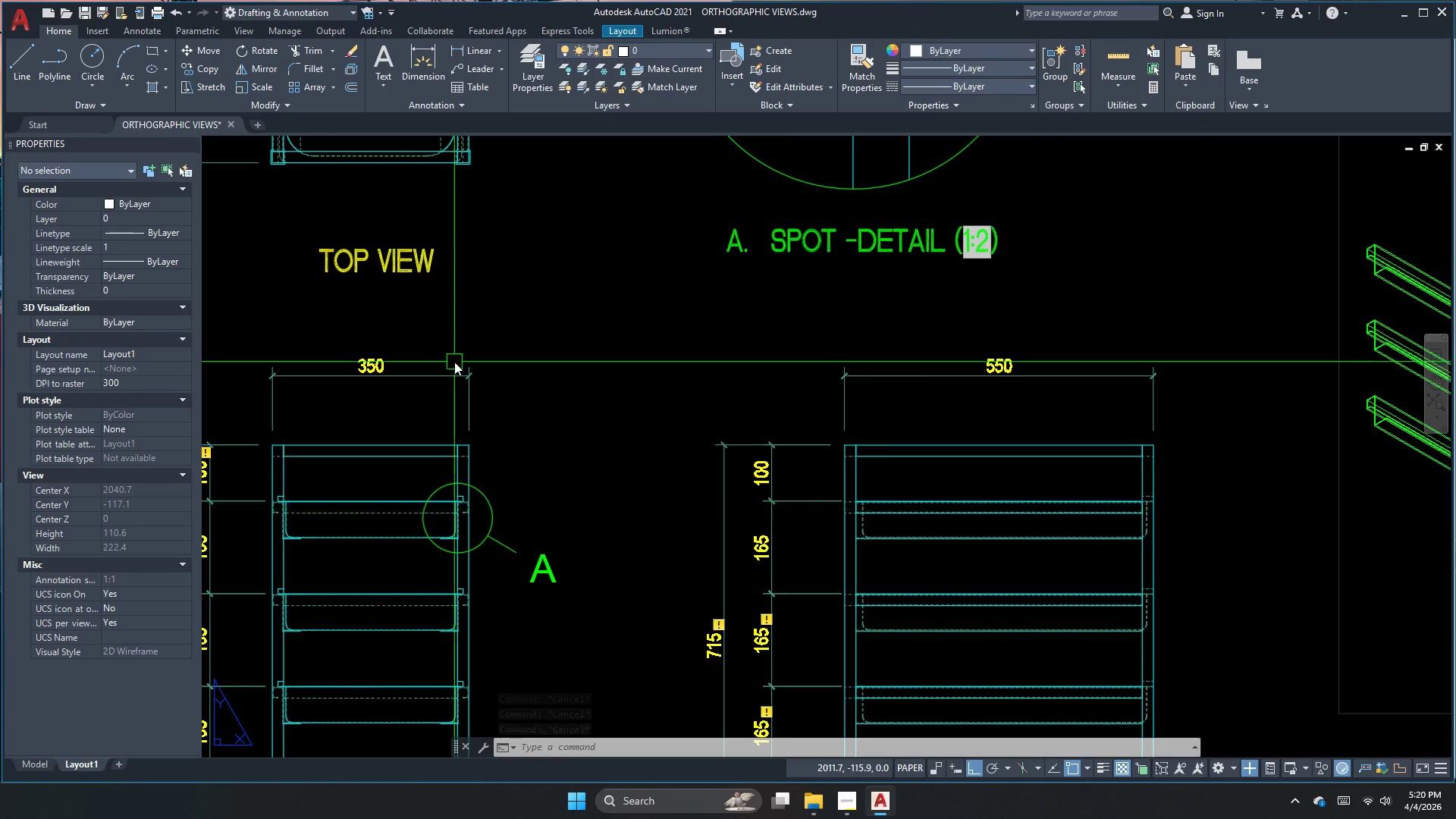 
scroll: coordinate [397, 338], scroll_direction: down, amount: 1.0
 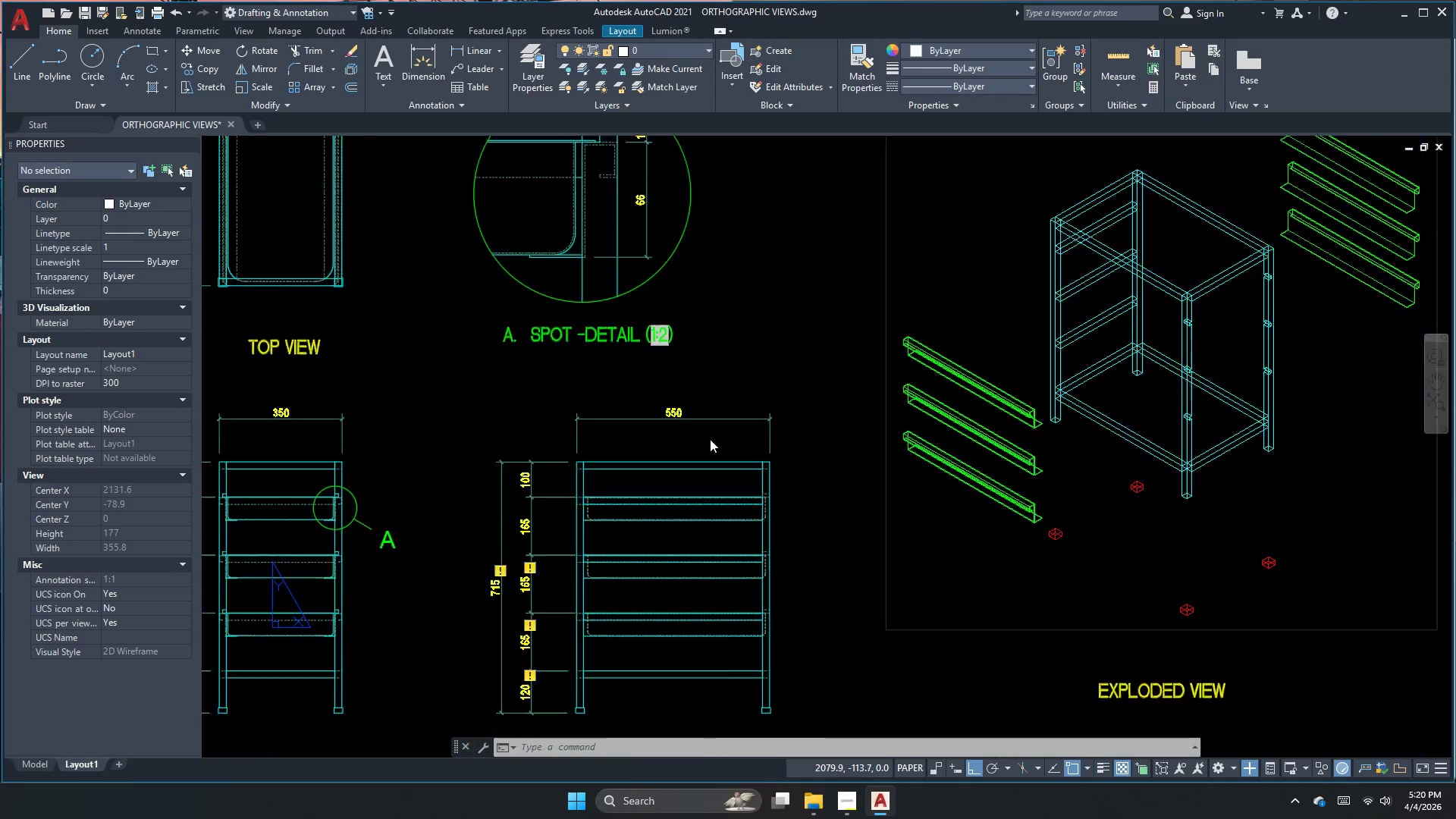 
scroll: coordinate [356, 585], scroll_direction: up, amount: 3.0
 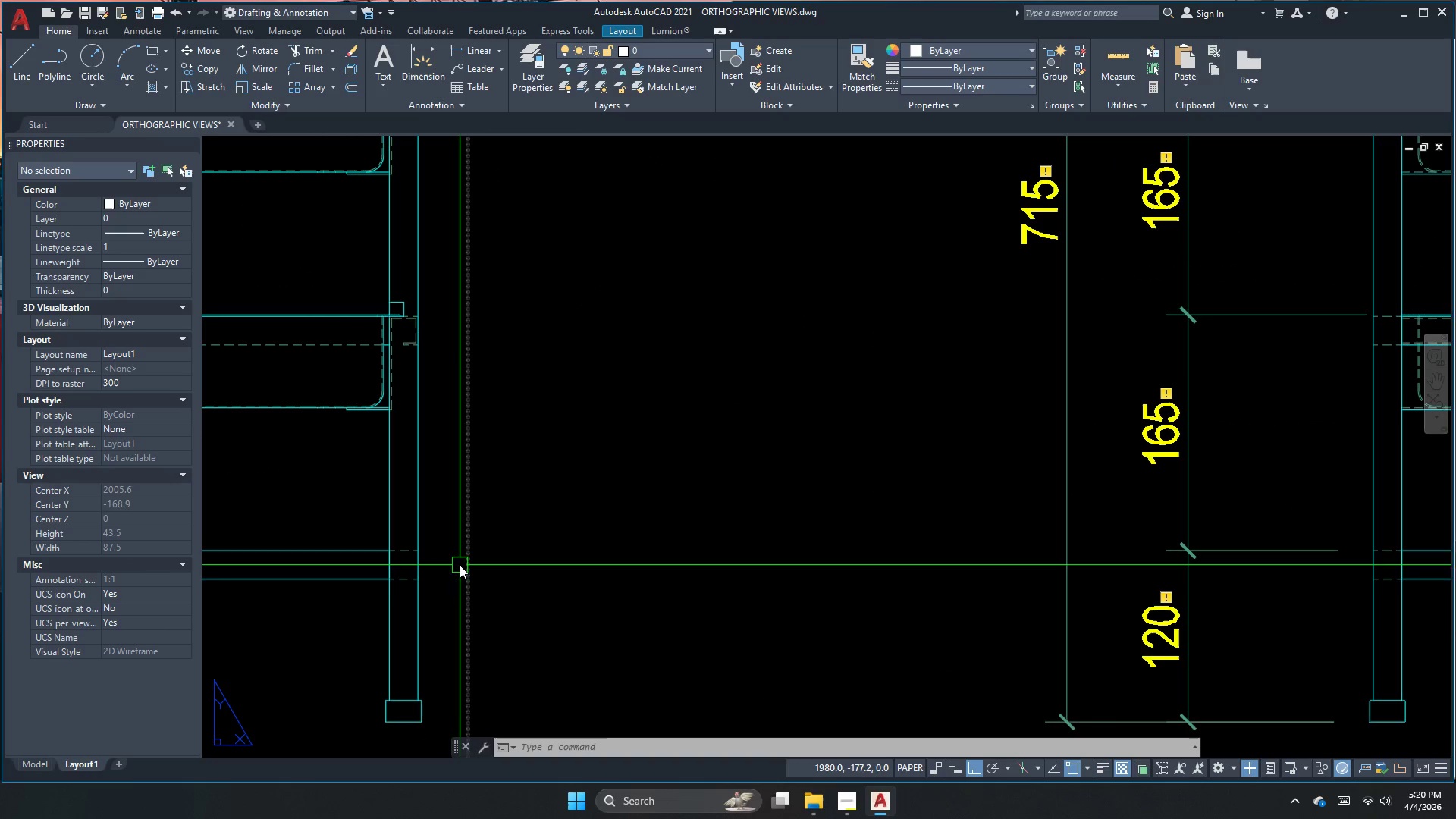 
scroll: coordinate [462, 588], scroll_direction: down, amount: 1.0
 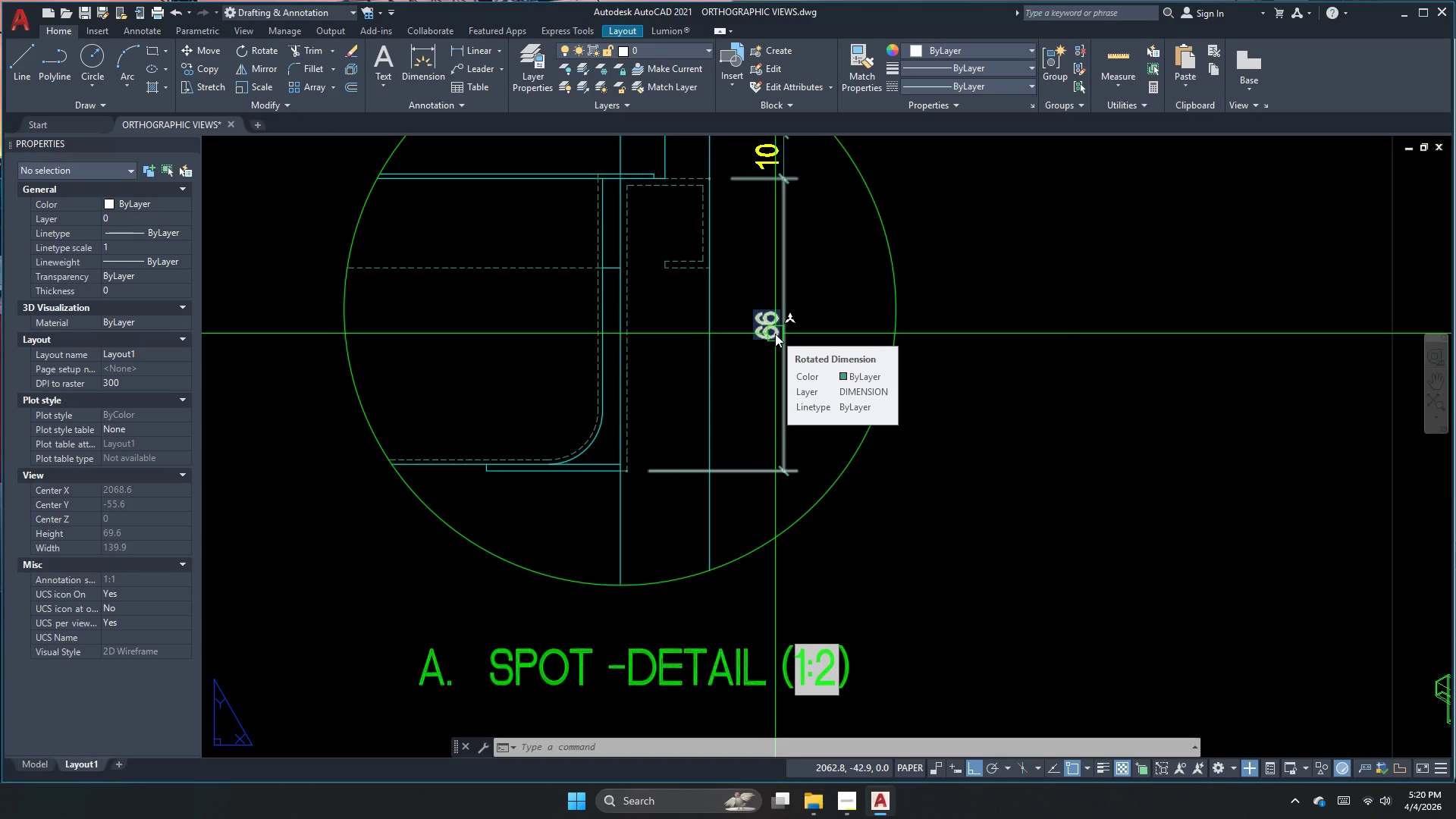 
wait(12.35)
 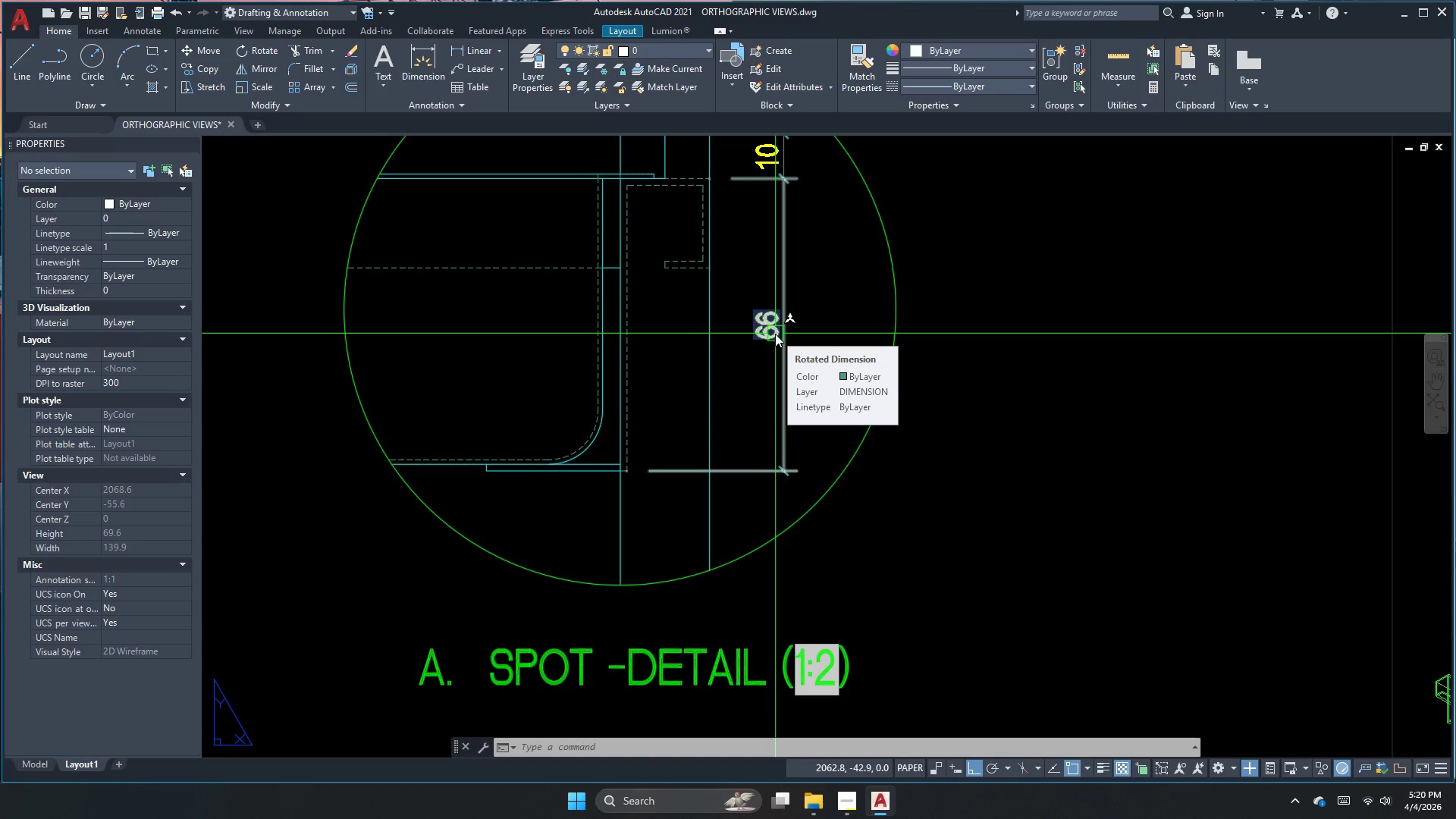 
key(Escape)
 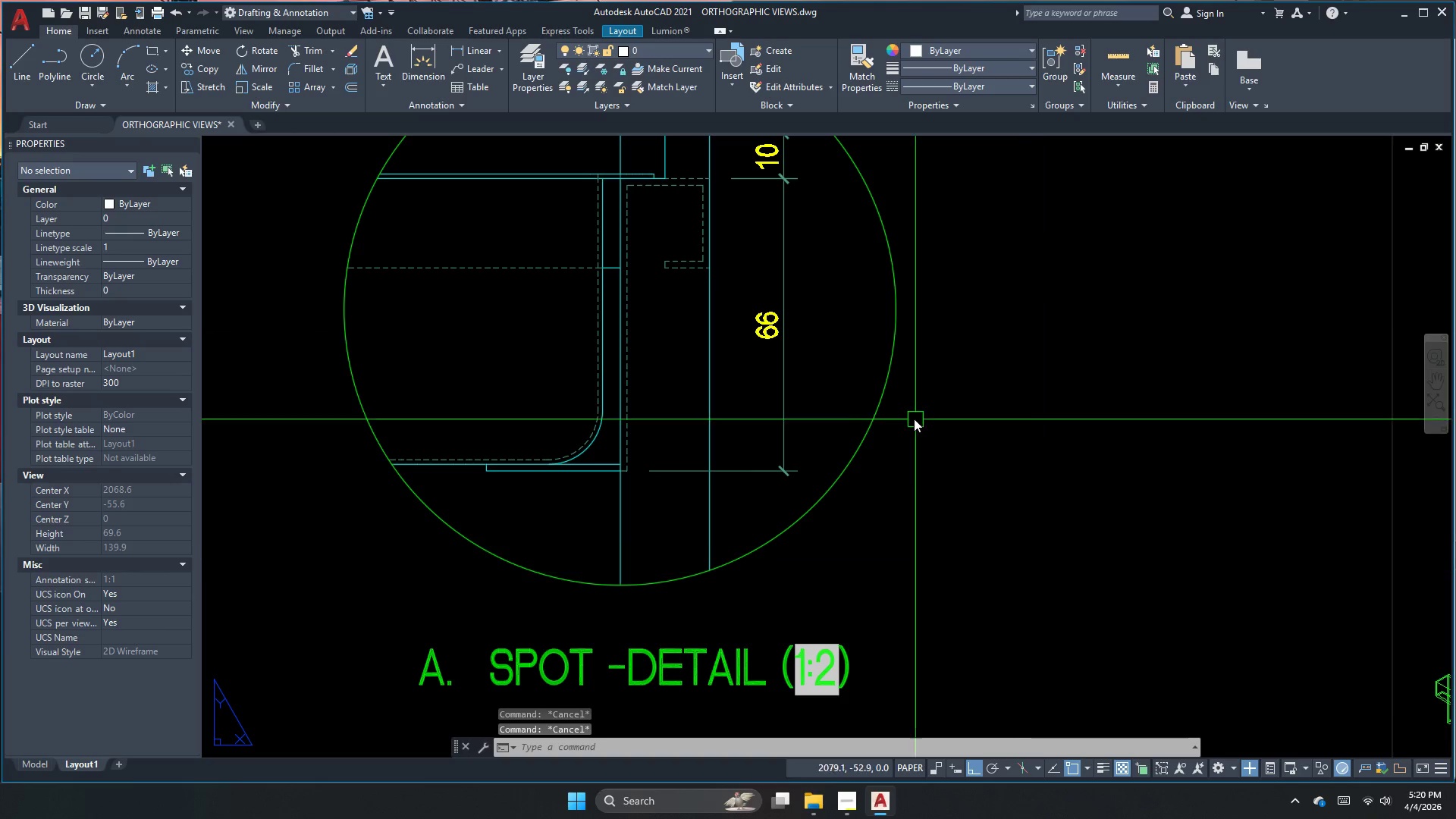 
scroll: coordinate [864, 411], scroll_direction: down, amount: 2.0
 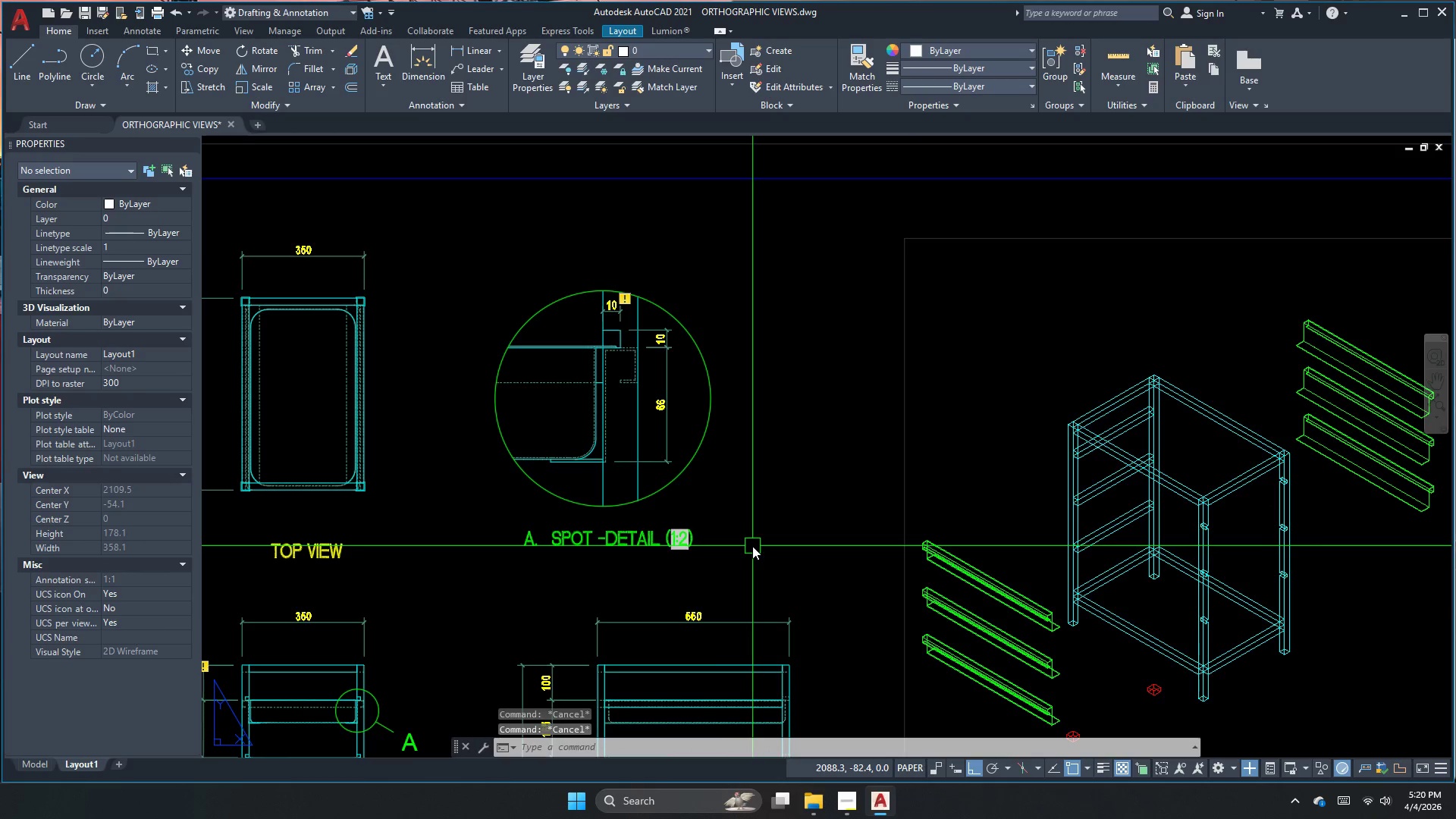 
scroll: coordinate [617, 472], scroll_direction: up, amount: 2.0
 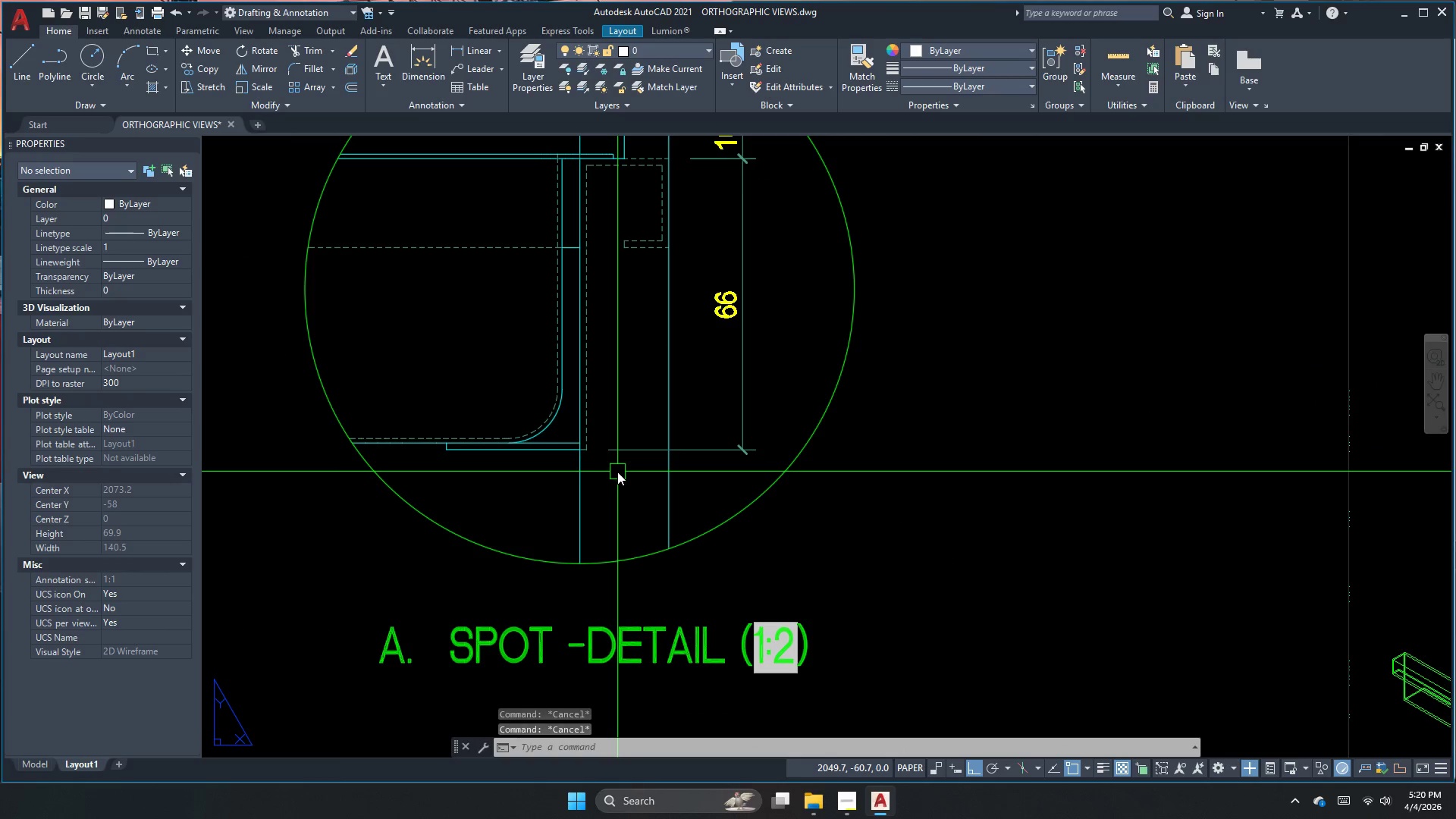 
key(Escape)
 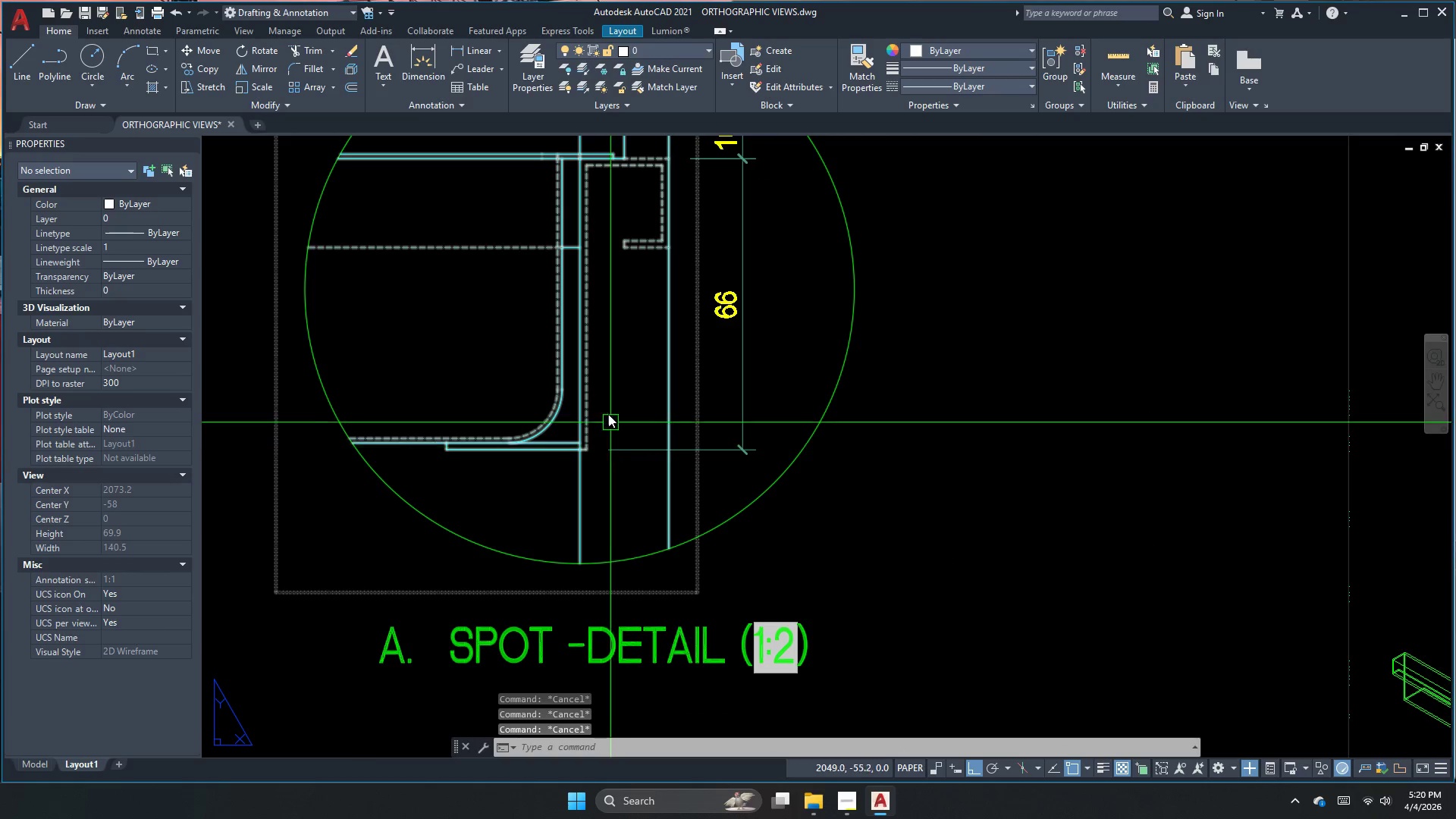 
type(el)
key(Escape)
type(le )
 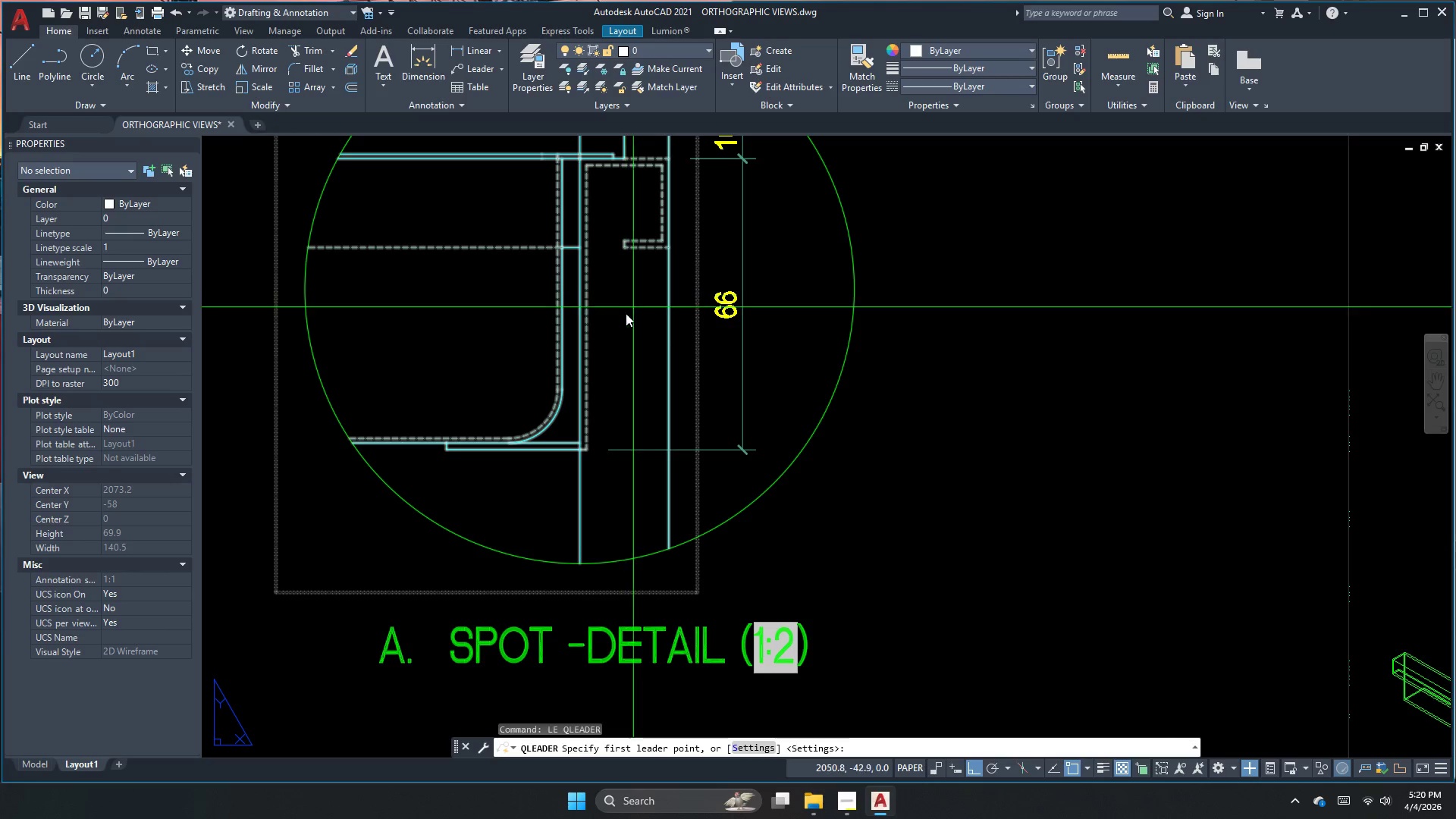 
scroll: coordinate [626, 320], scroll_direction: down, amount: 3.0
 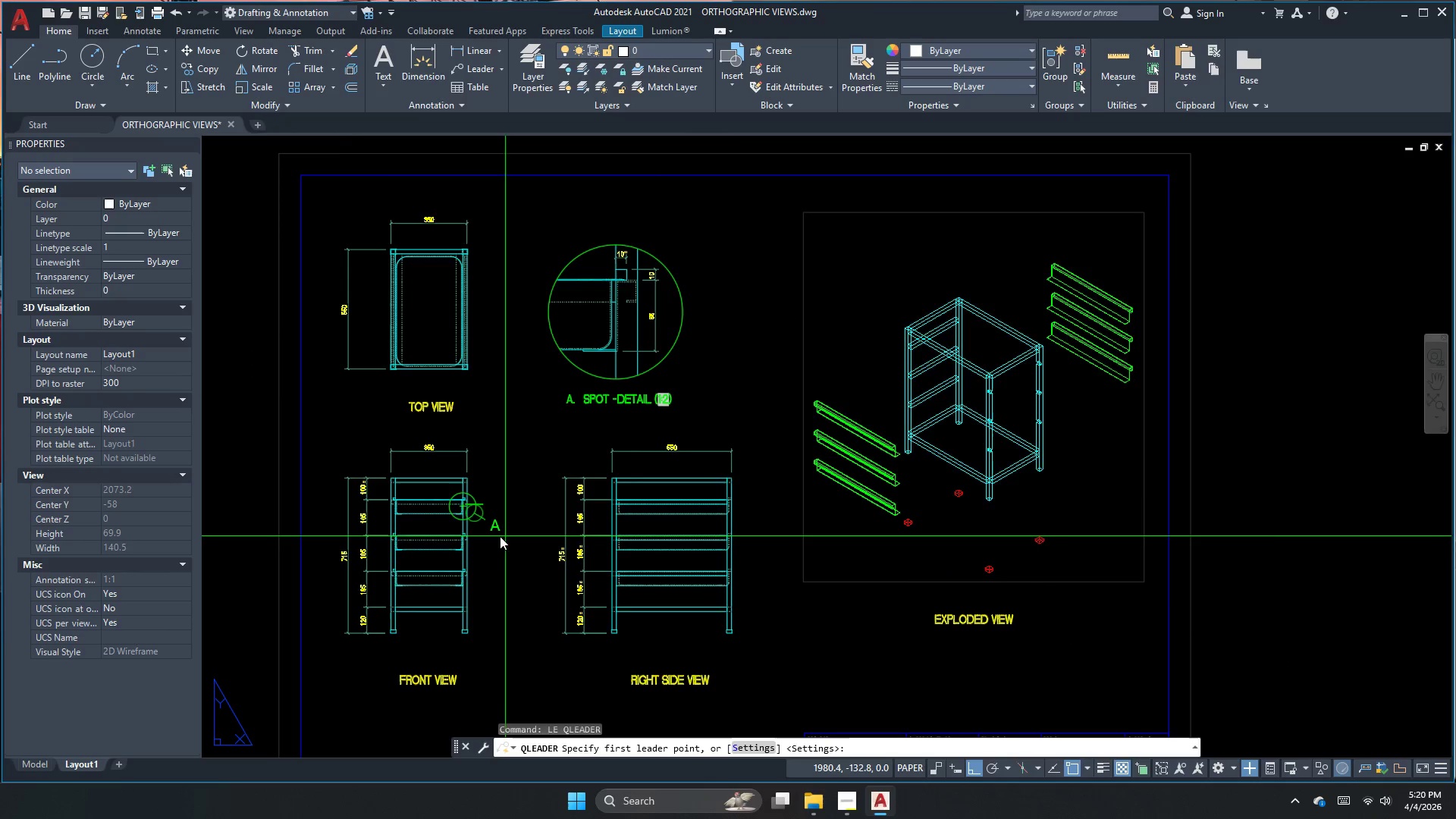 
scroll: coordinate [498, 344], scroll_direction: up, amount: 4.0
 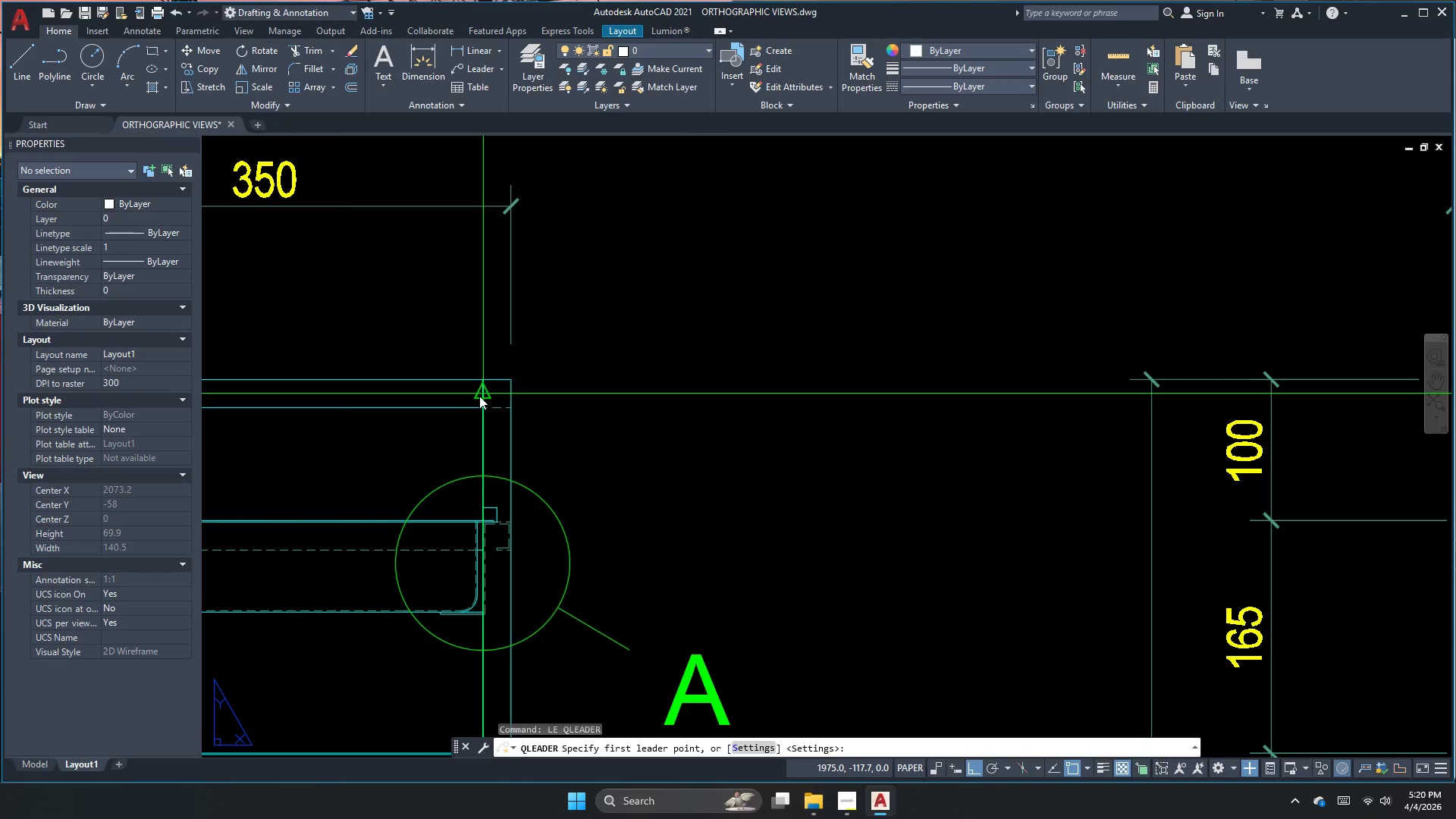 
left_click_drag(start_coordinate=[481, 394], to_coordinate=[535, 345])
 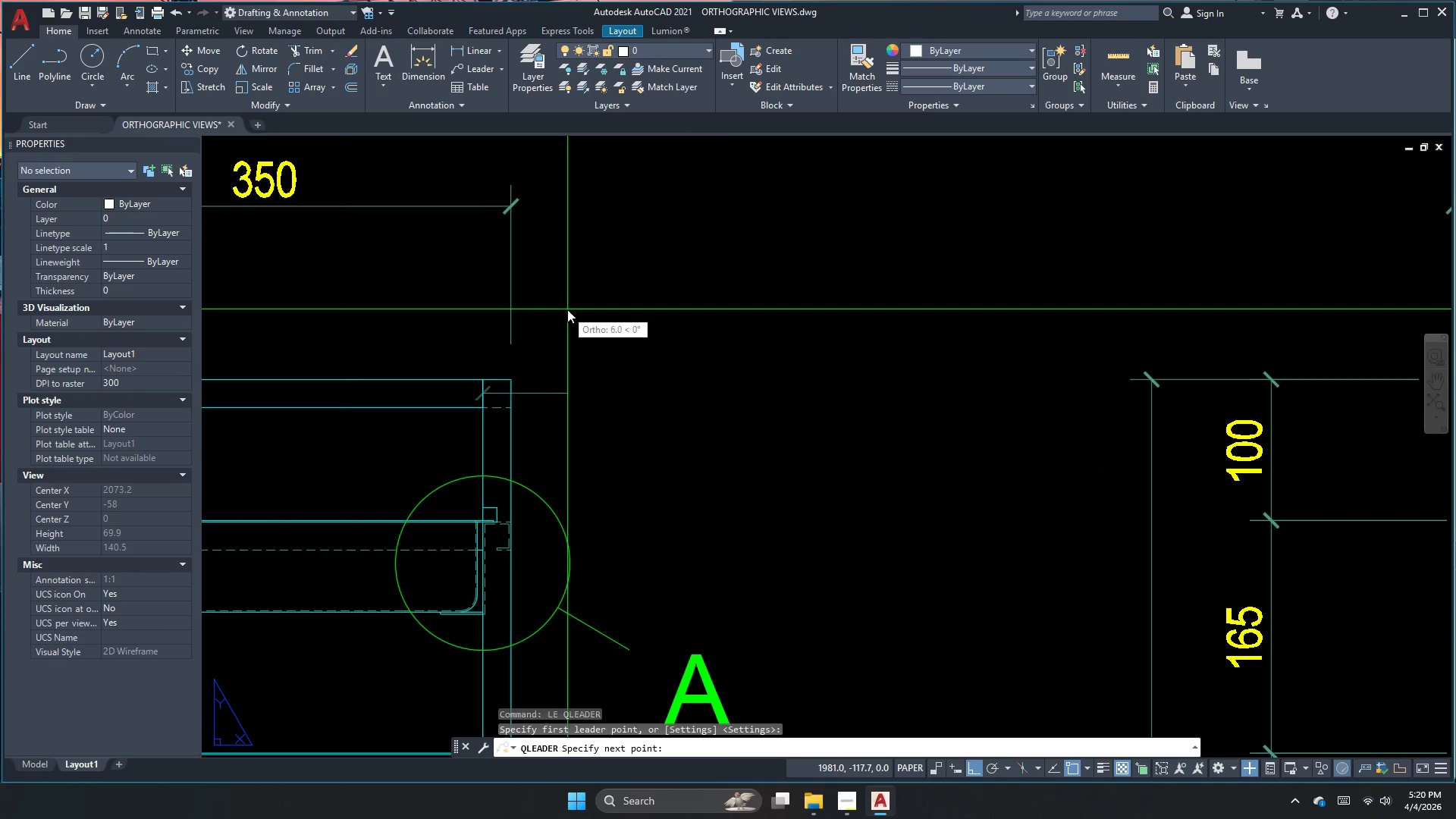 
key(F8)
 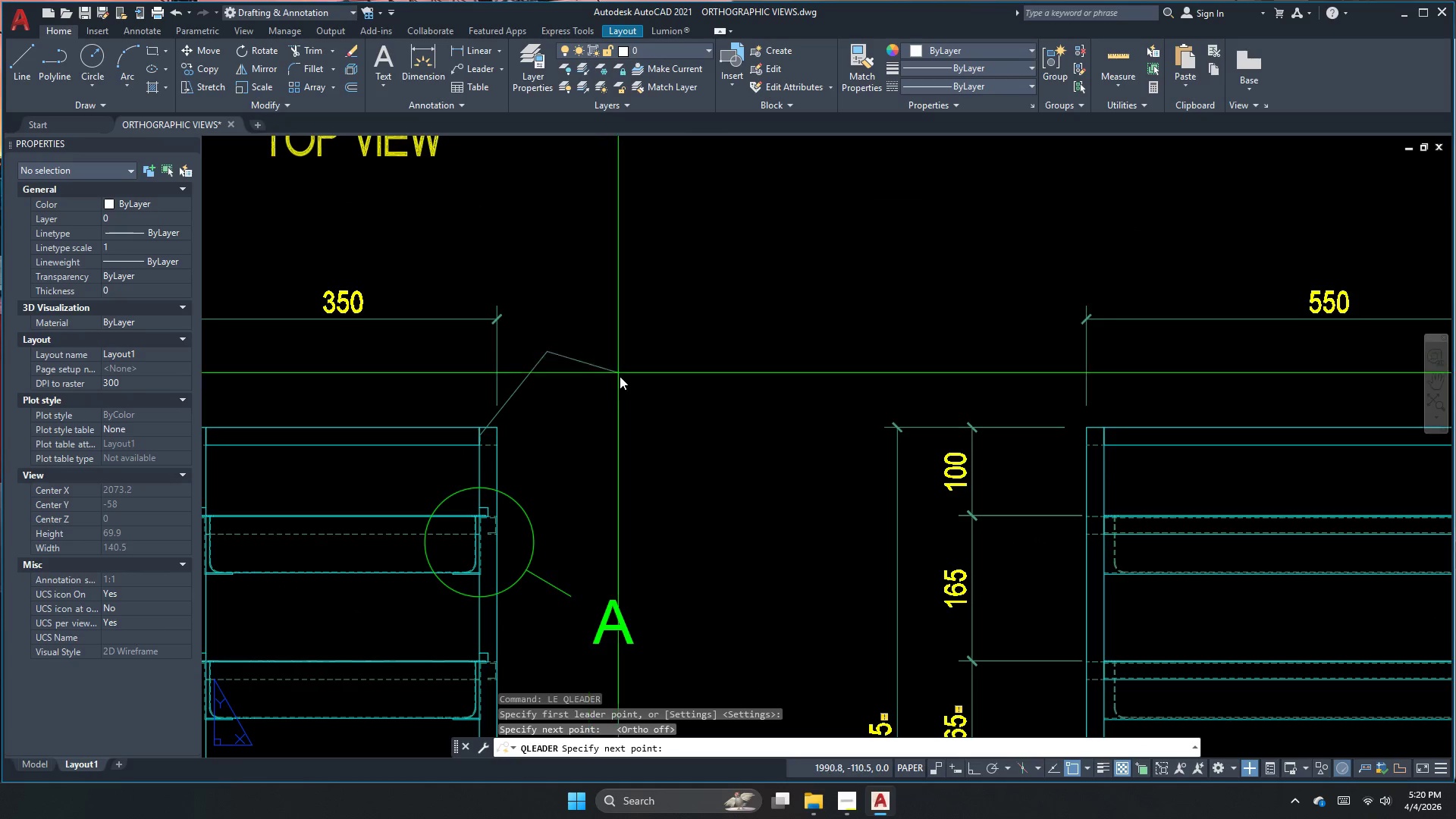 
scroll: coordinate [527, 400], scroll_direction: down, amount: 1.0
 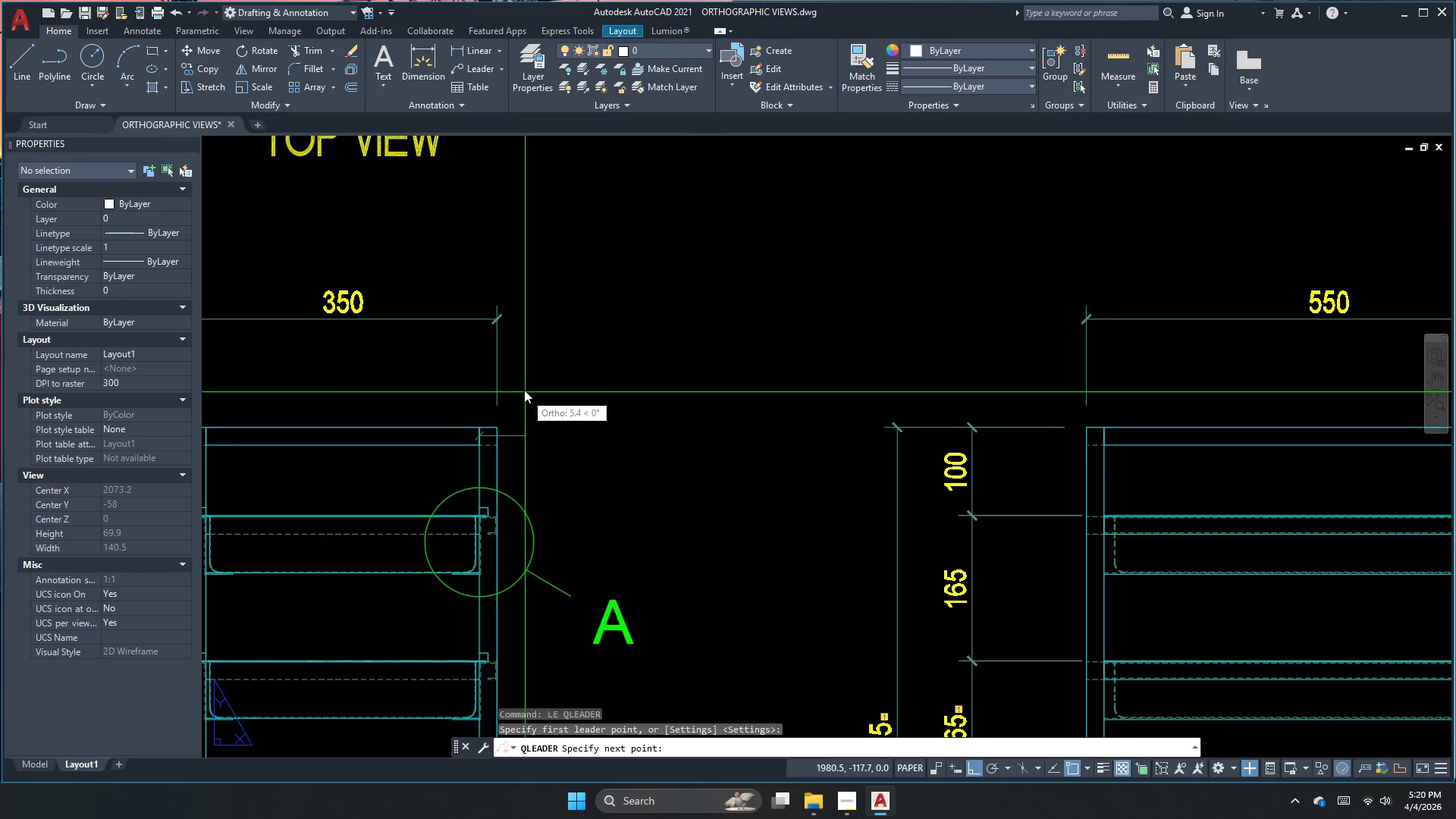 
key(F8)
 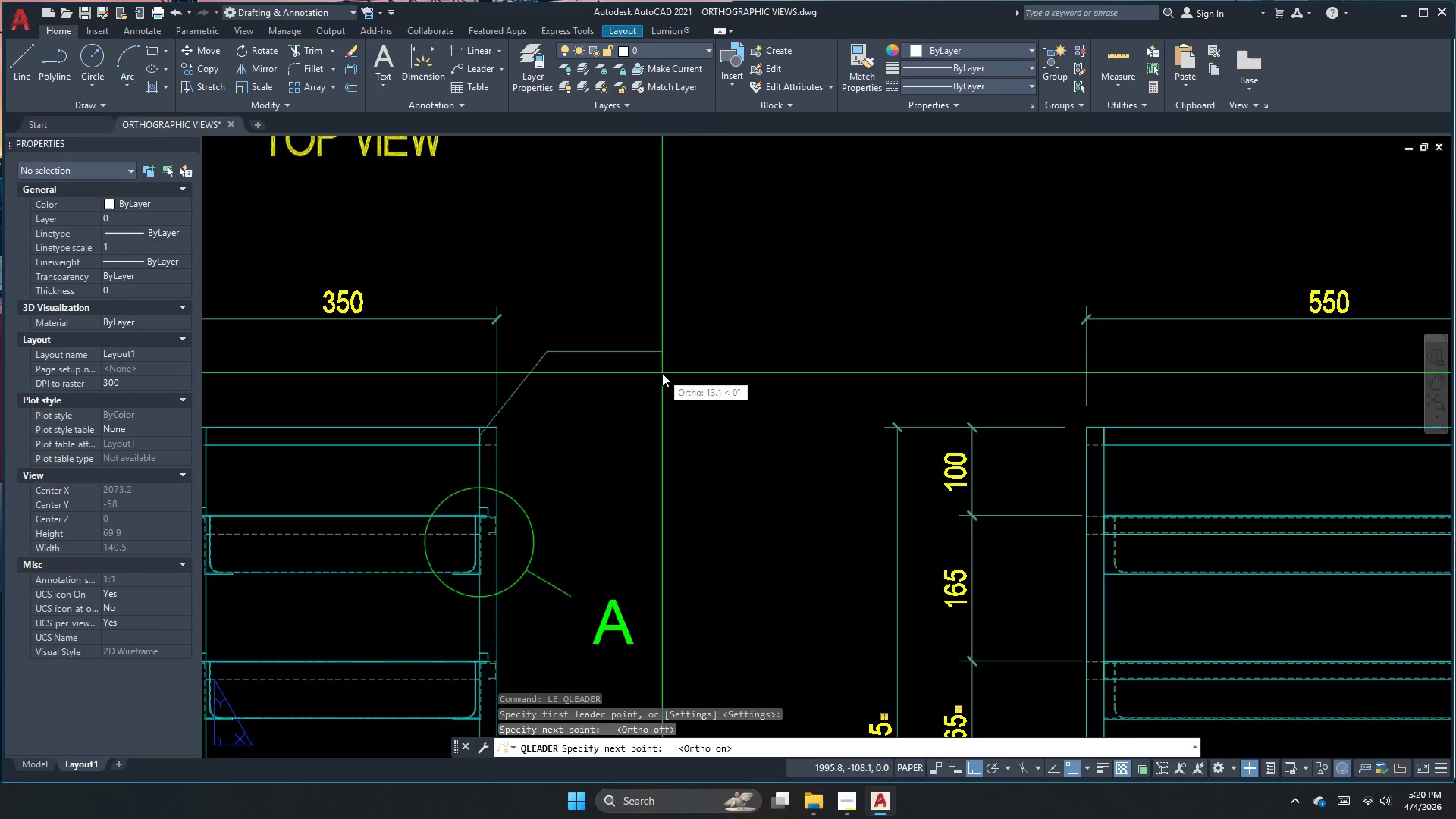 
left_click([662, 373])
 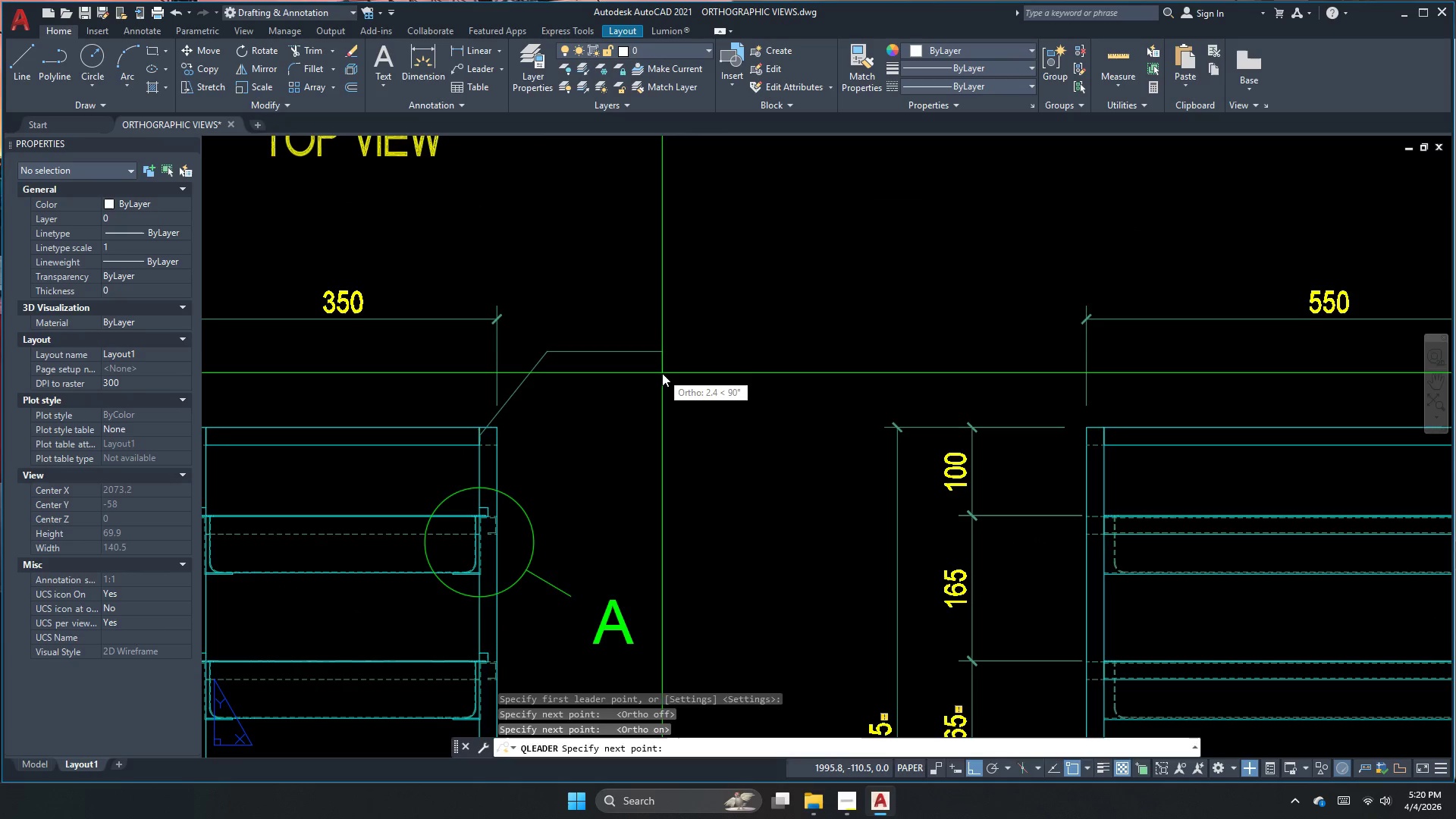 
key(Escape)
 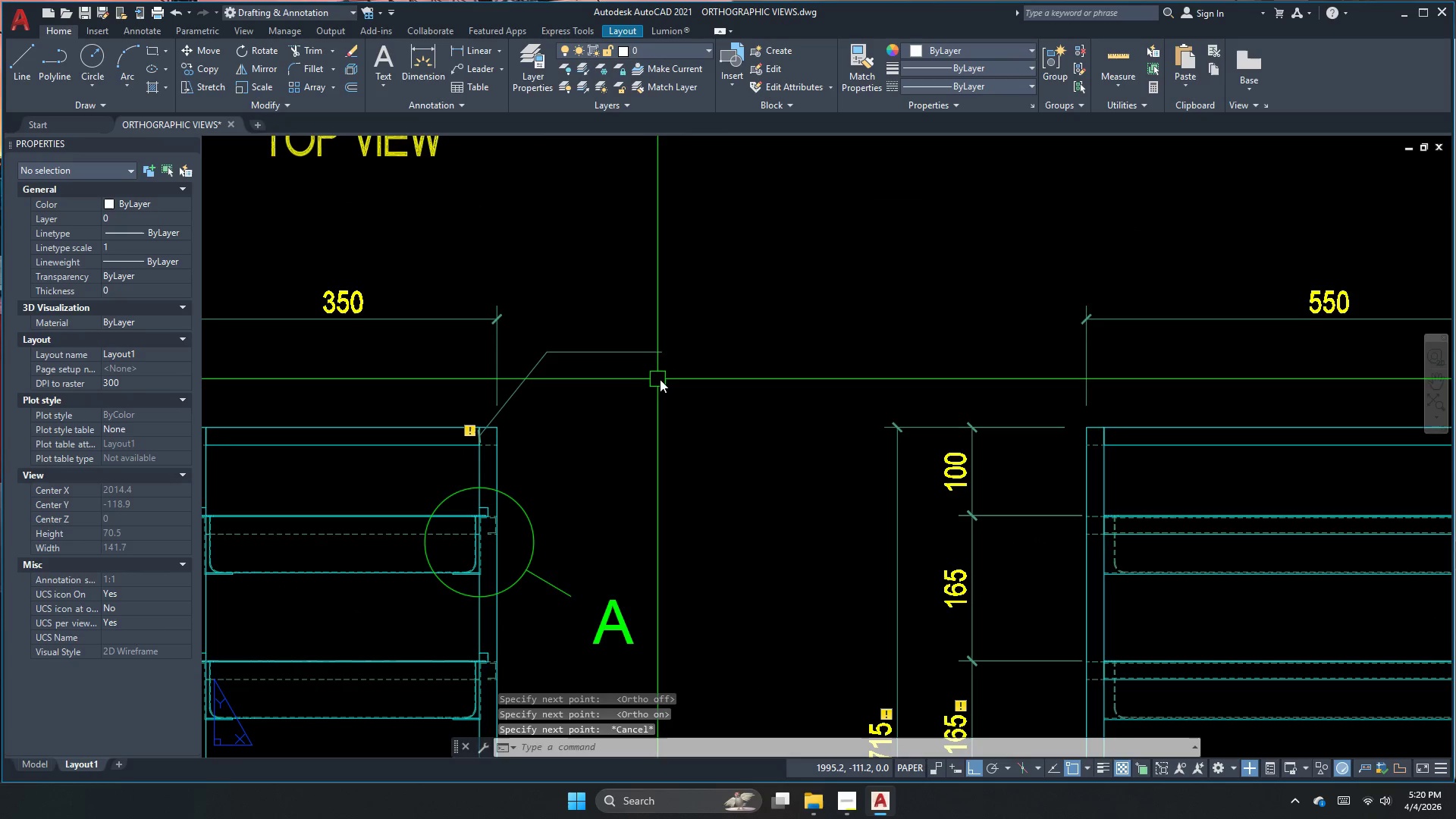 
key(S)
 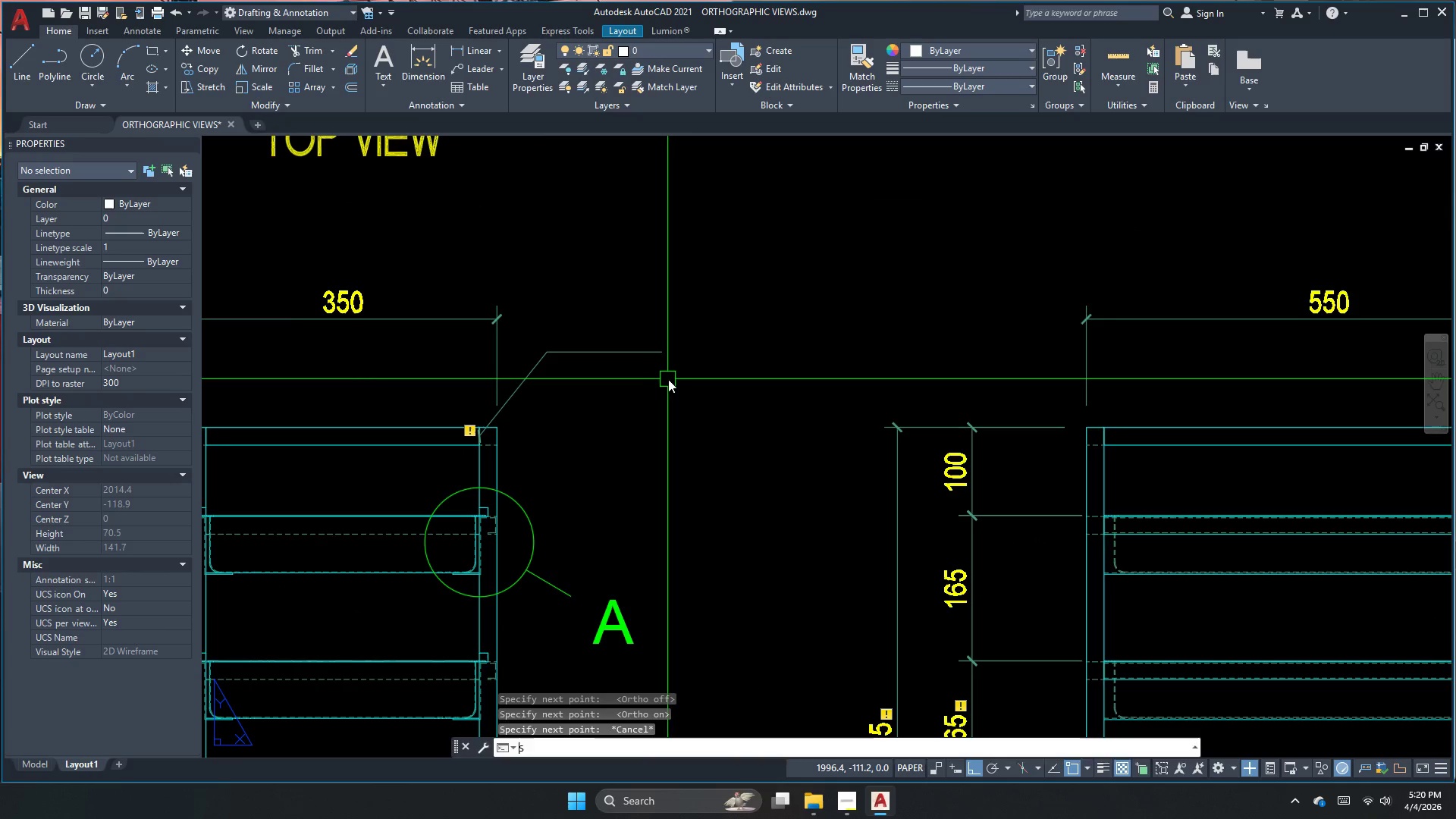 
key(Space)
 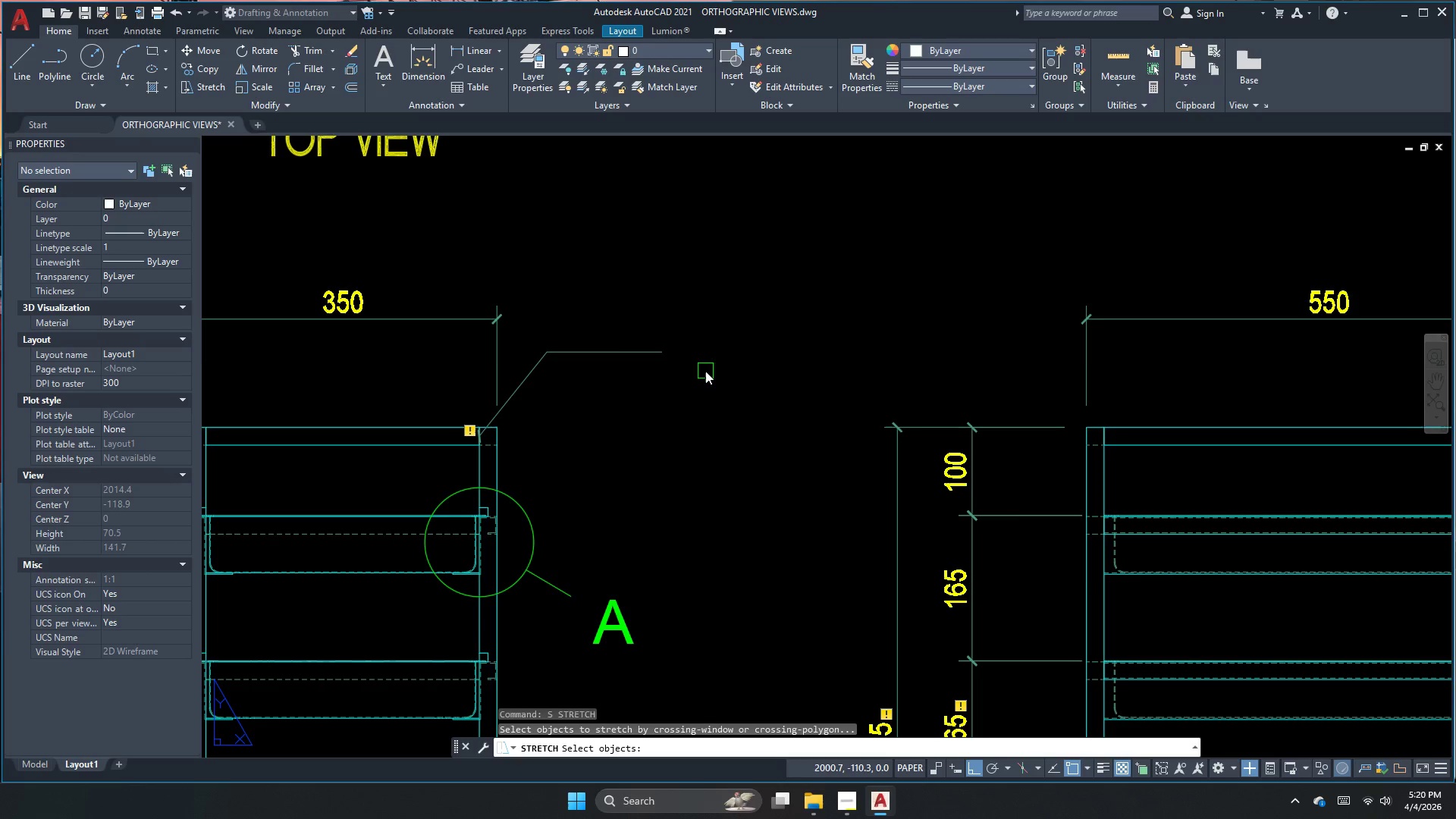 
left_click_drag(start_coordinate=[705, 371], to_coordinate=[682, 367])
 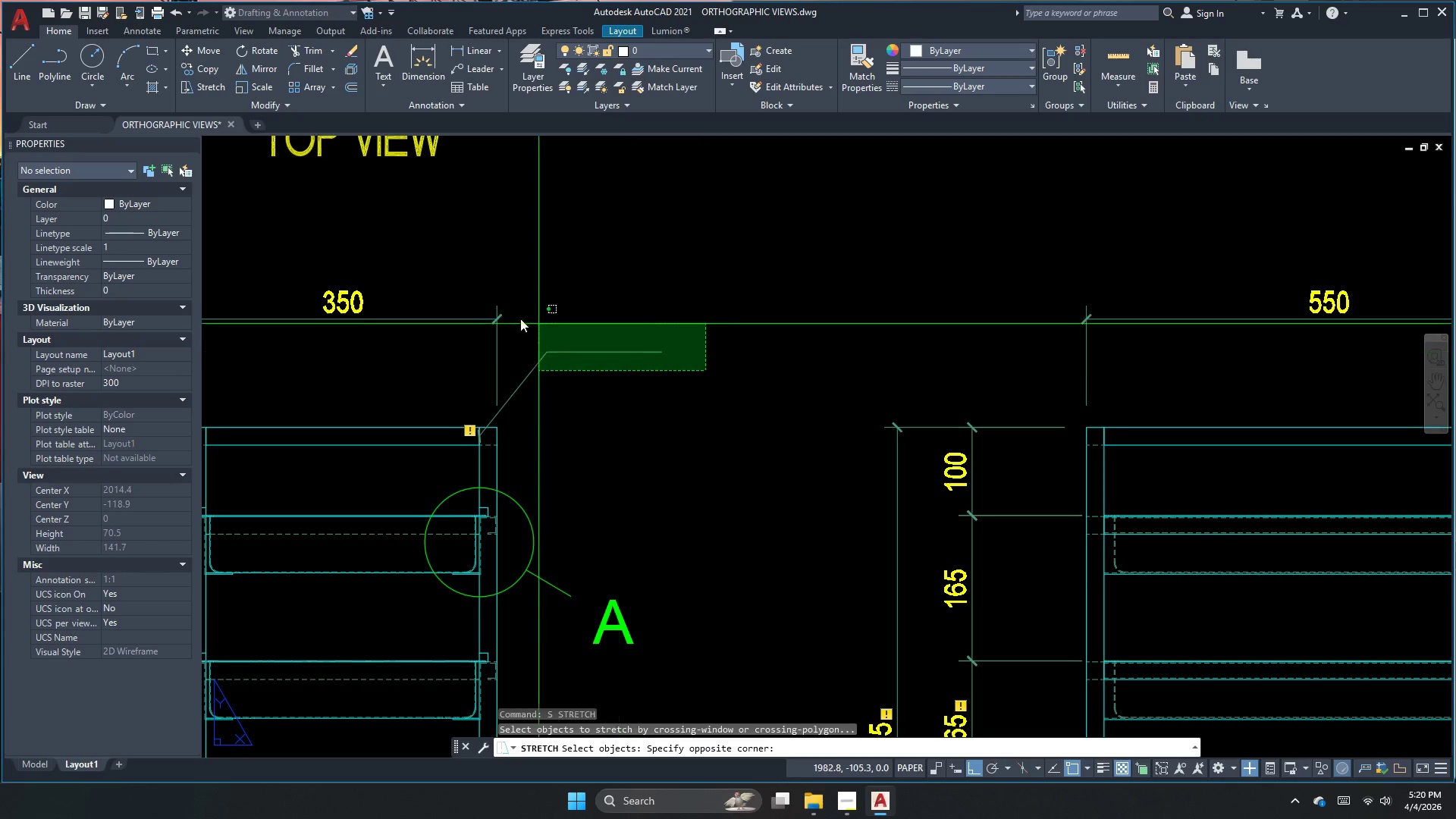 
double_click([512, 316])
 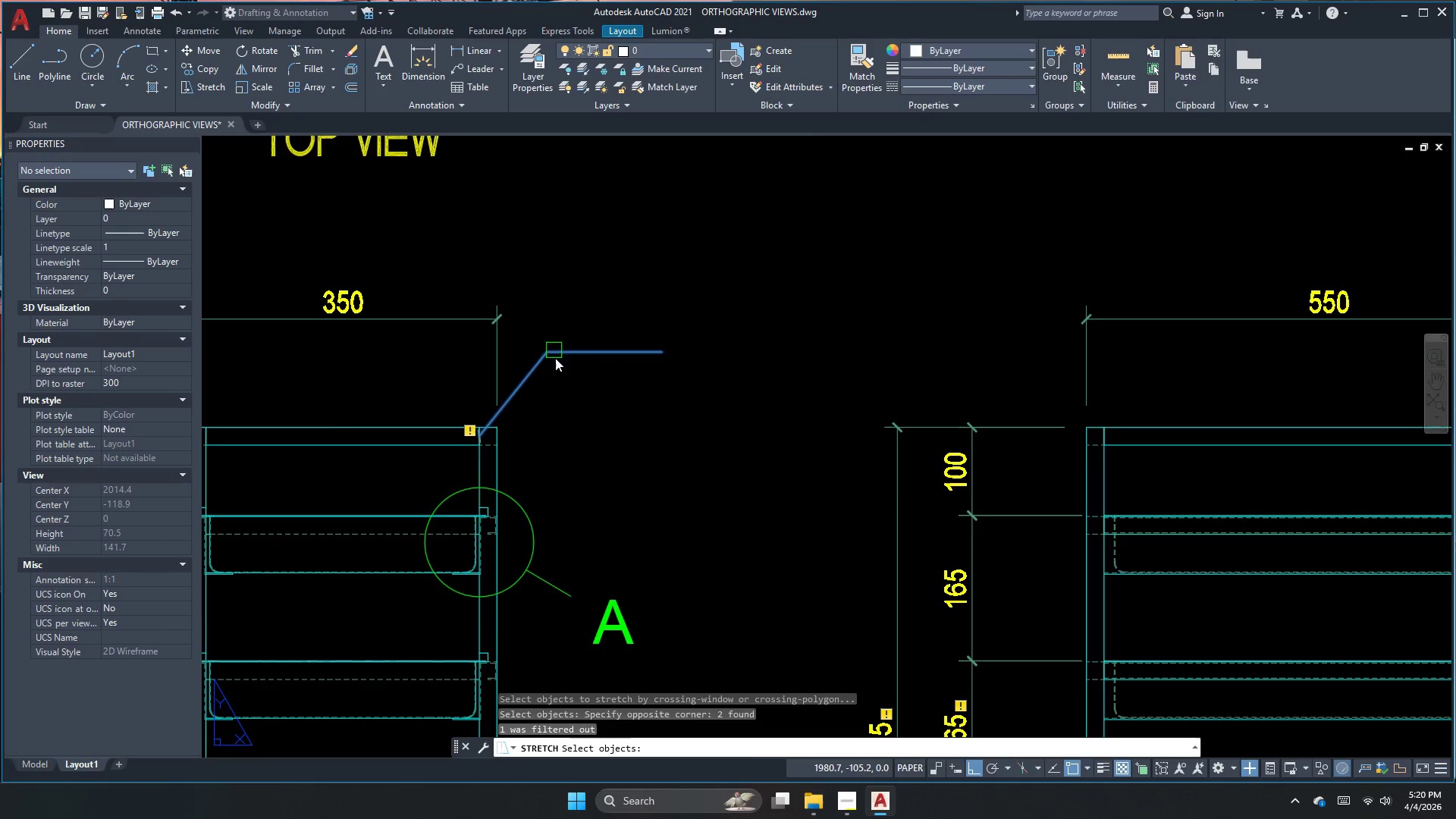 
key(Space)
 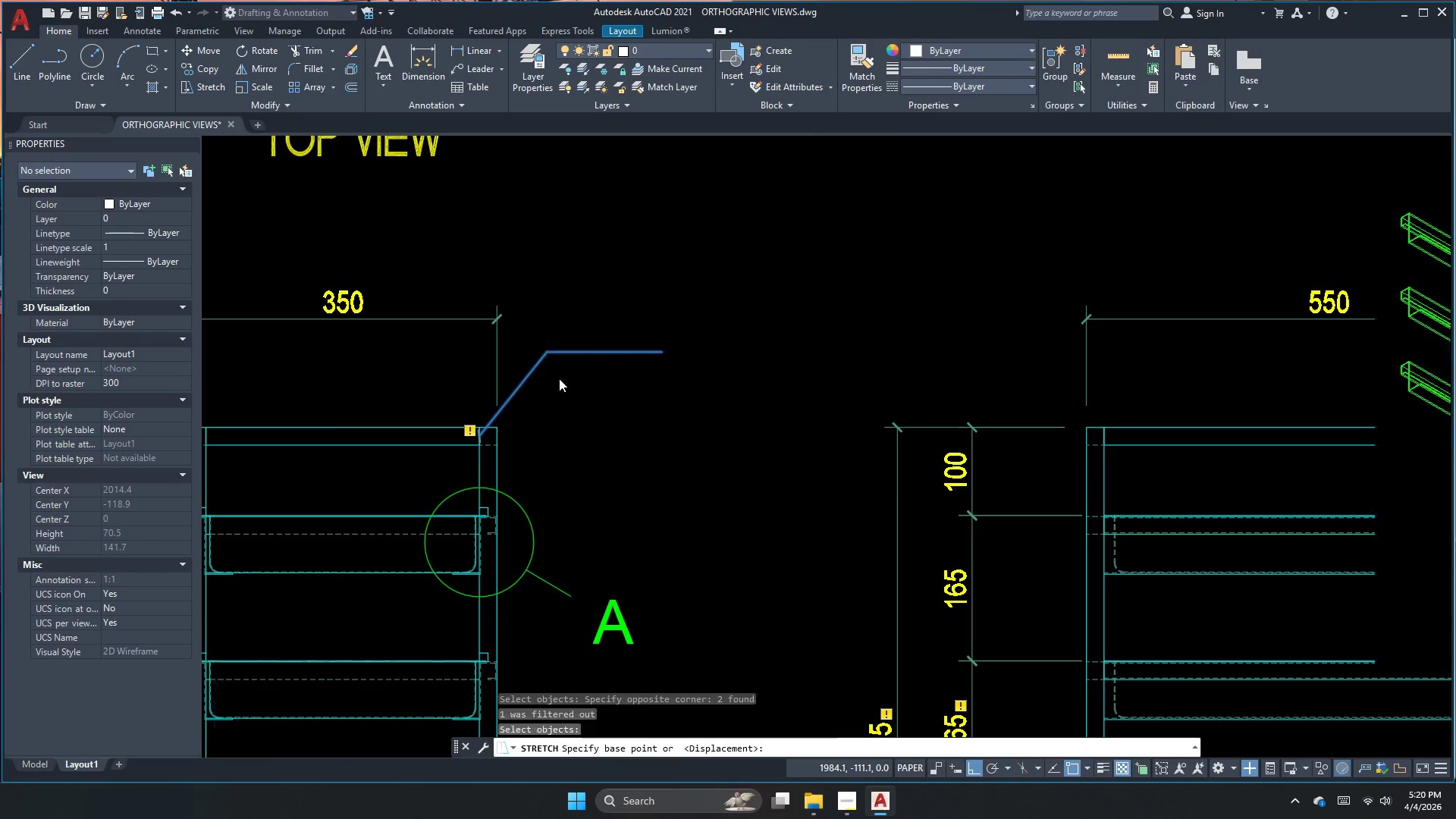 
scroll: coordinate [559, 378], scroll_direction: down, amount: 1.0
 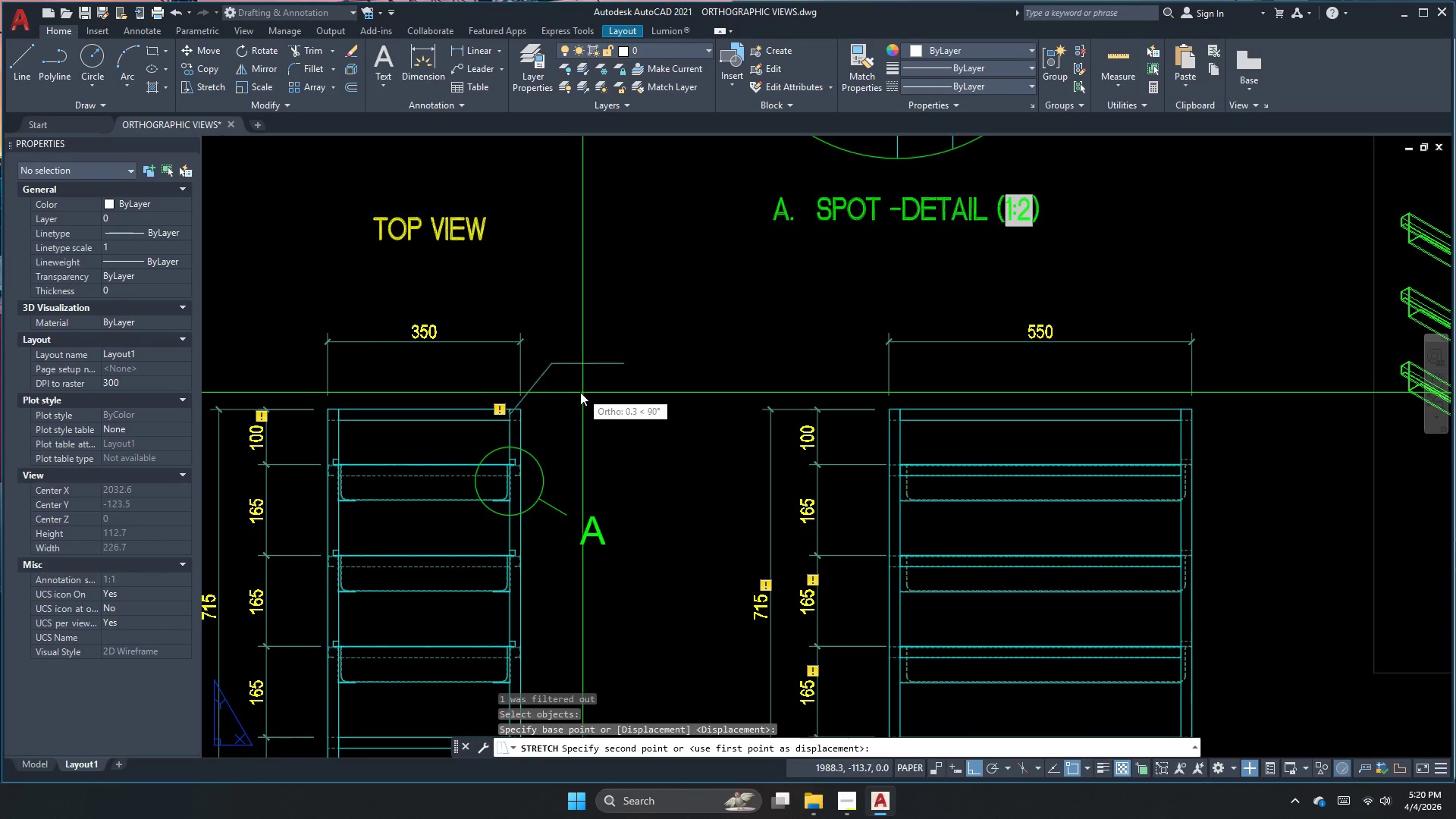 
left_click([580, 392])
 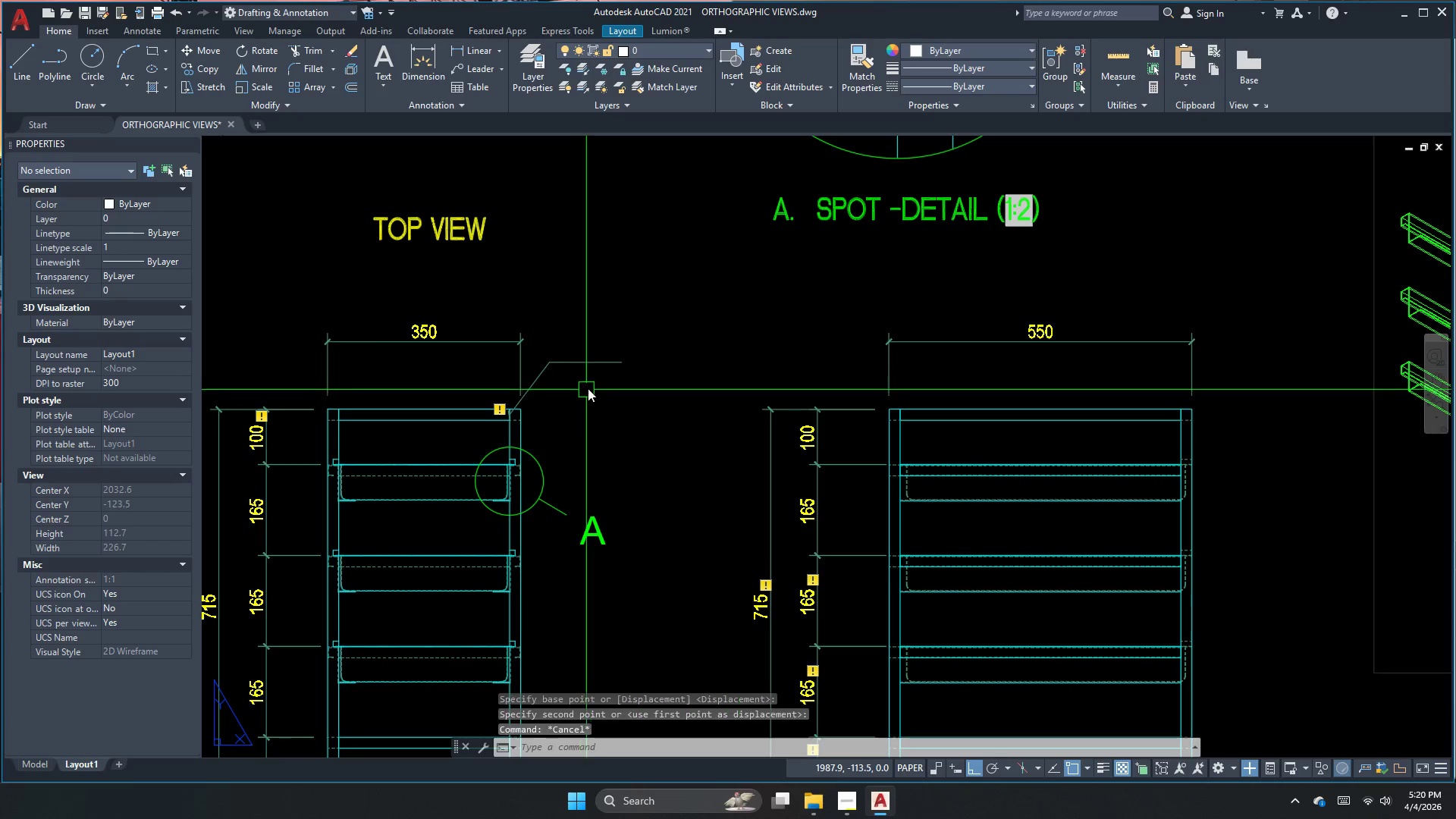 
key(Escape)
 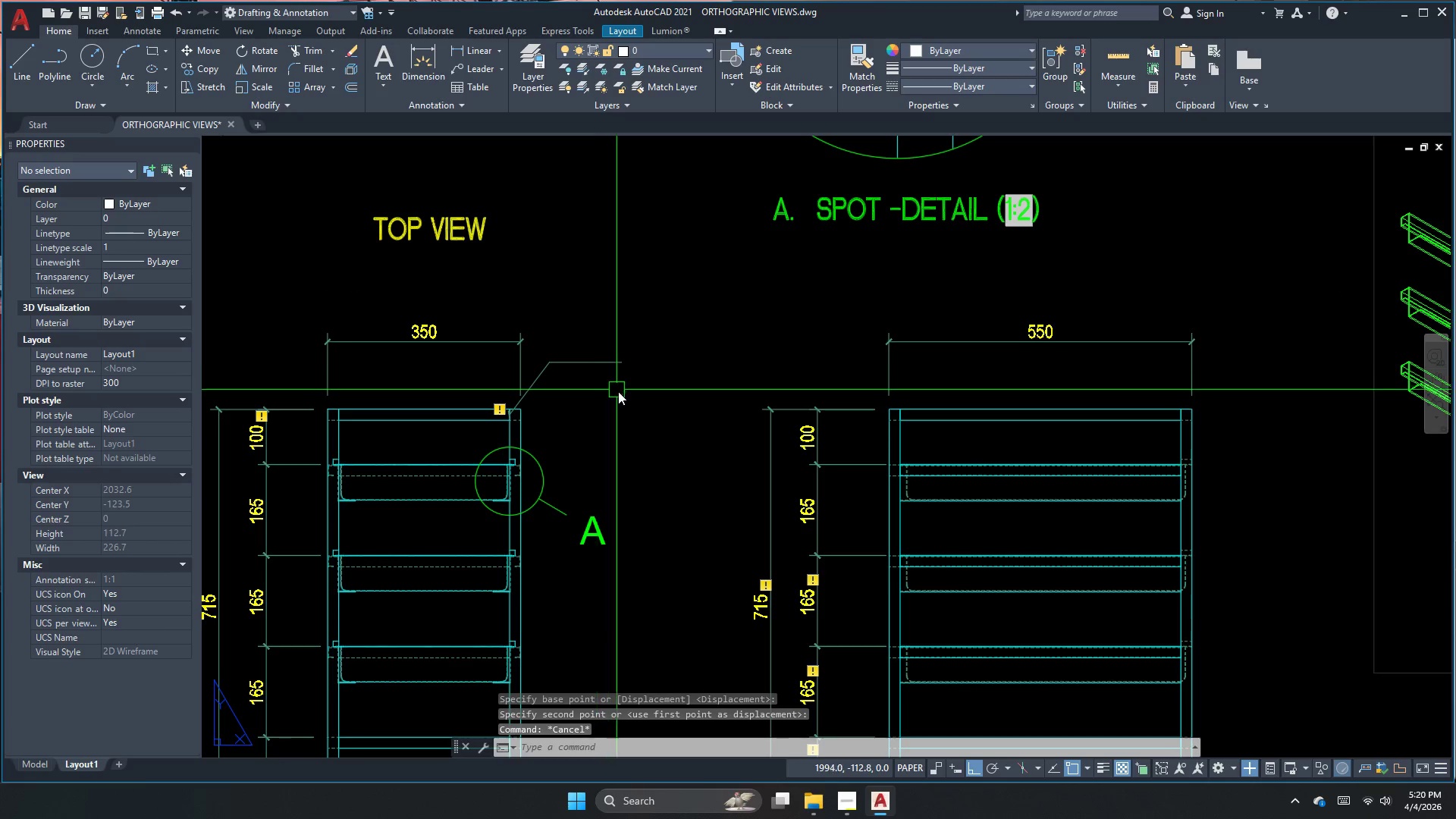 
key(S)
 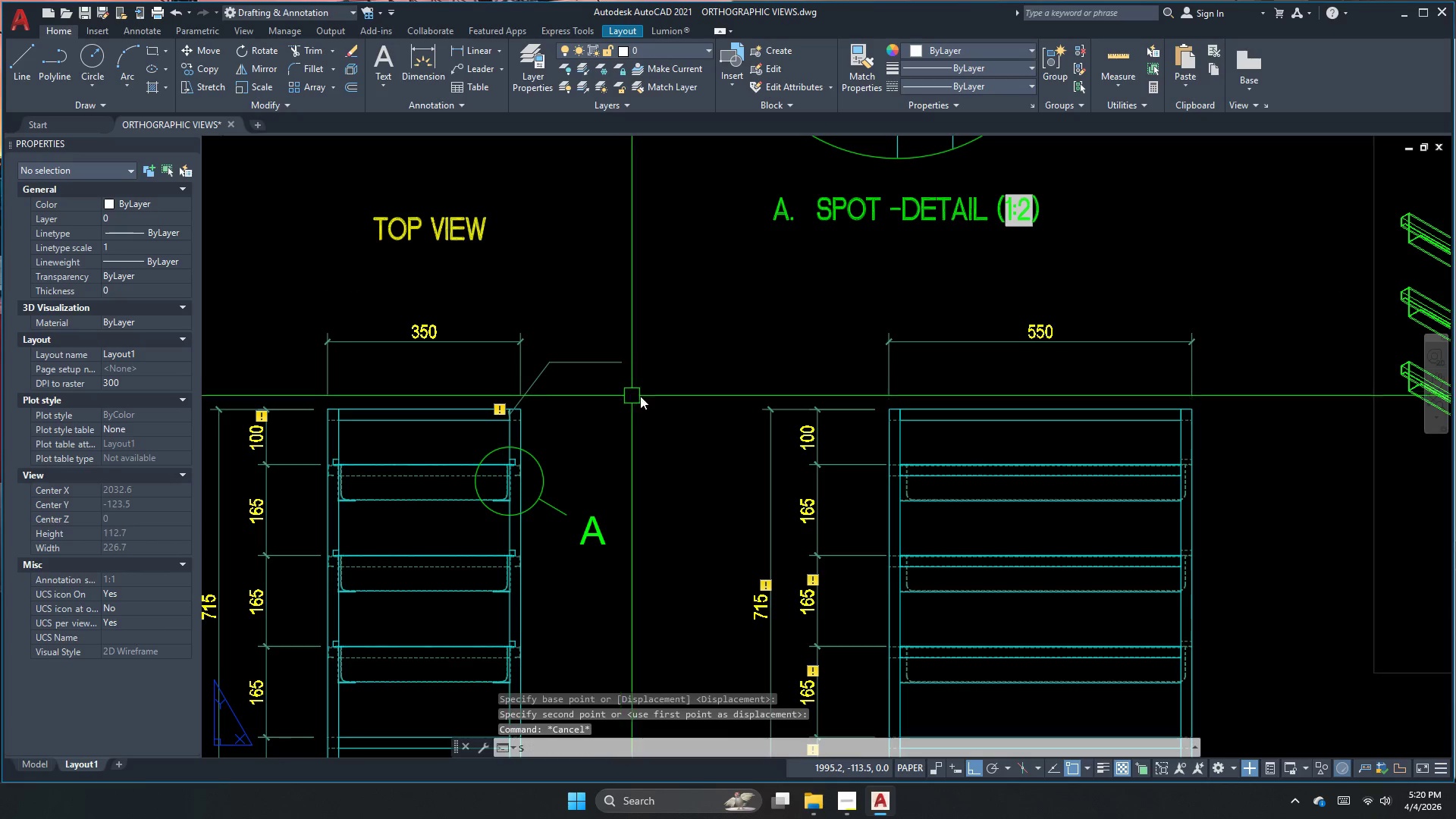 
key(Space)
 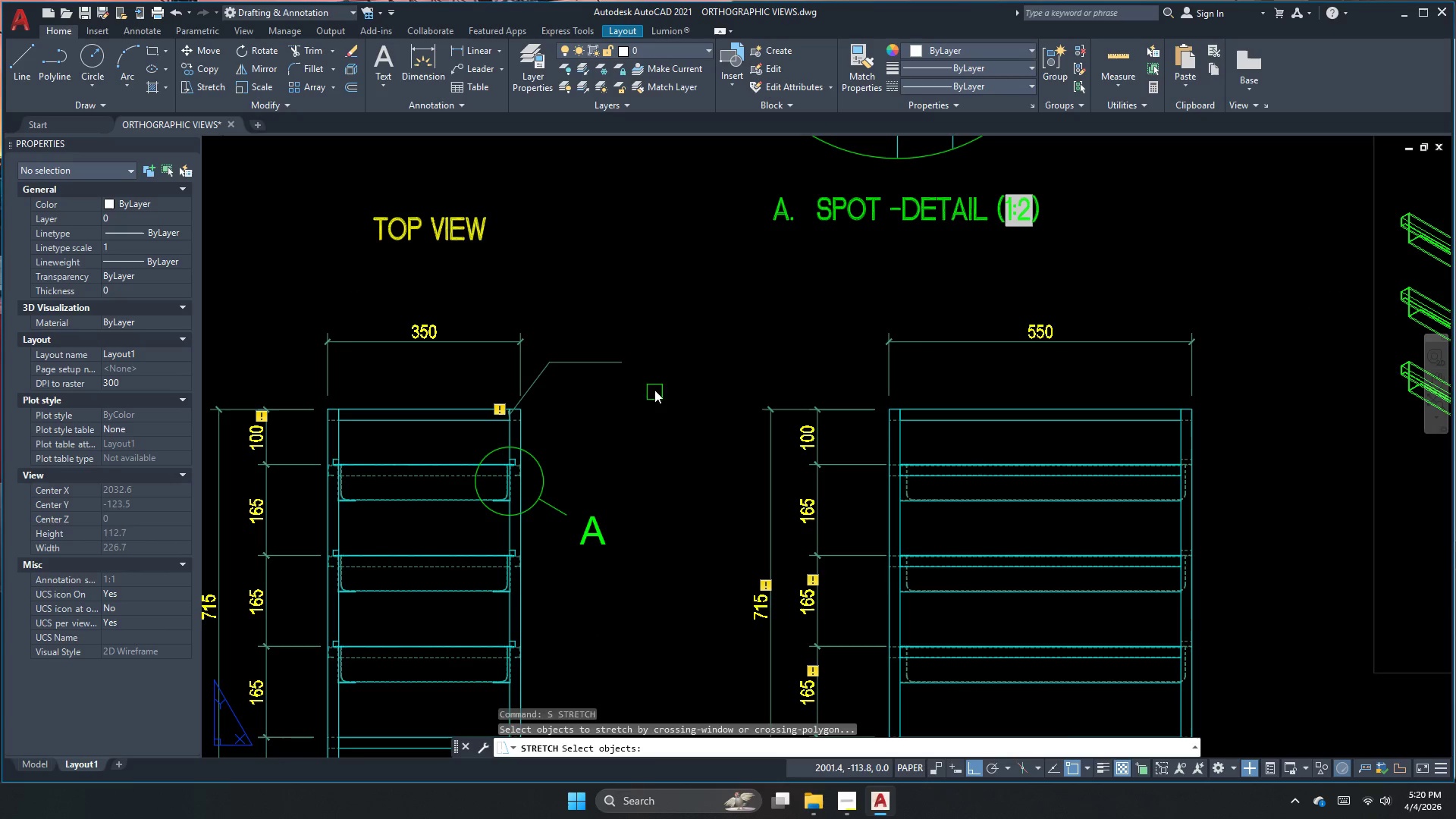 
left_click_drag(start_coordinate=[654, 391], to_coordinate=[635, 369])
 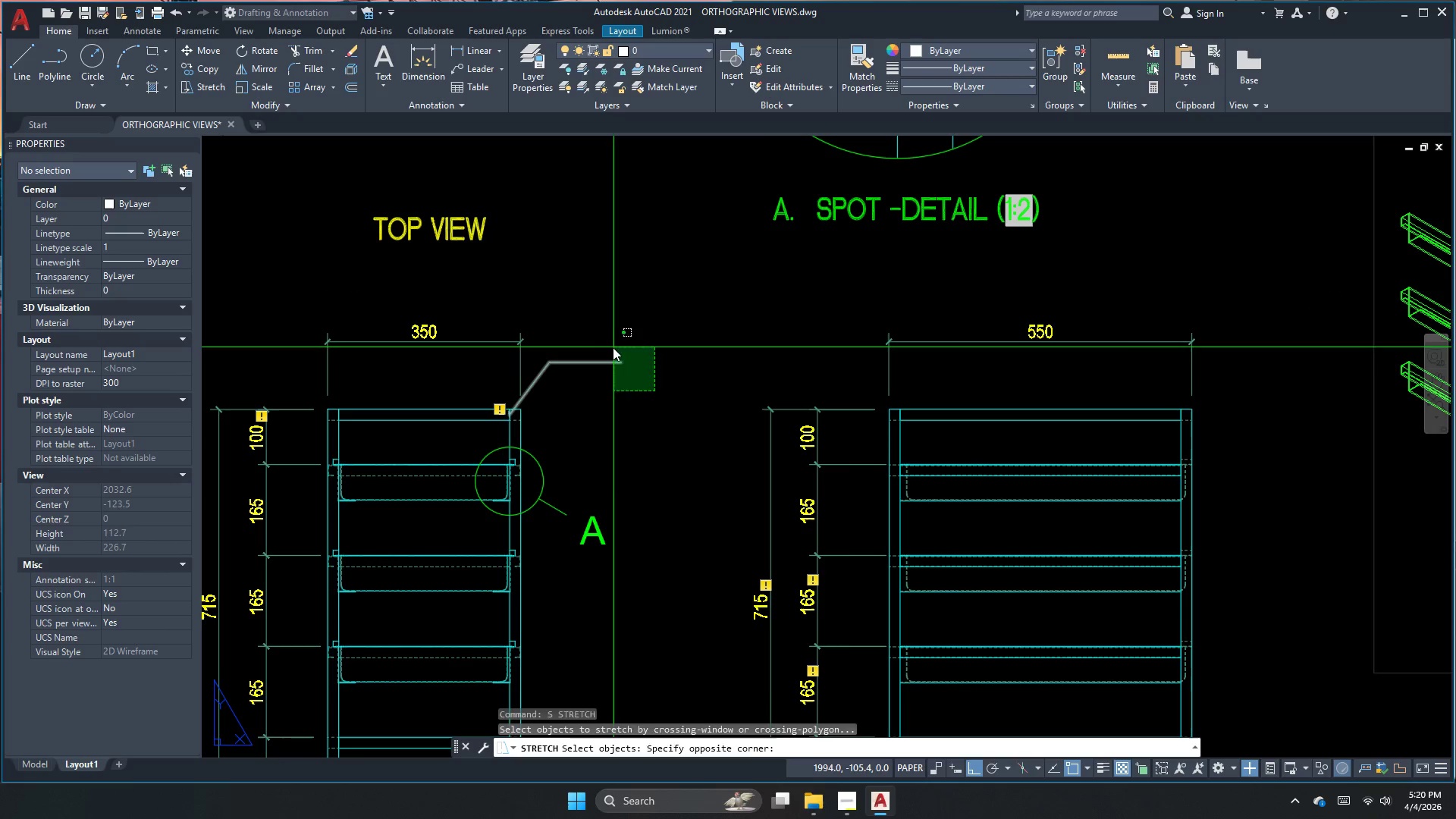 
key(Space)
 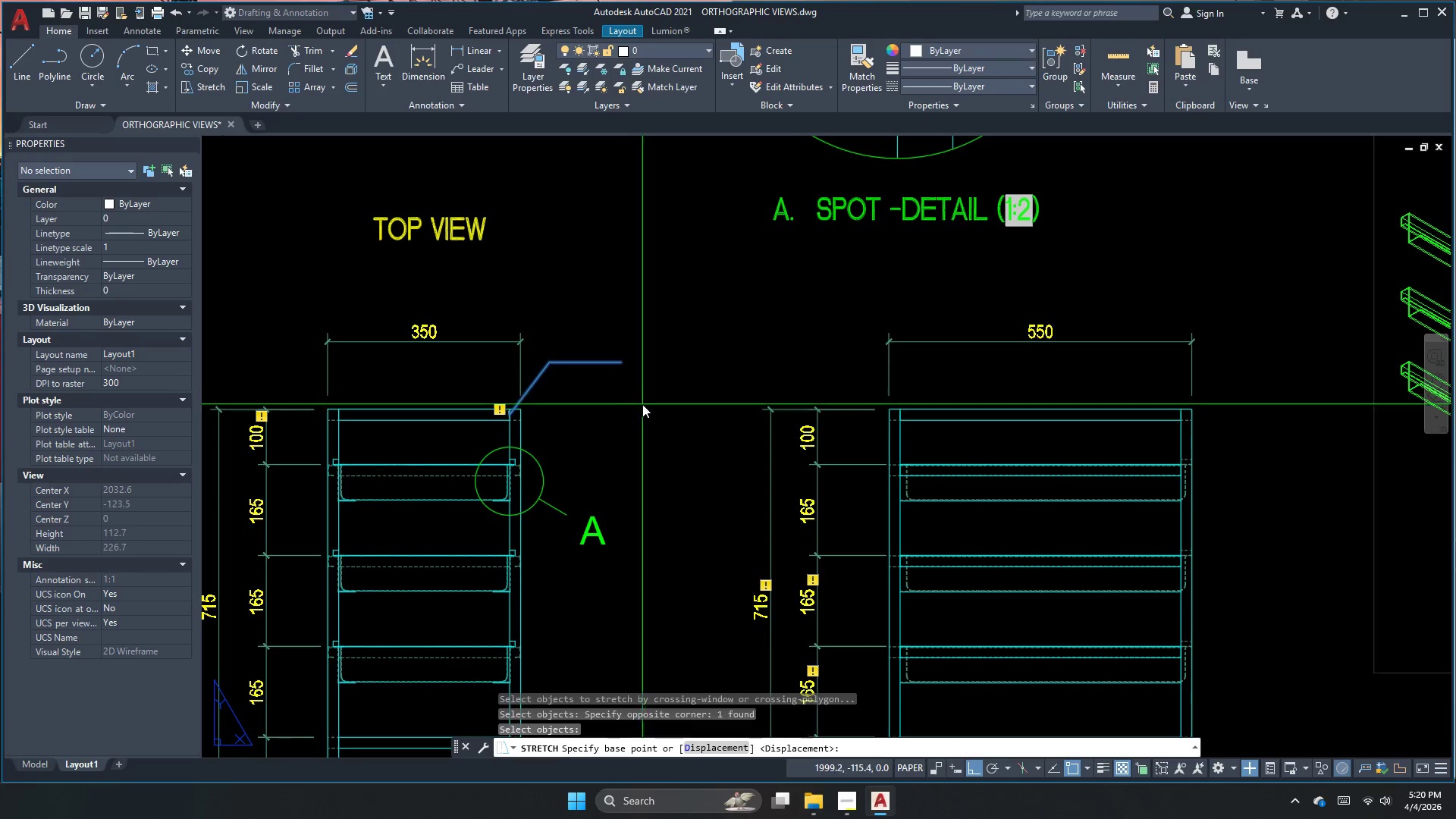 
left_click_drag(start_coordinate=[641, 405], to_coordinate=[631, 400])
 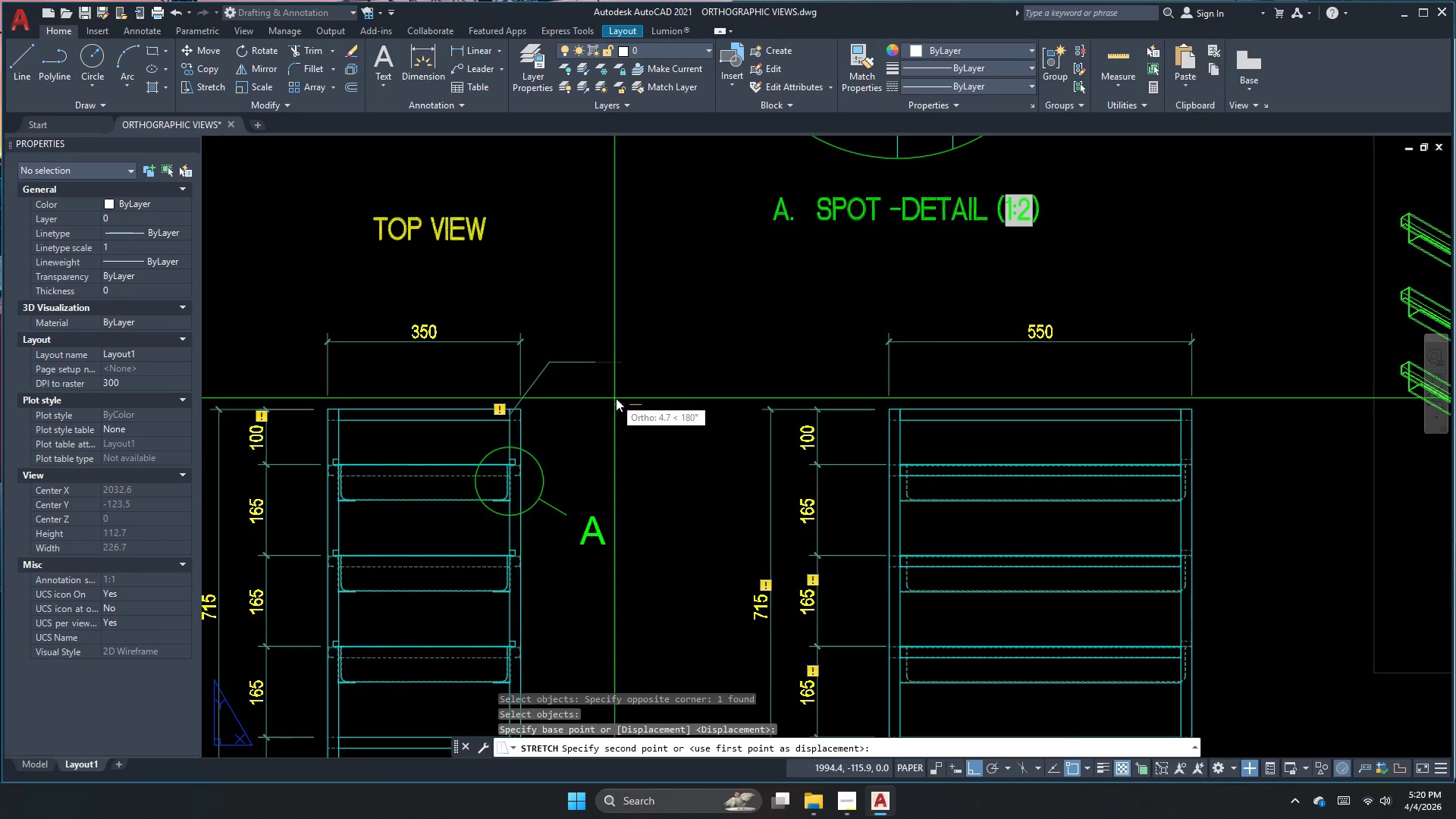 
key(Escape)
 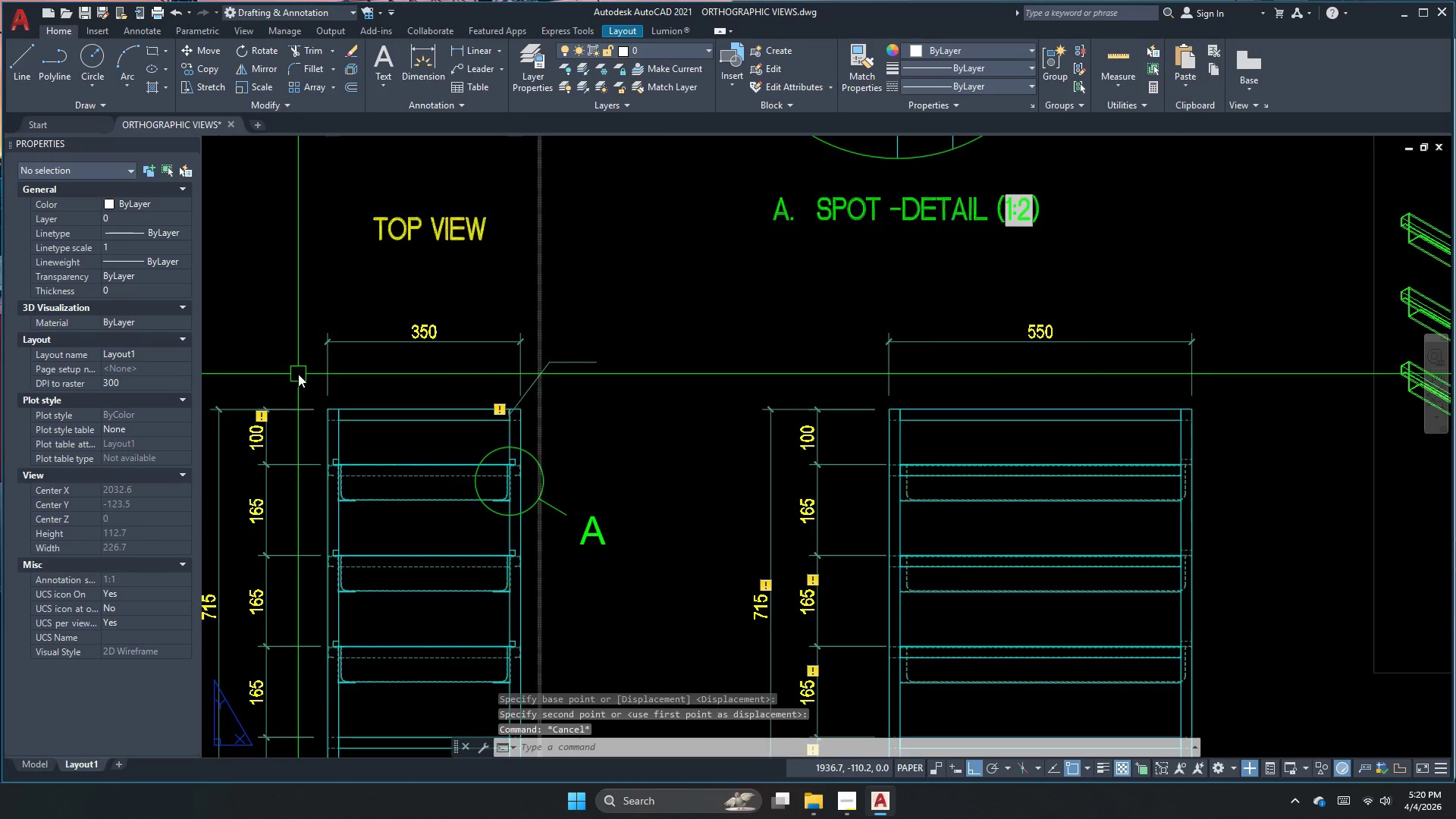 
scroll: coordinate [298, 374], scroll_direction: down, amount: 1.0
 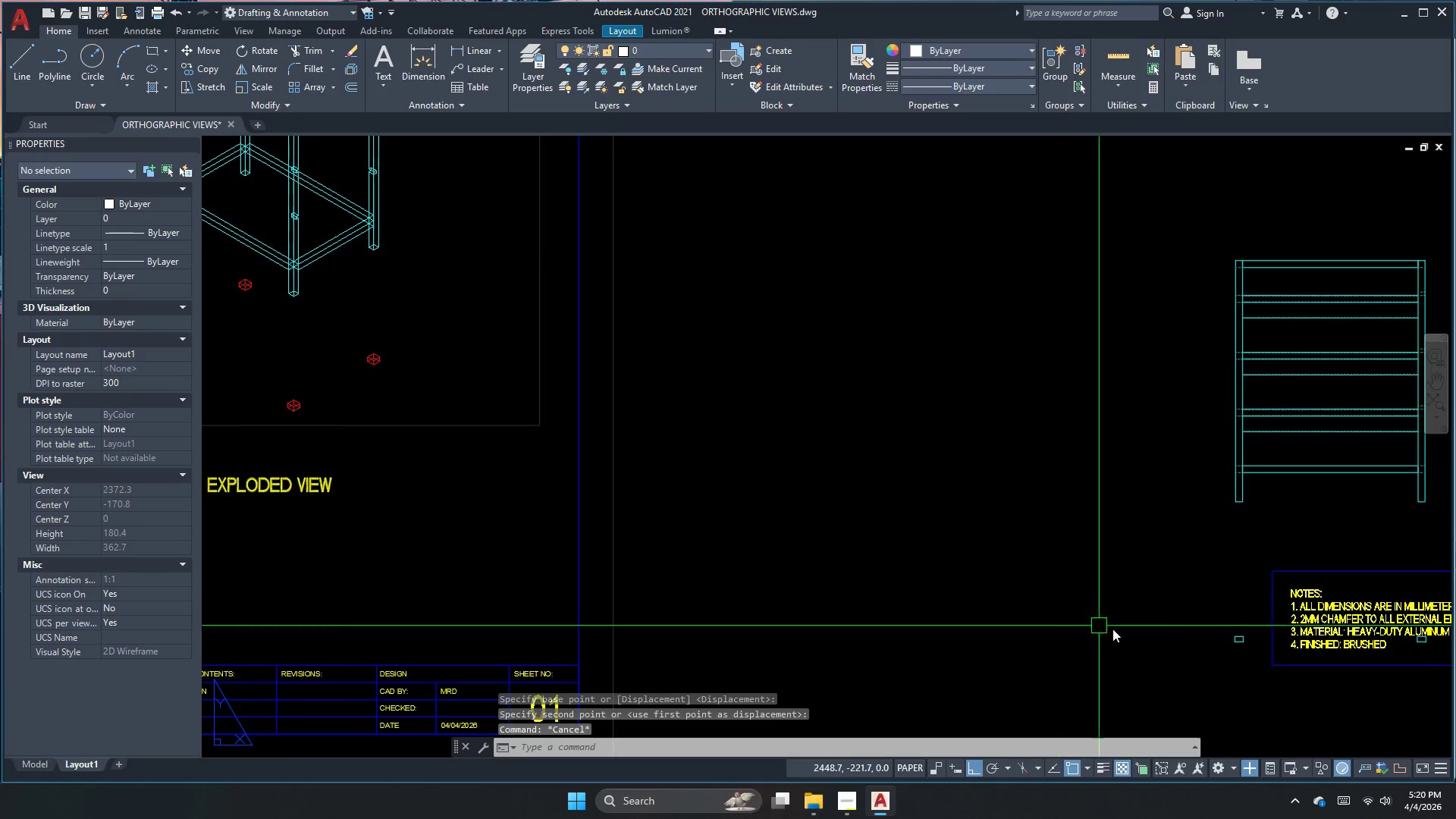 
left_click([1365, 610])
 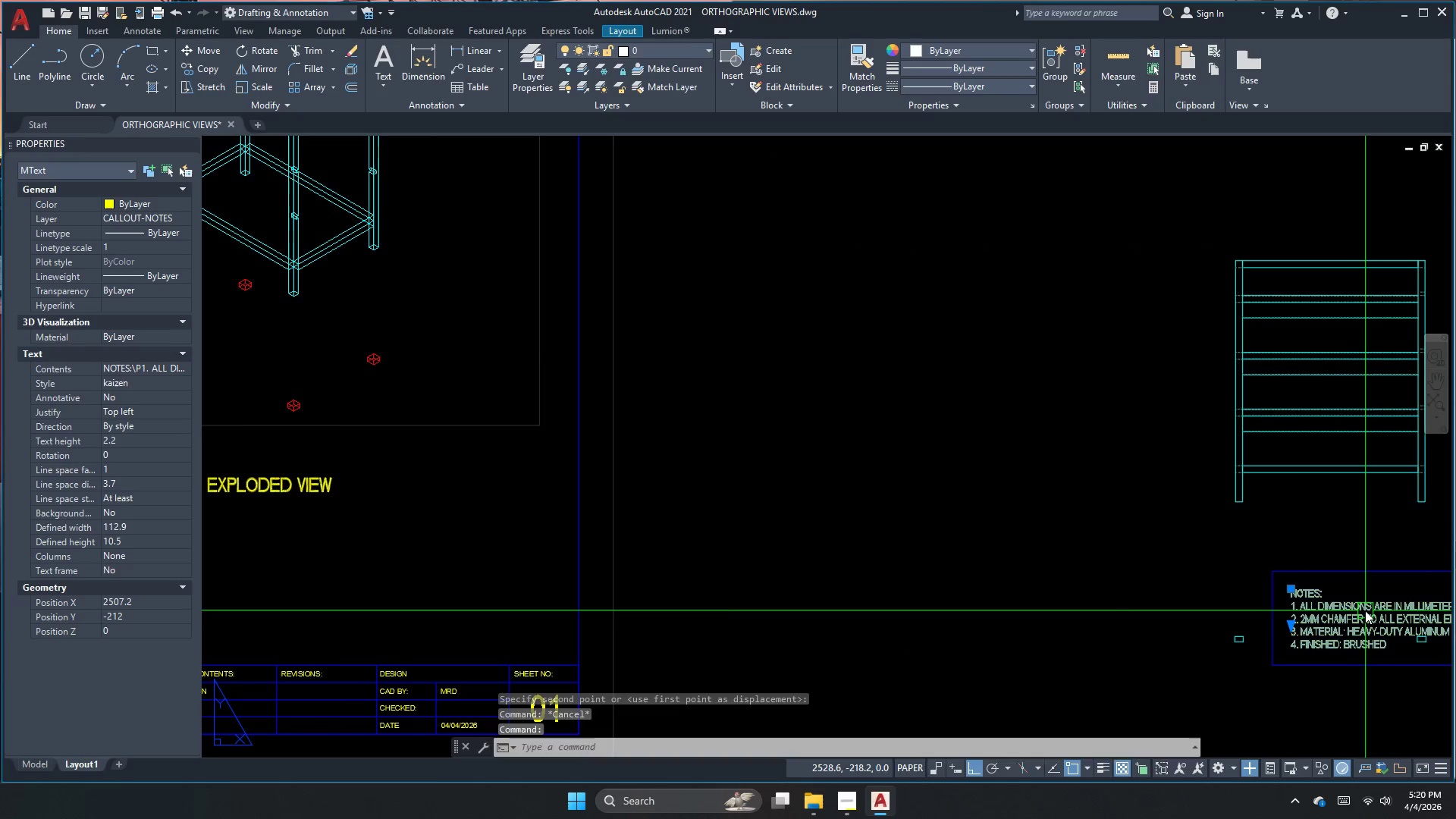 
type(co )
 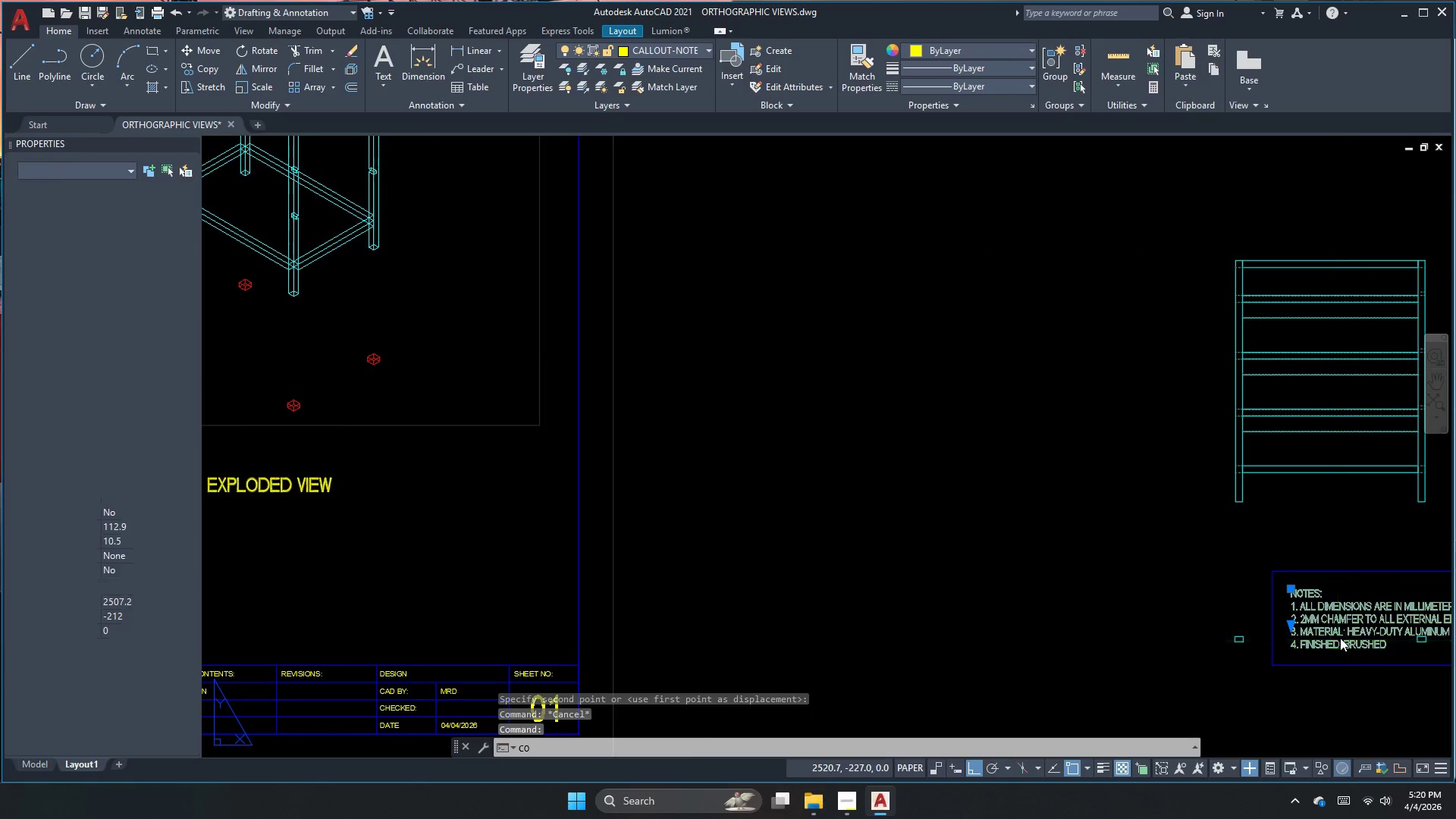 
left_click_drag(start_coordinate=[1340, 638], to_coordinate=[1327, 638])
 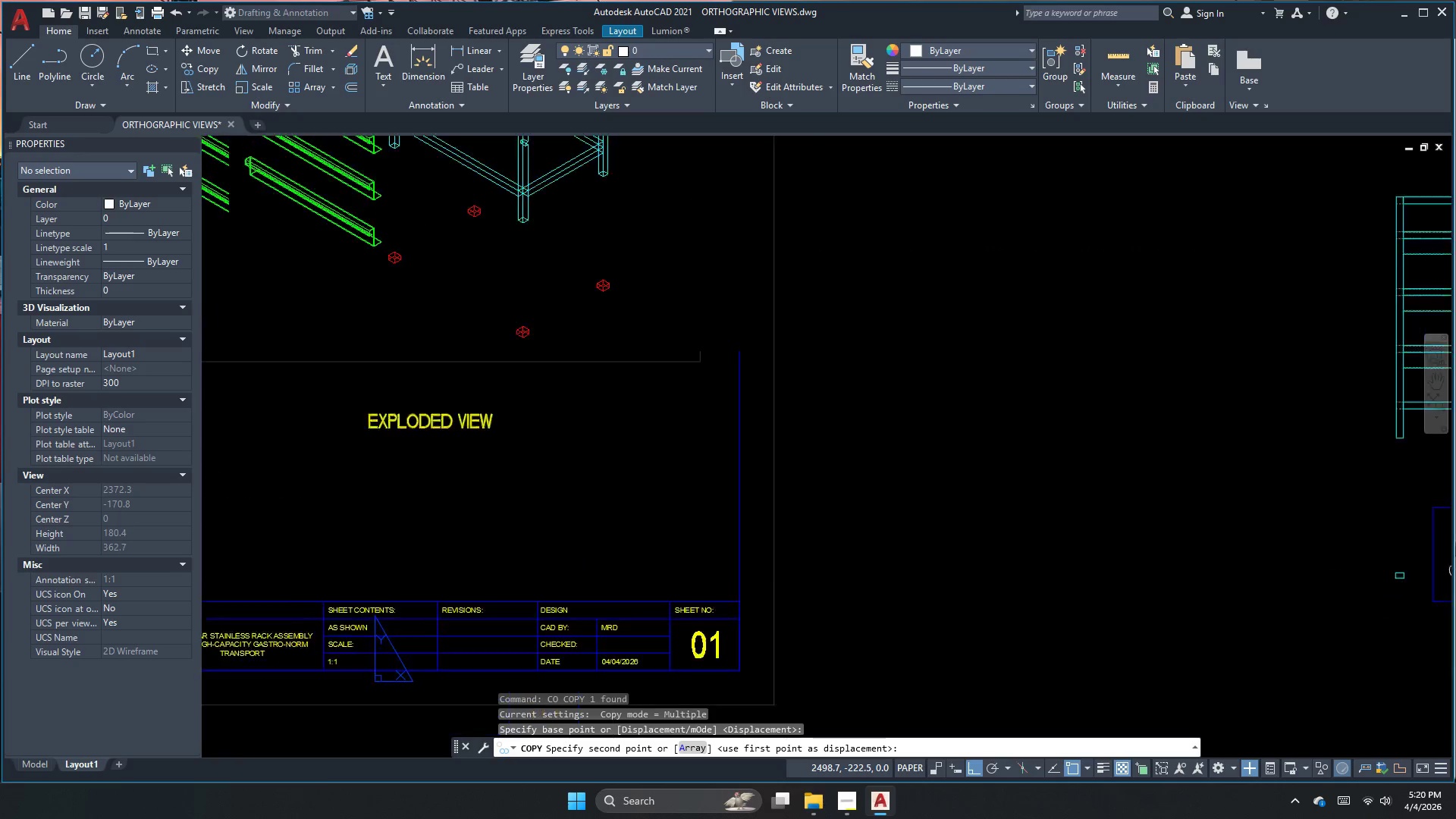 
scroll: coordinate [1439, 505], scroll_direction: down, amount: 2.0
 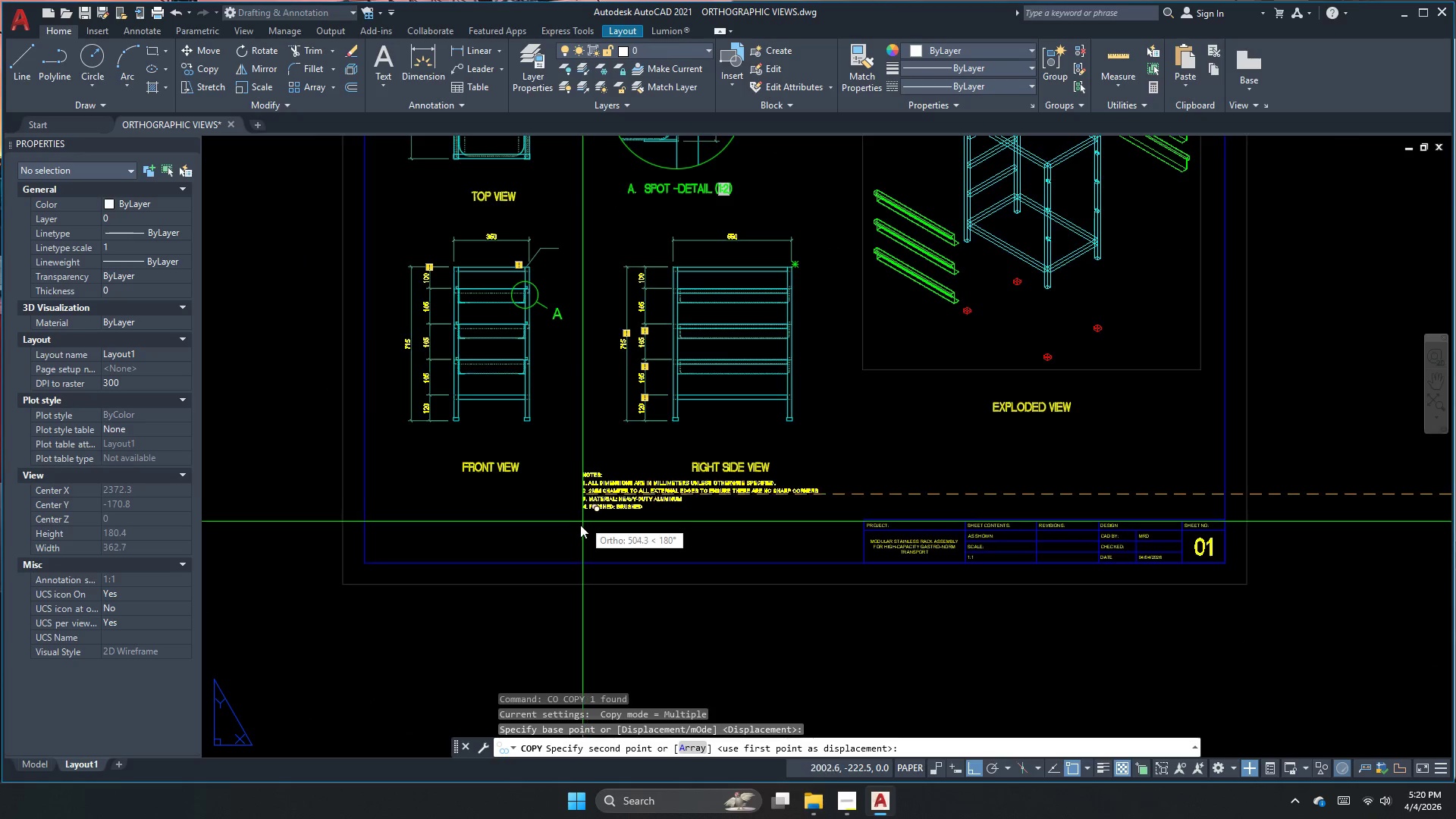 
left_click([554, 529])
 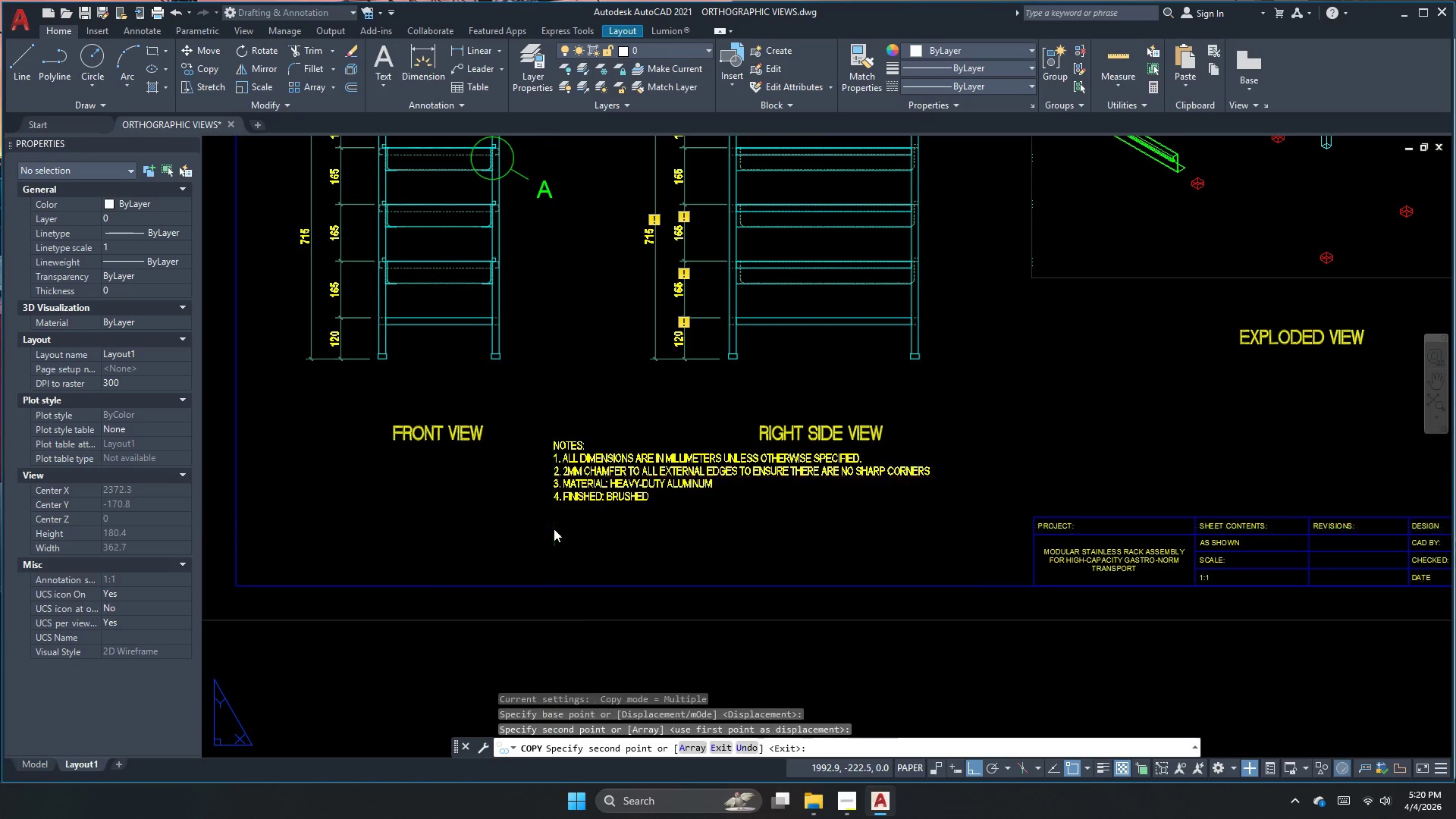 
key(Escape)
 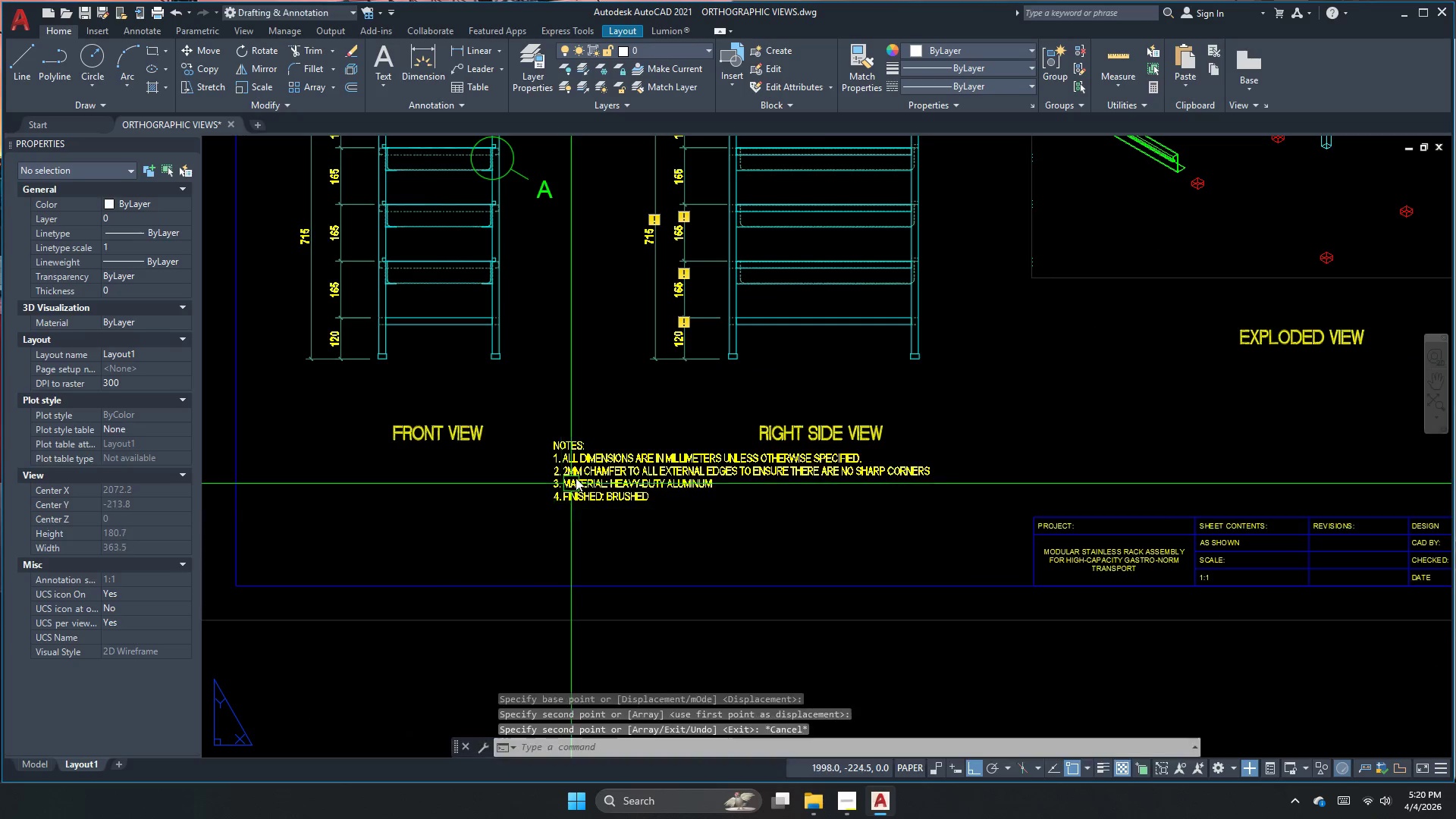 
scroll: coordinate [579, 526], scroll_direction: up, amount: 1.0
 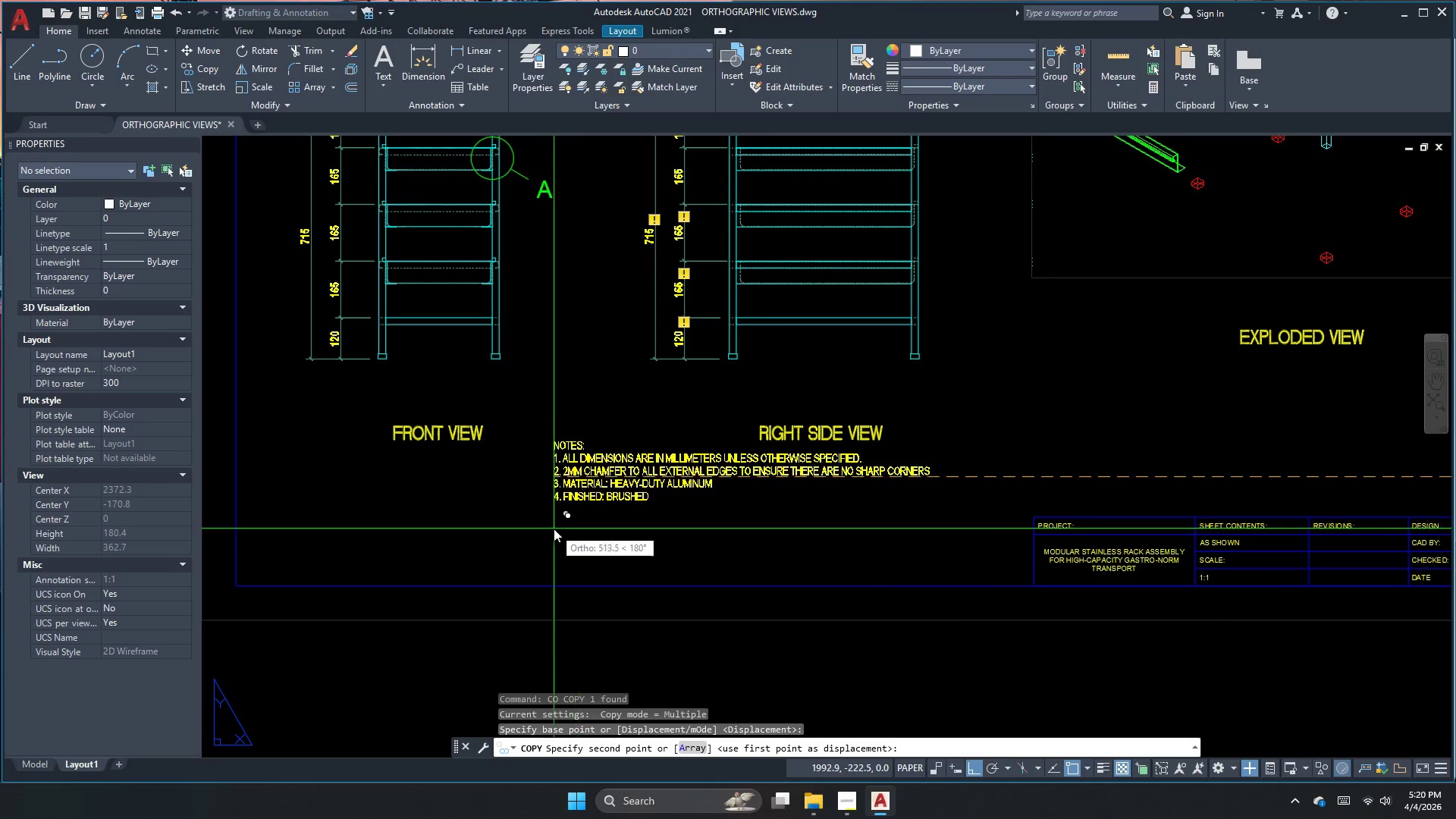 
double_click([576, 478])
 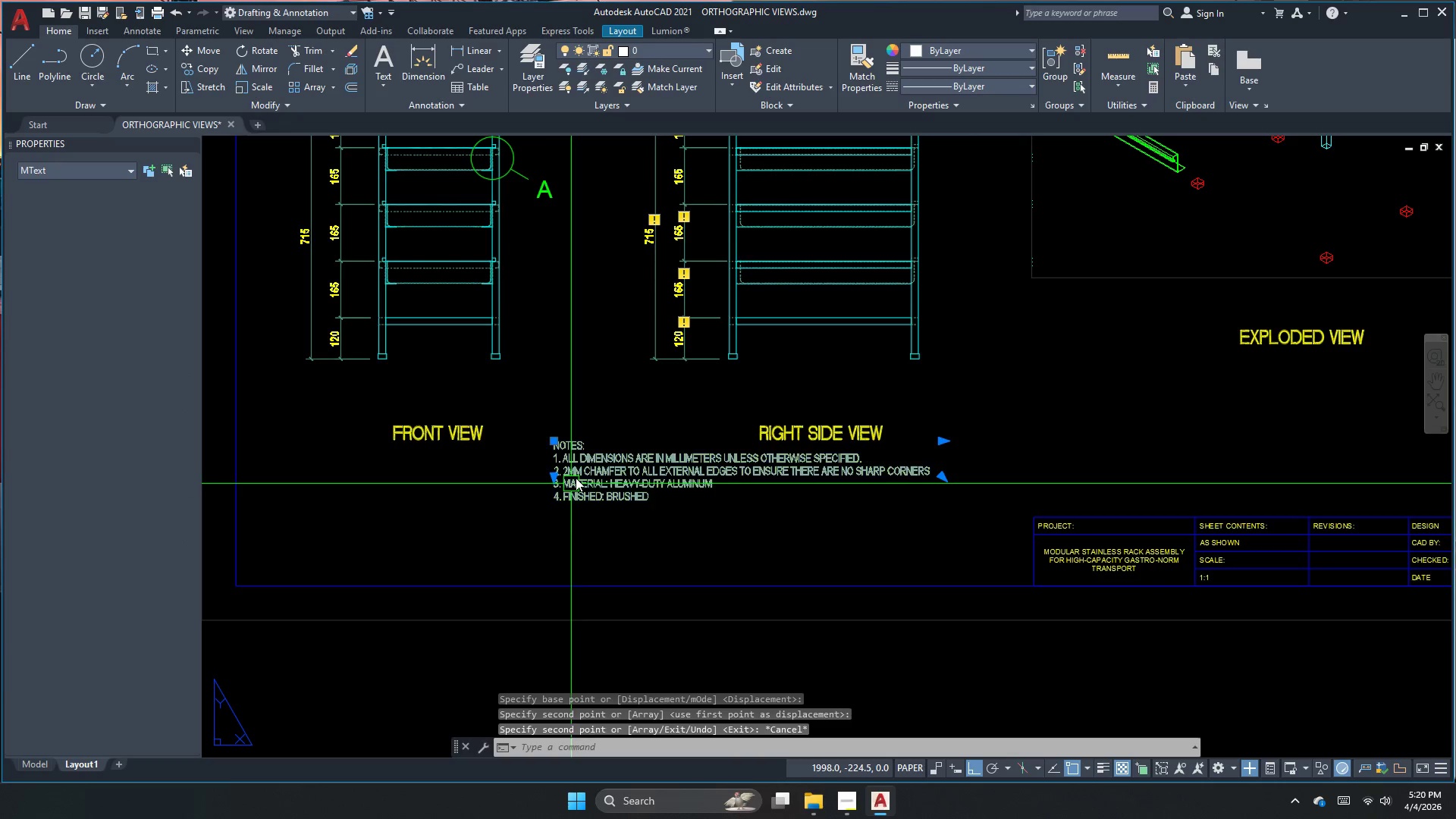 
triple_click([576, 478])
 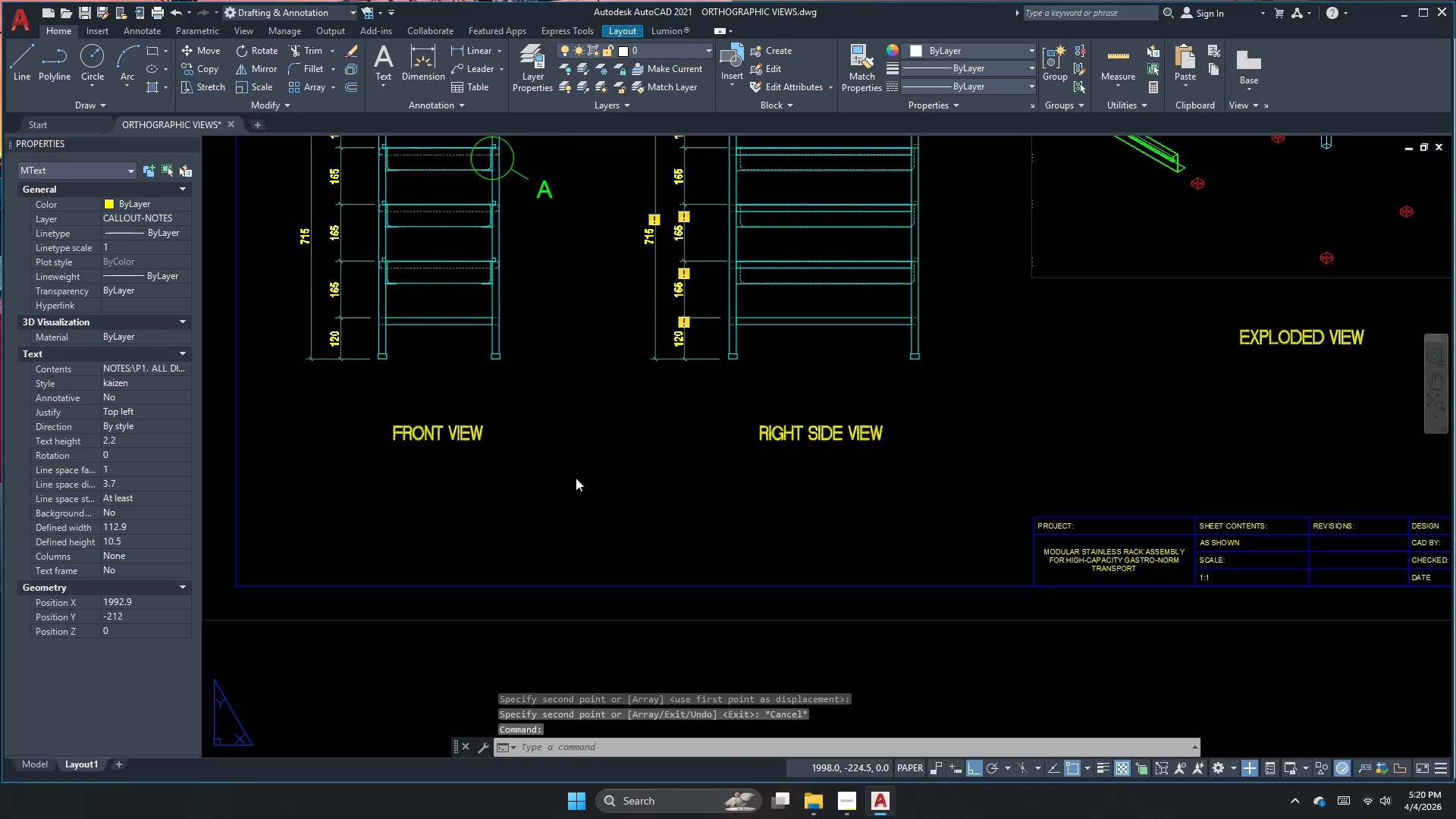 
triple_click([576, 478])
 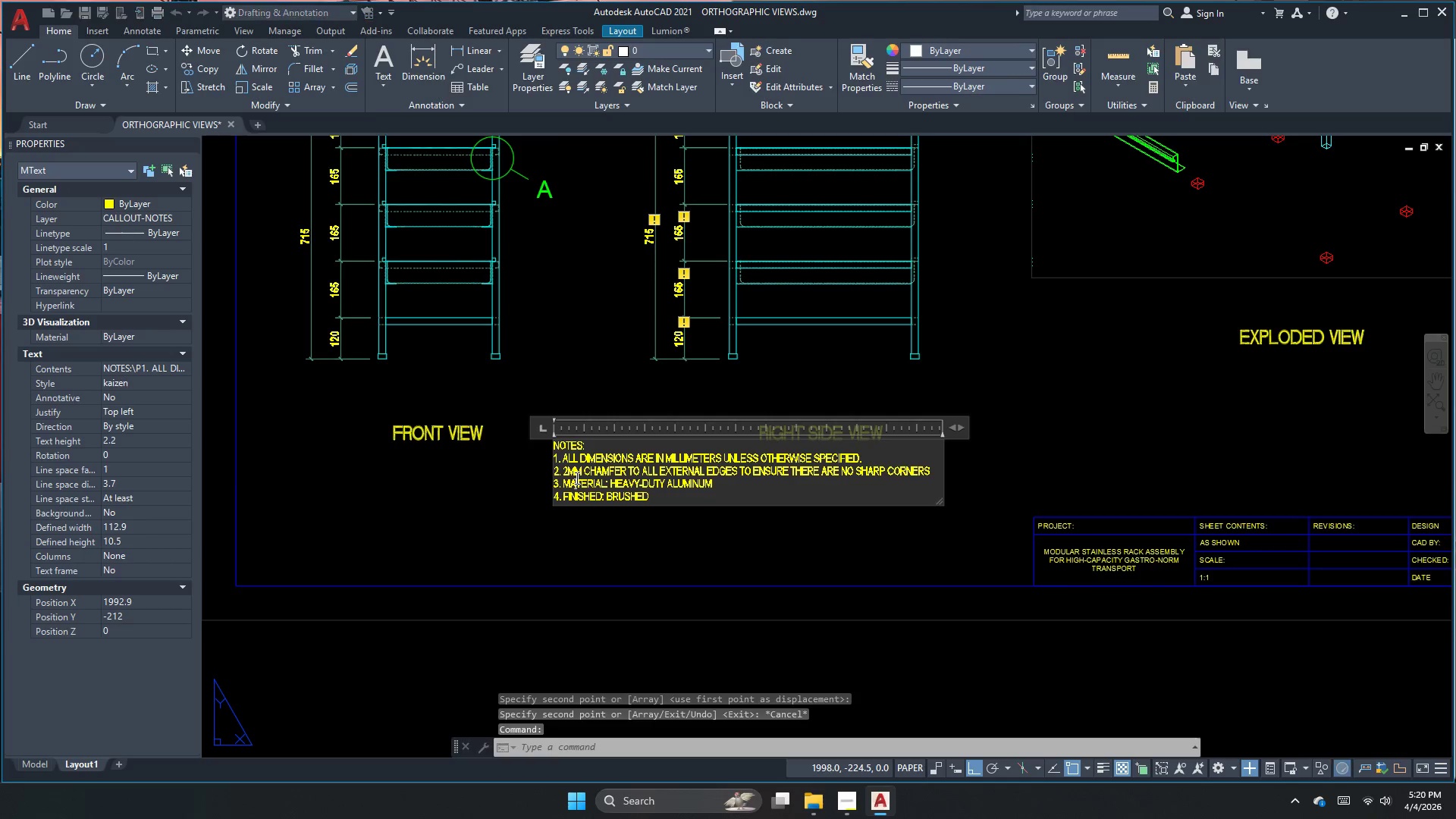 
key(Control+ControlLeft)
 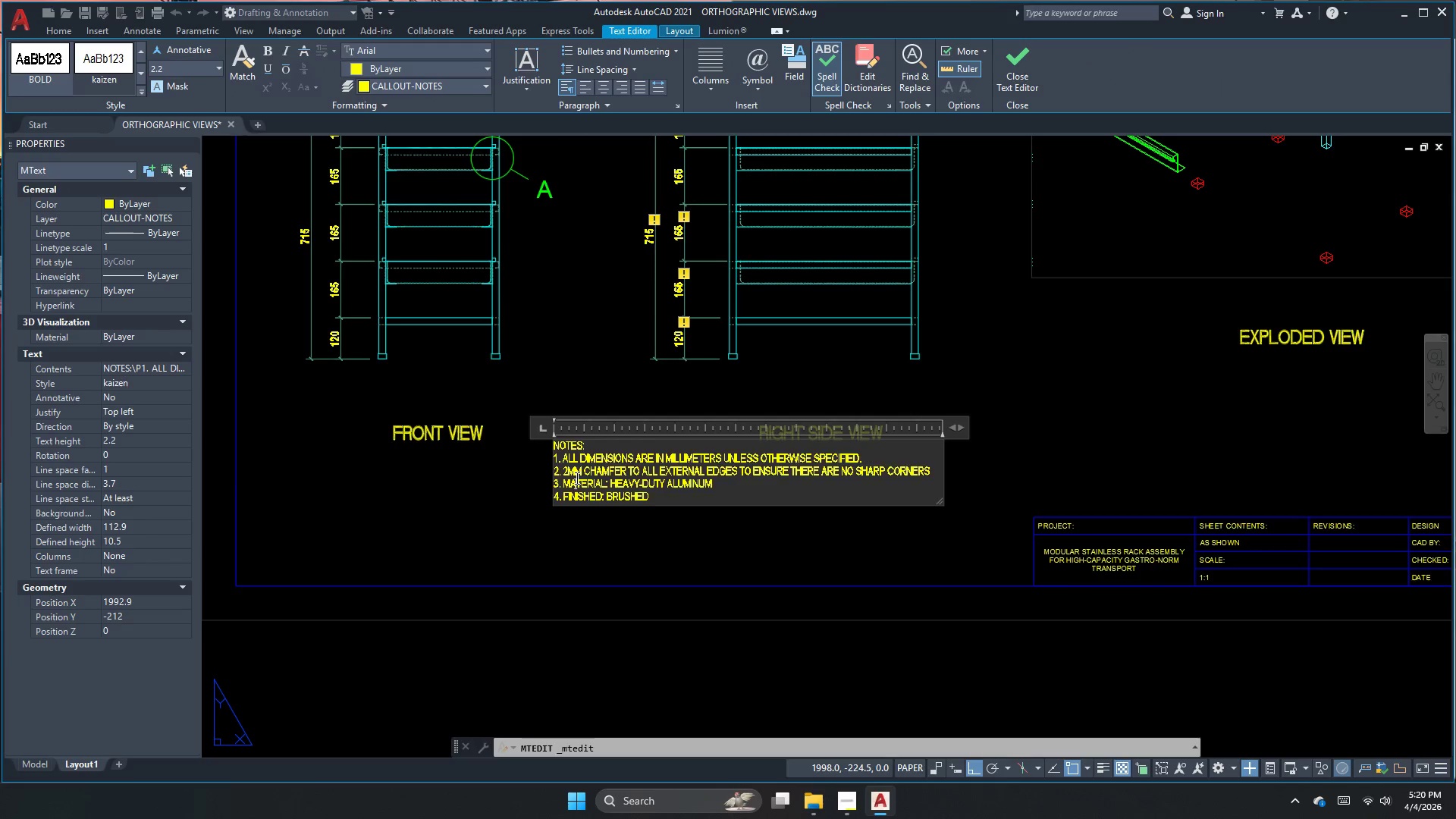 
key(Control+A)
 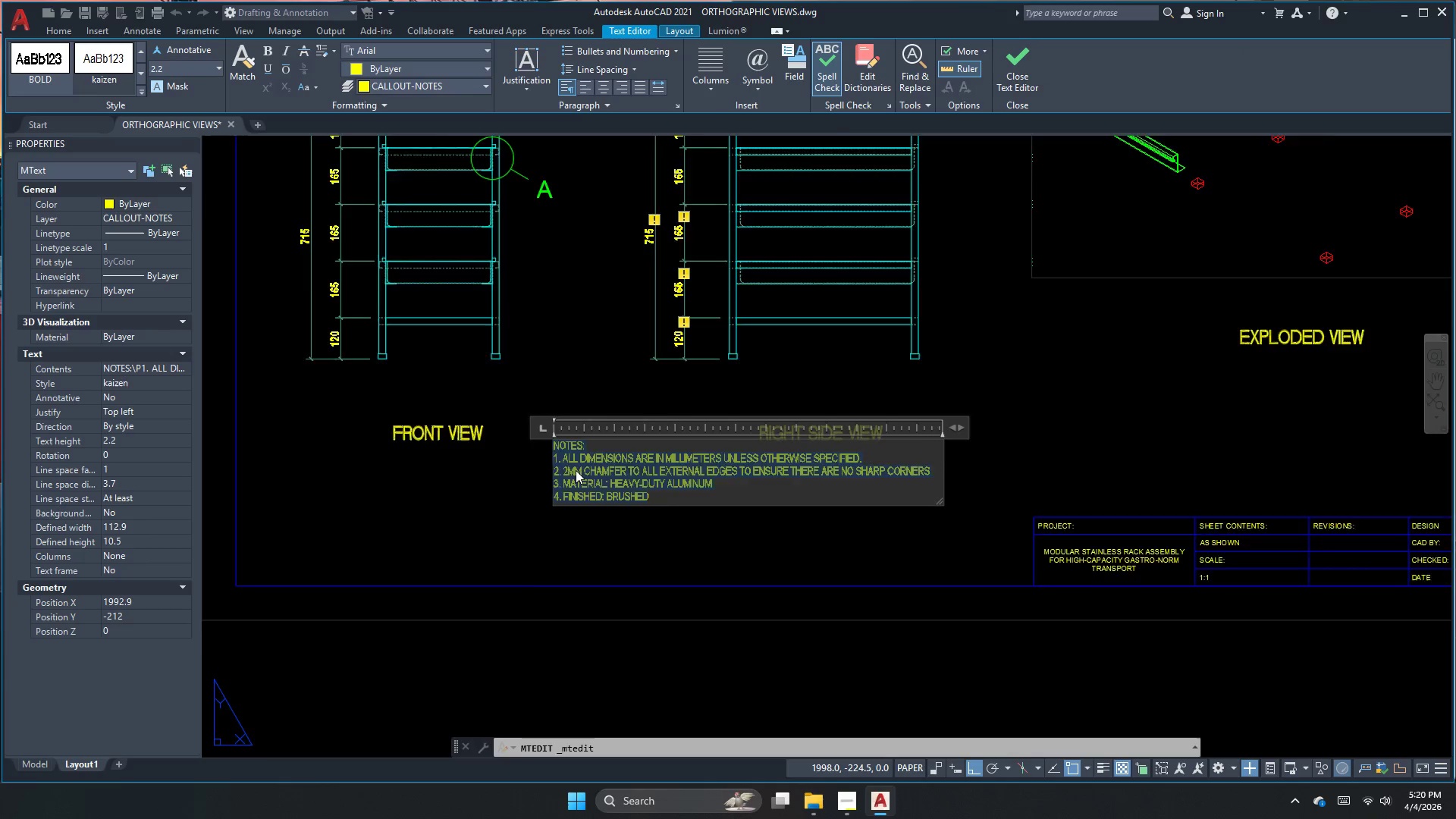 
scroll: coordinate [576, 470], scroll_direction: up, amount: 2.0
 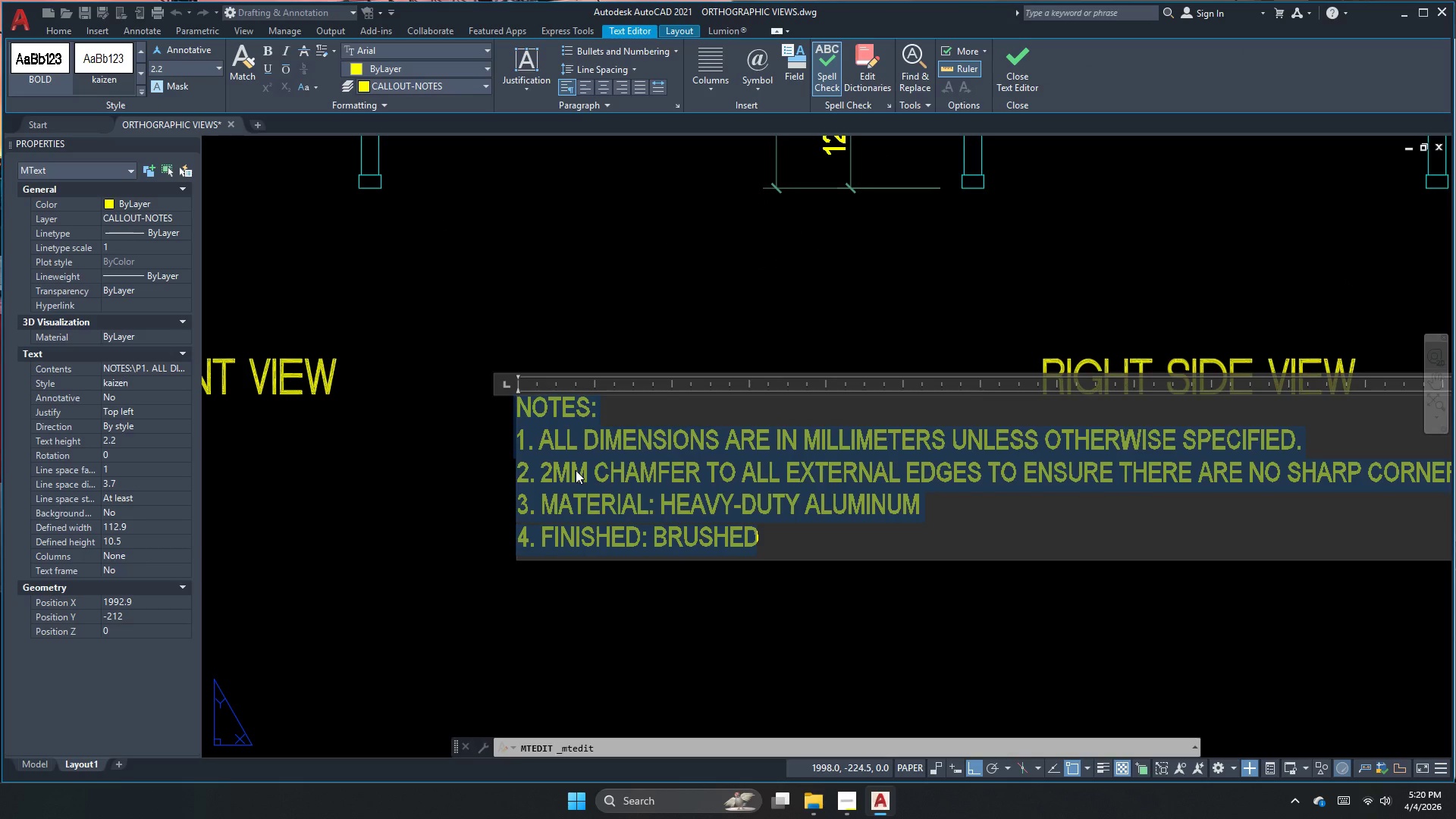 
scroll: coordinate [576, 535], scroll_direction: down, amount: 5.0
 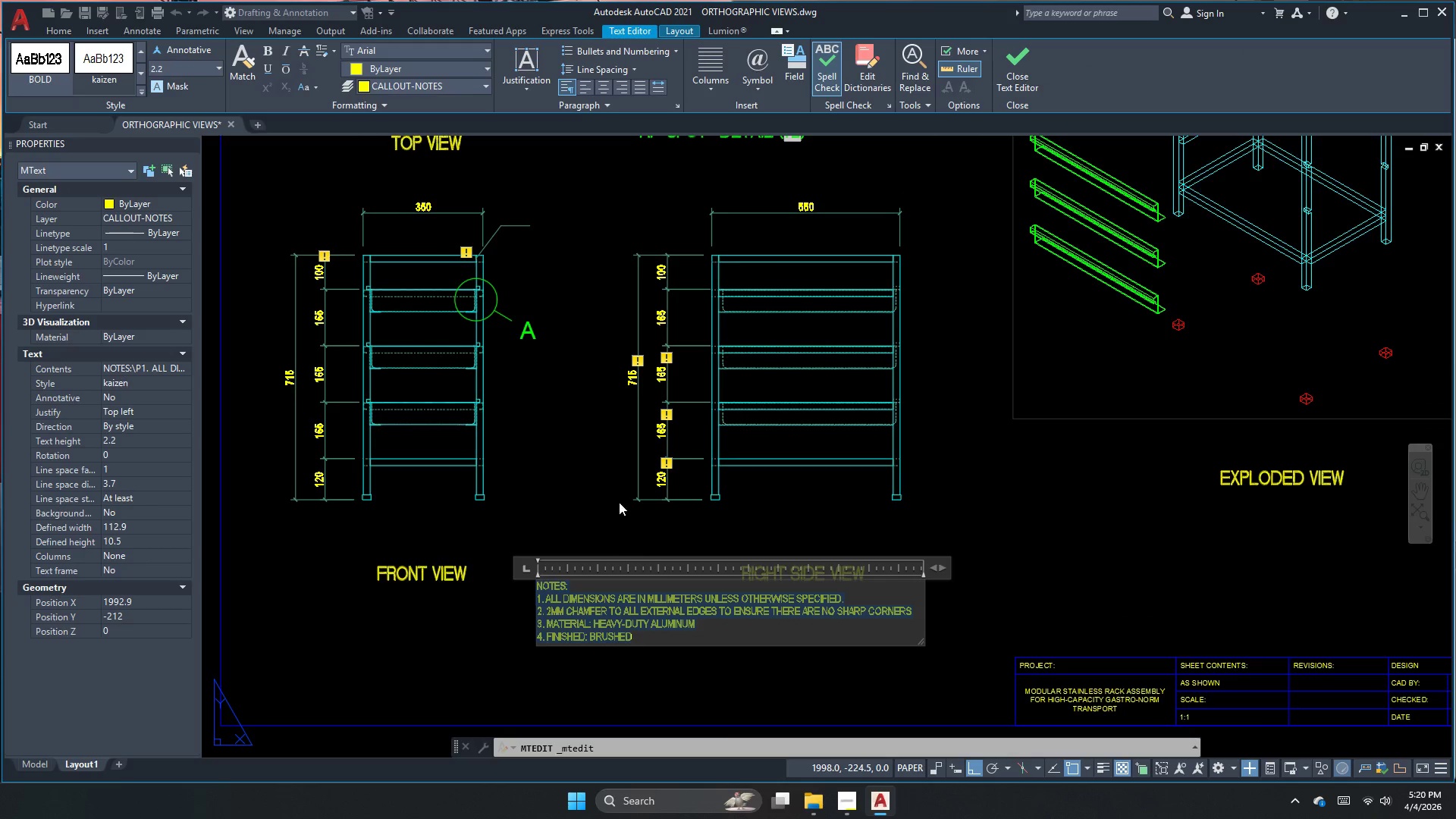 
type(20MM X 20MM stainless s)
key(Backspace)
type(steel rack frame)
 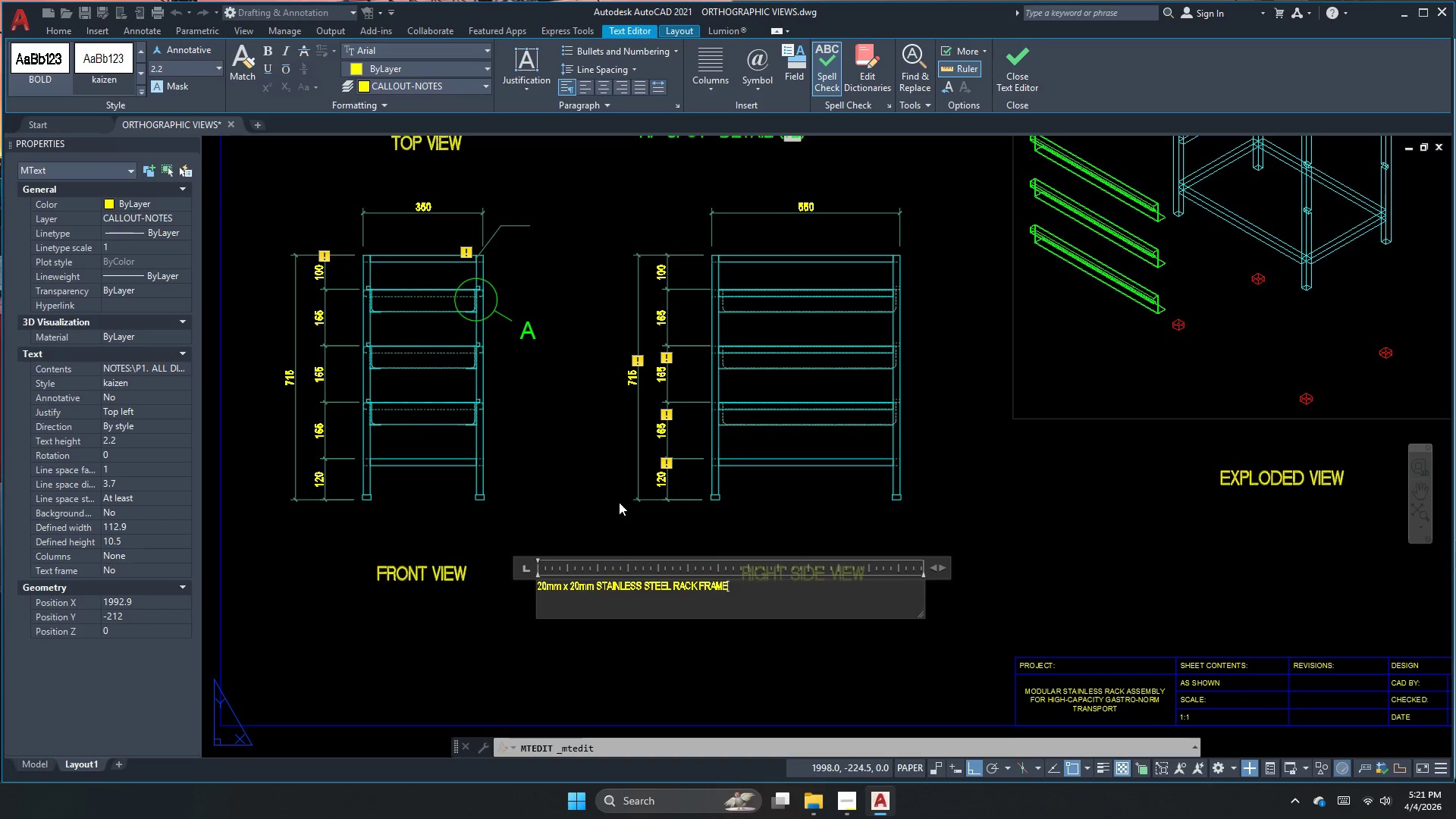 
scroll: coordinate [653, 687], scroll_direction: up, amount: 2.0
 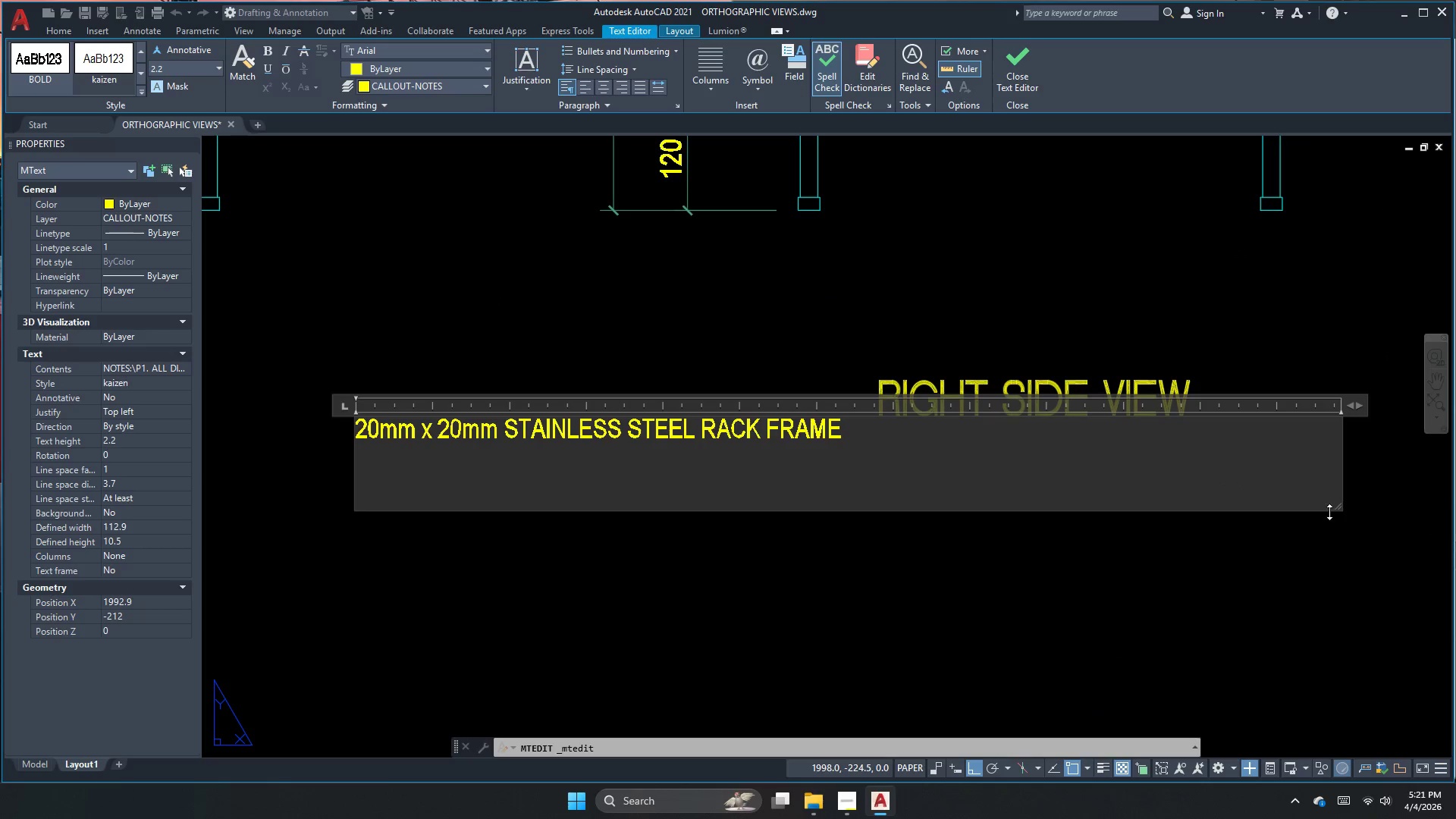 
left_click_drag(start_coordinate=[1335, 508], to_coordinate=[549, 482])
 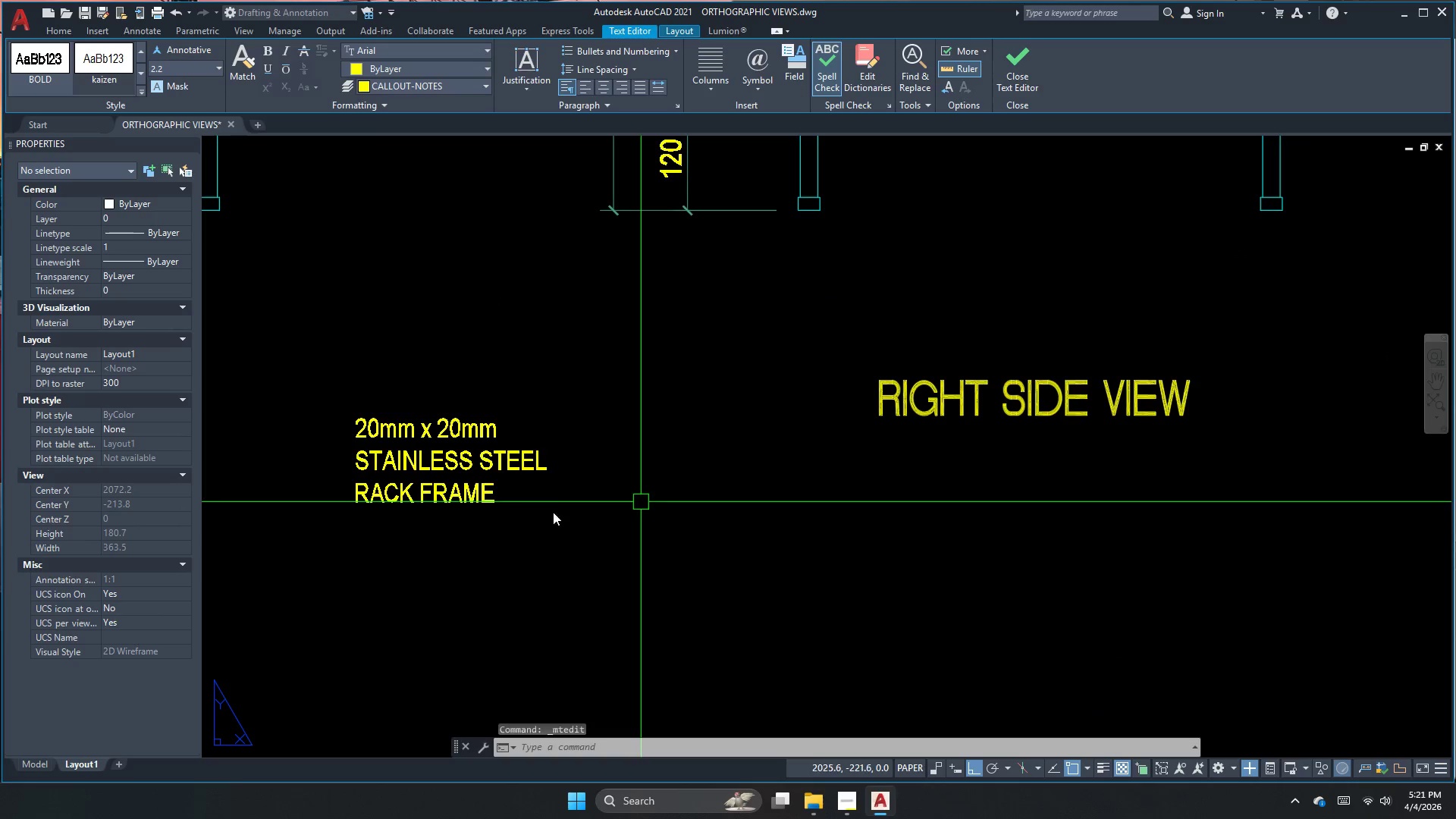 
key(Escape)
 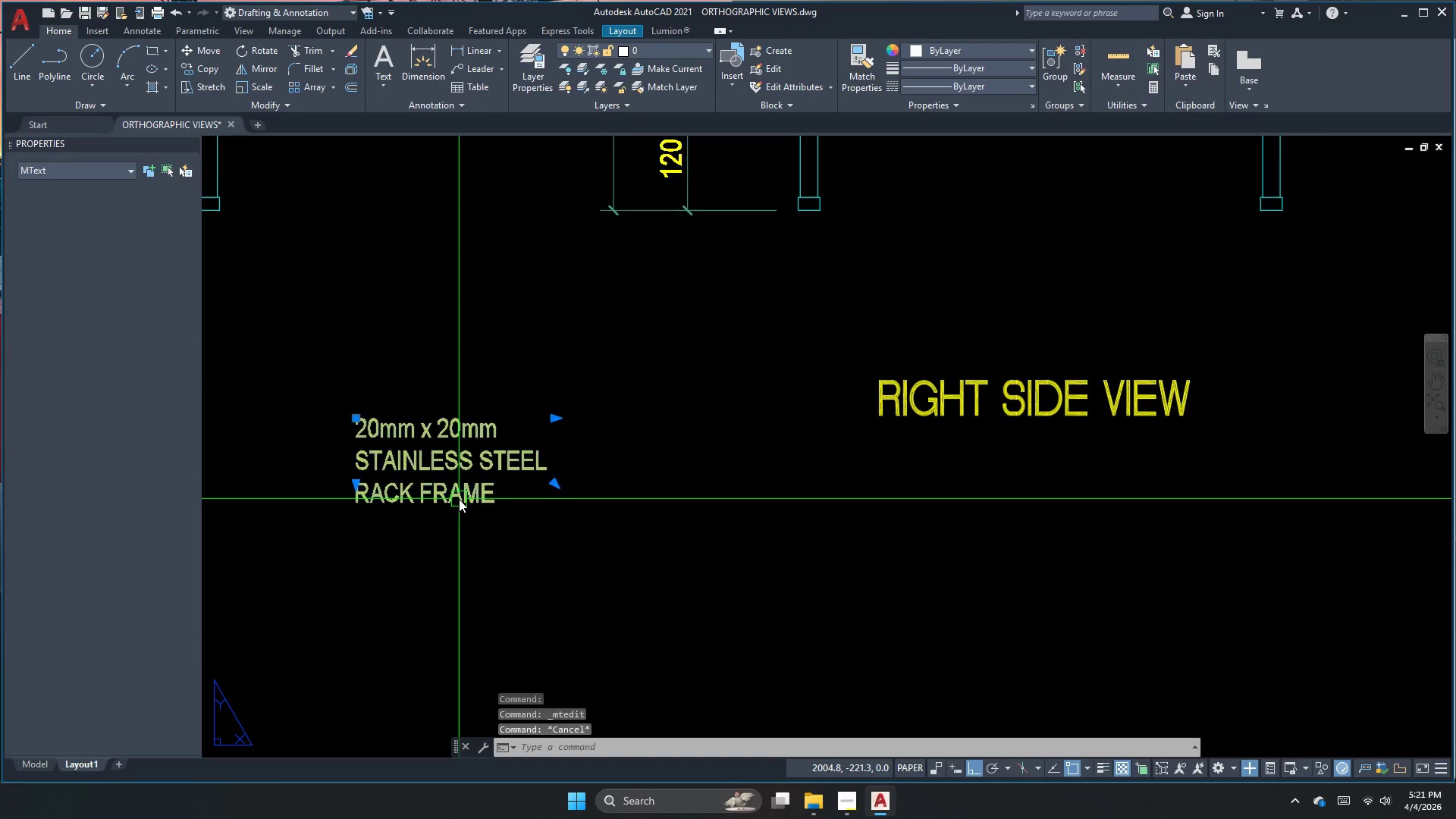 
double_click([459, 499])
 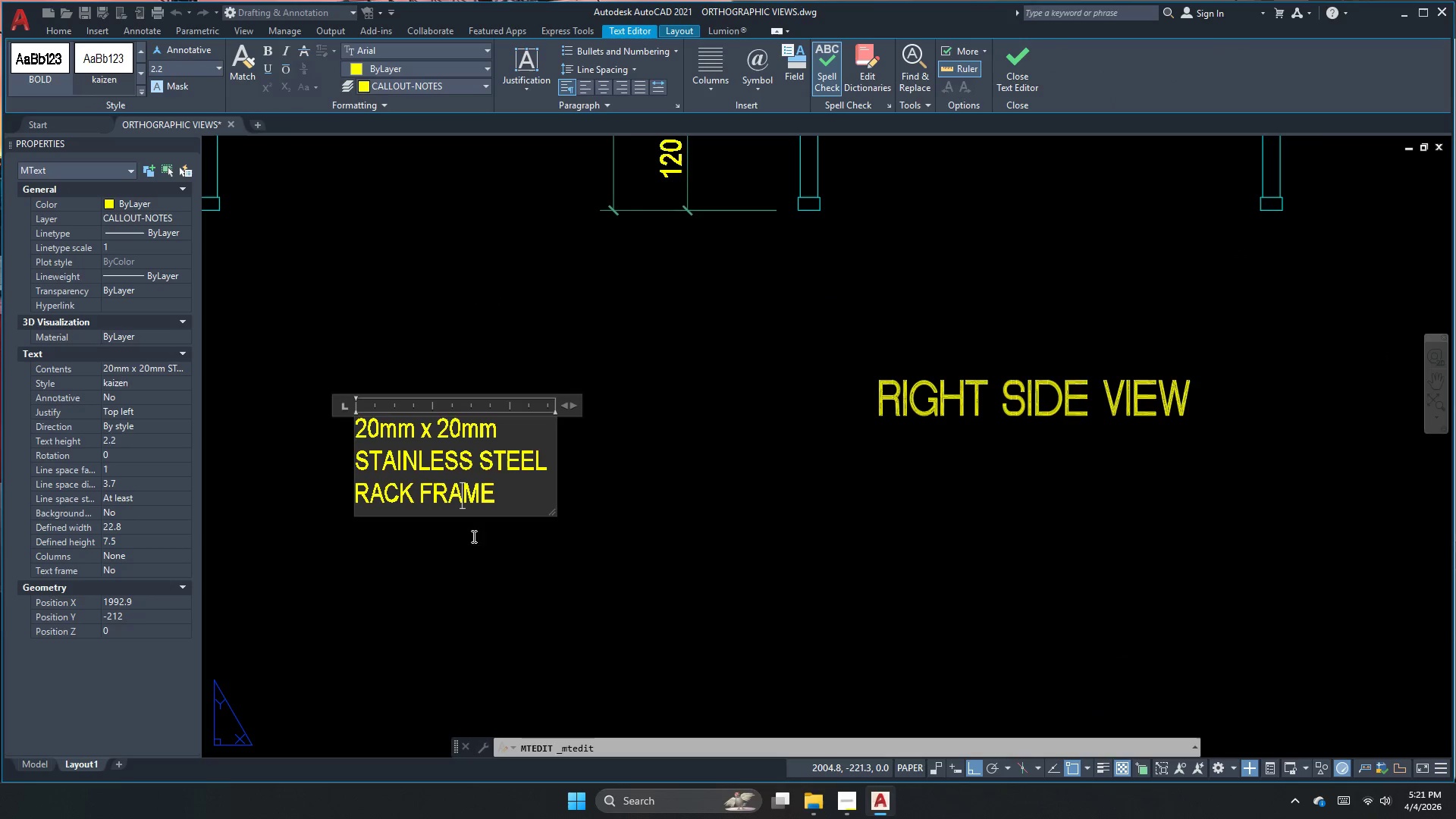 
left_click([479, 570])
 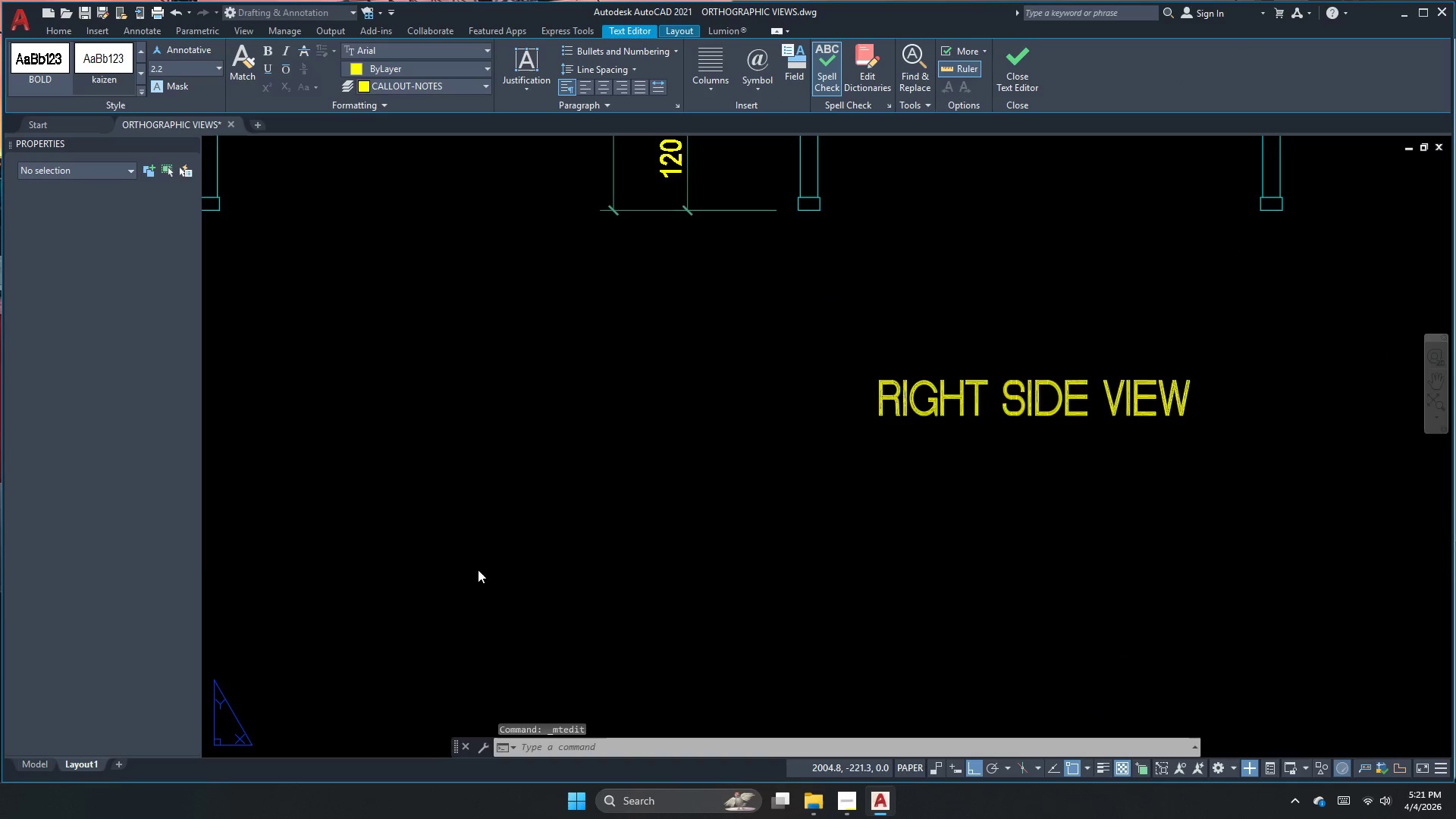 
key(Escape)
 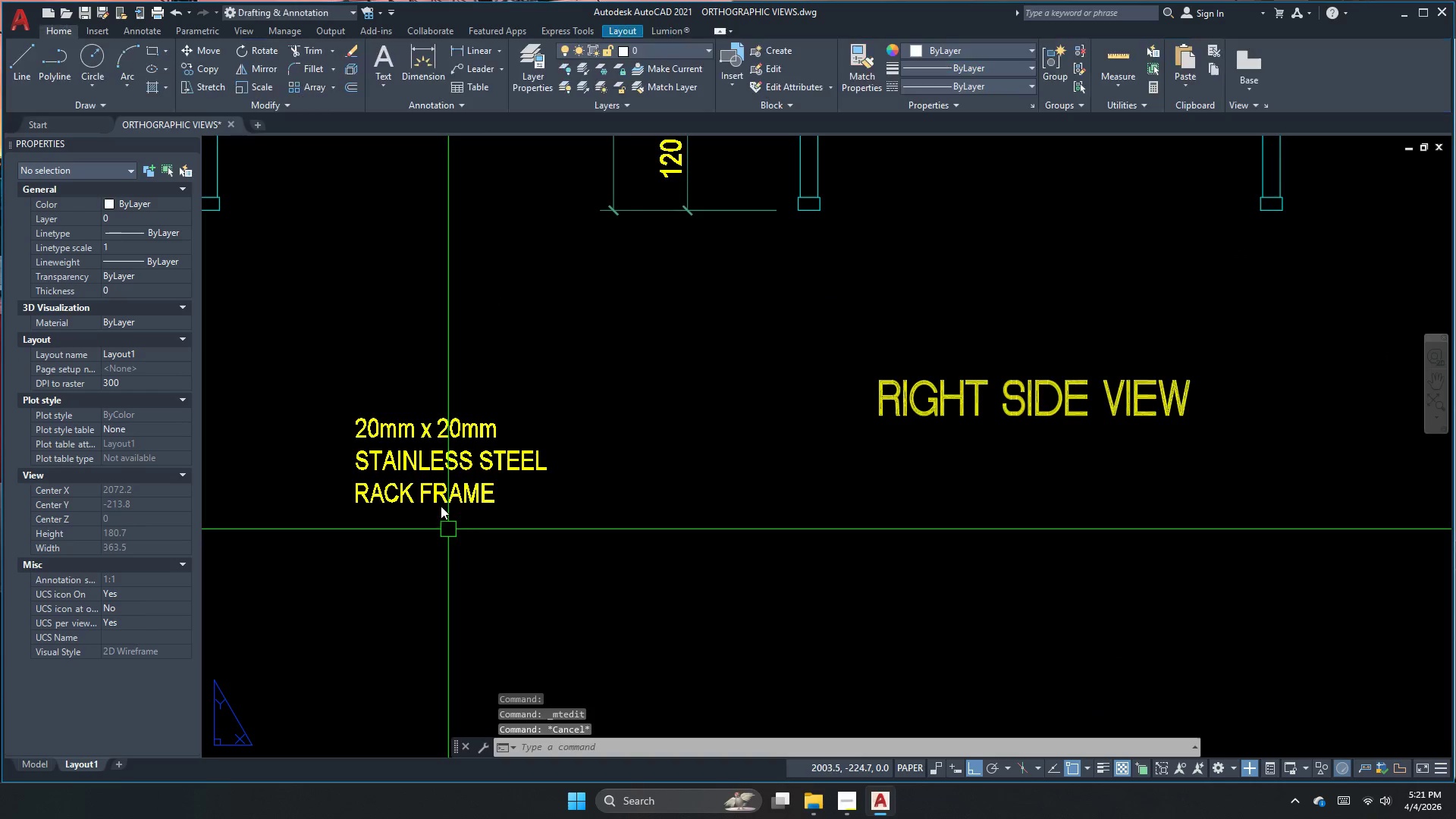 
left_click([441, 506])
 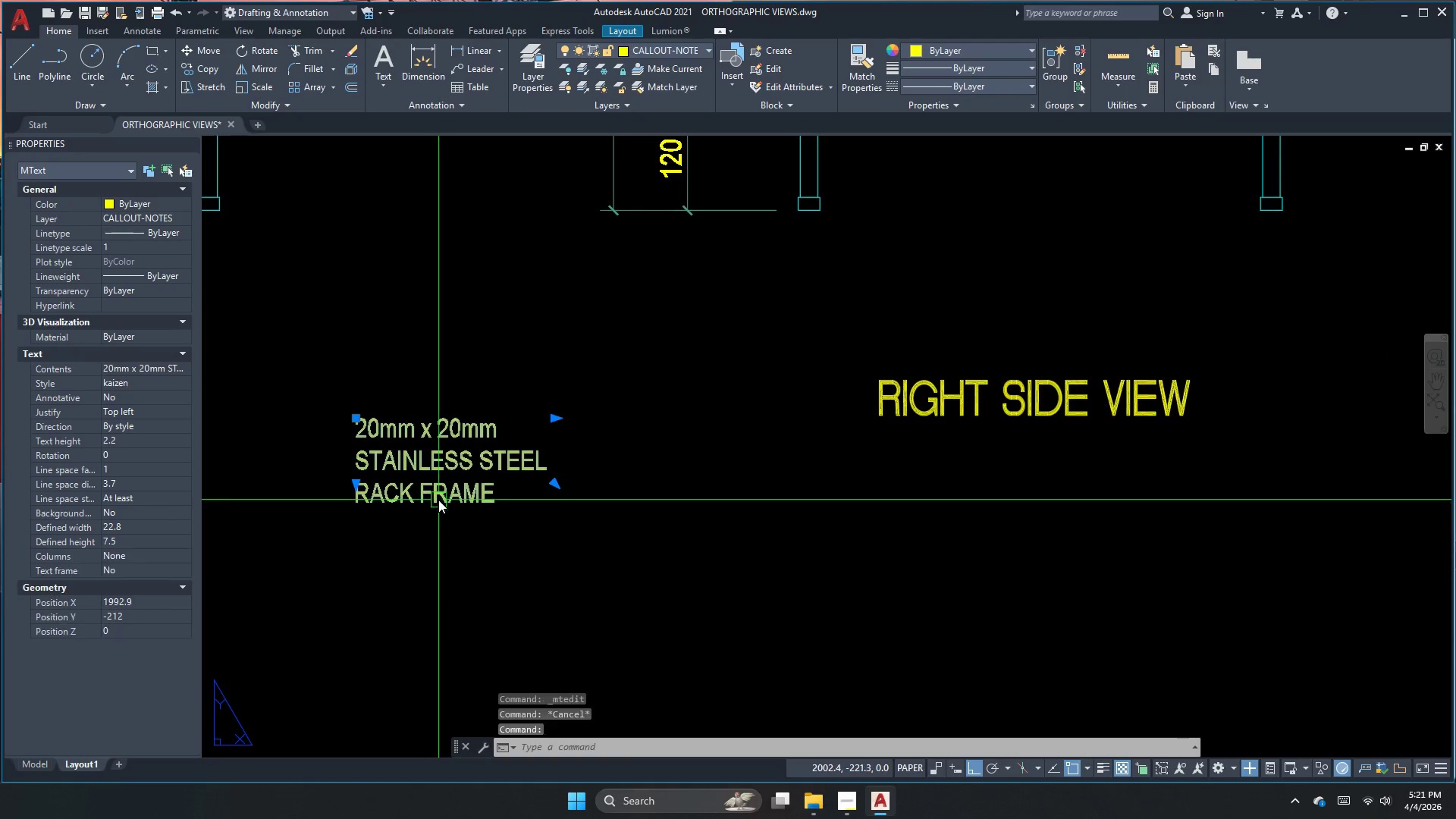 
key(M)
 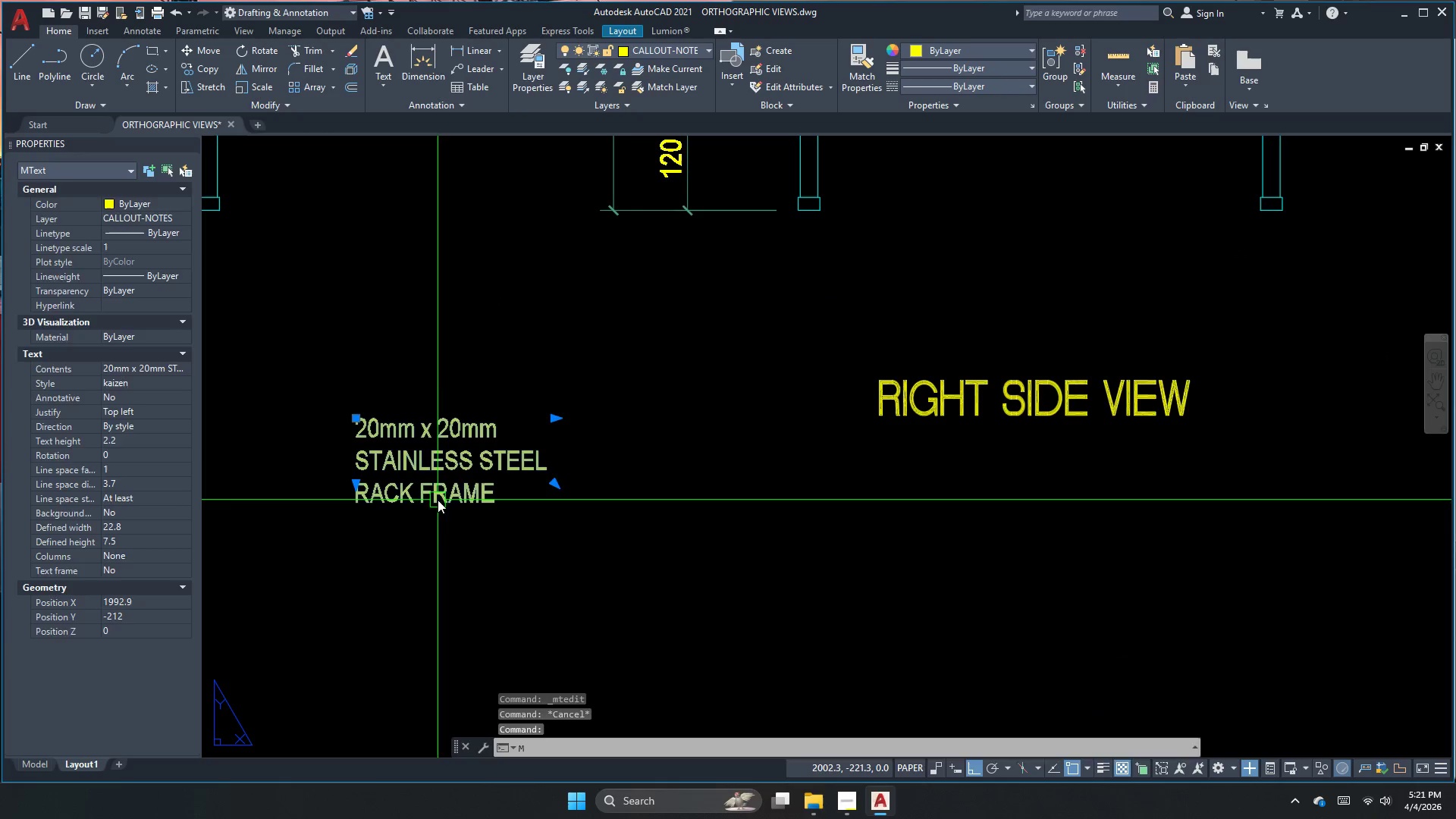 
key(Space)
 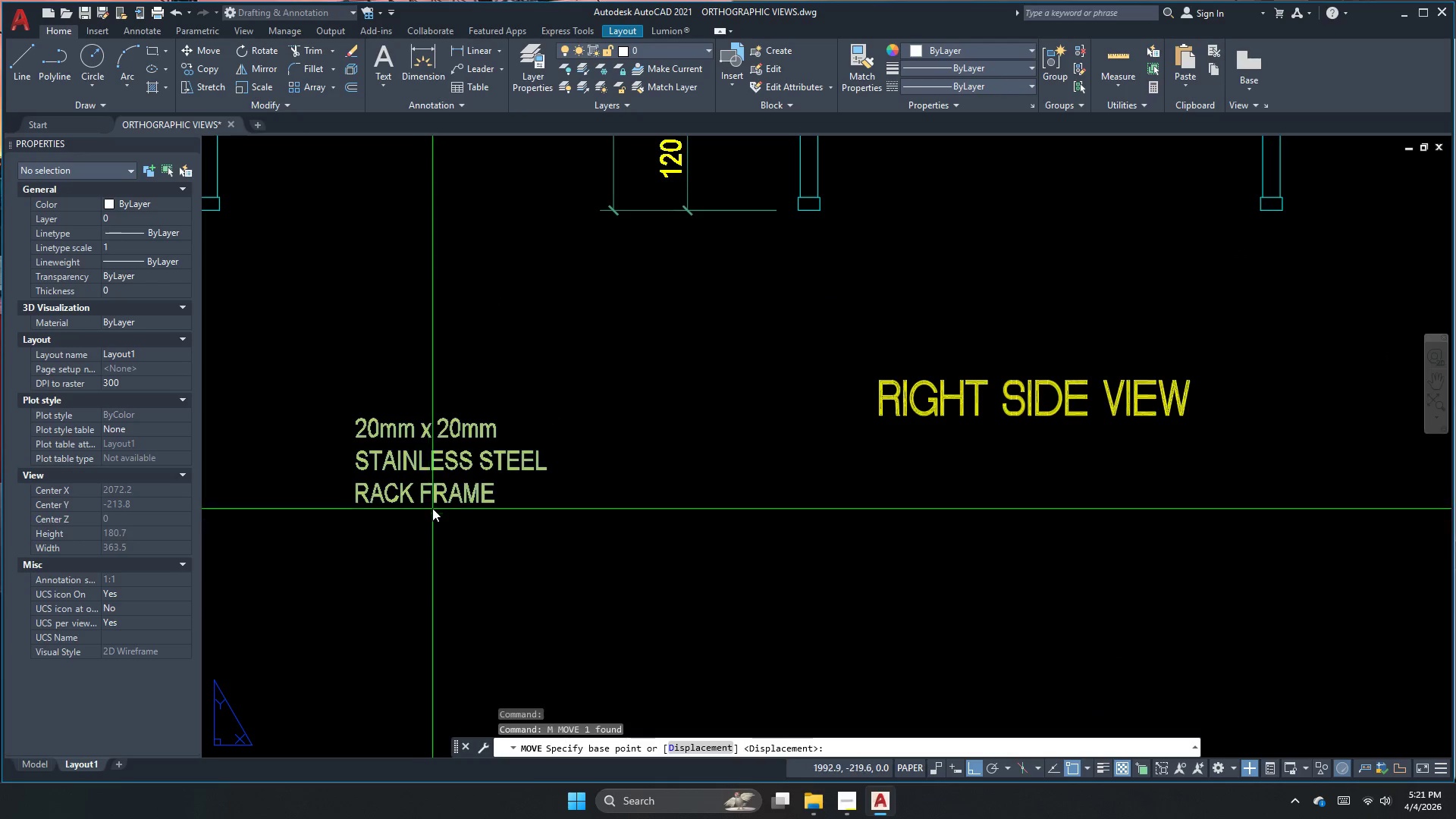 
left_click_drag(start_coordinate=[433, 503], to_coordinate=[426, 496])
 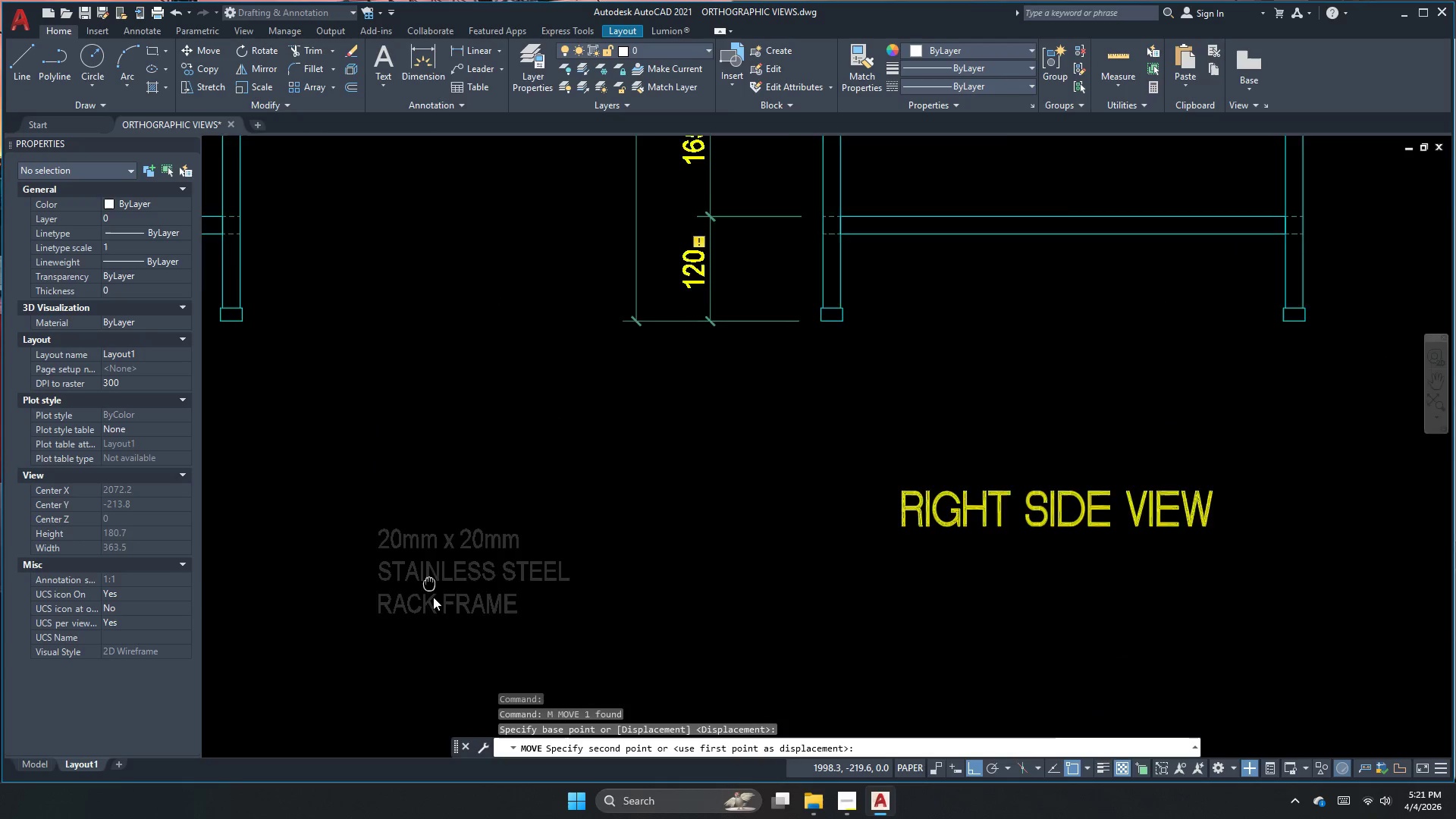 
scroll: coordinate [449, 639], scroll_direction: down, amount: 3.0
 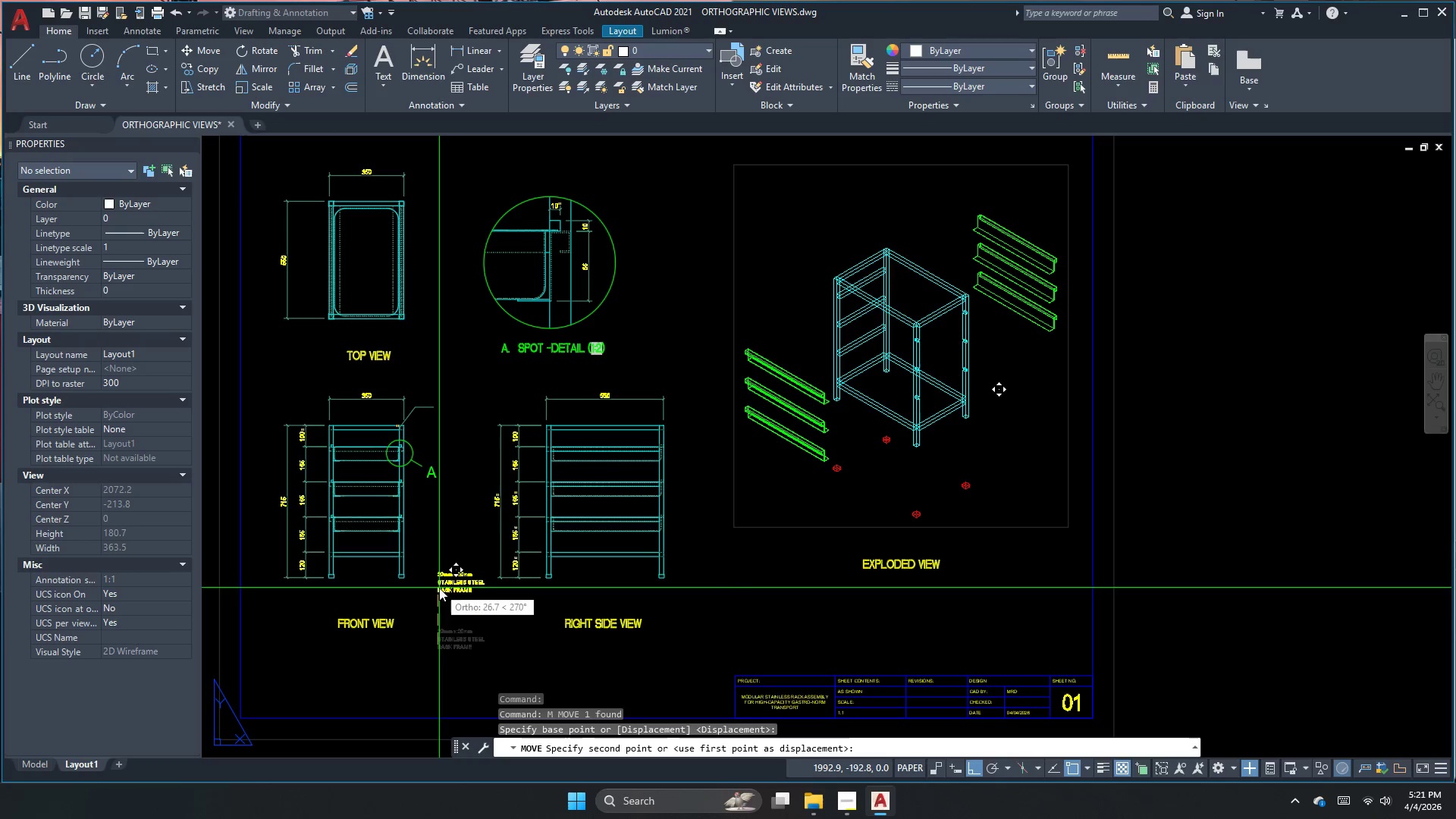 
key(F8)
 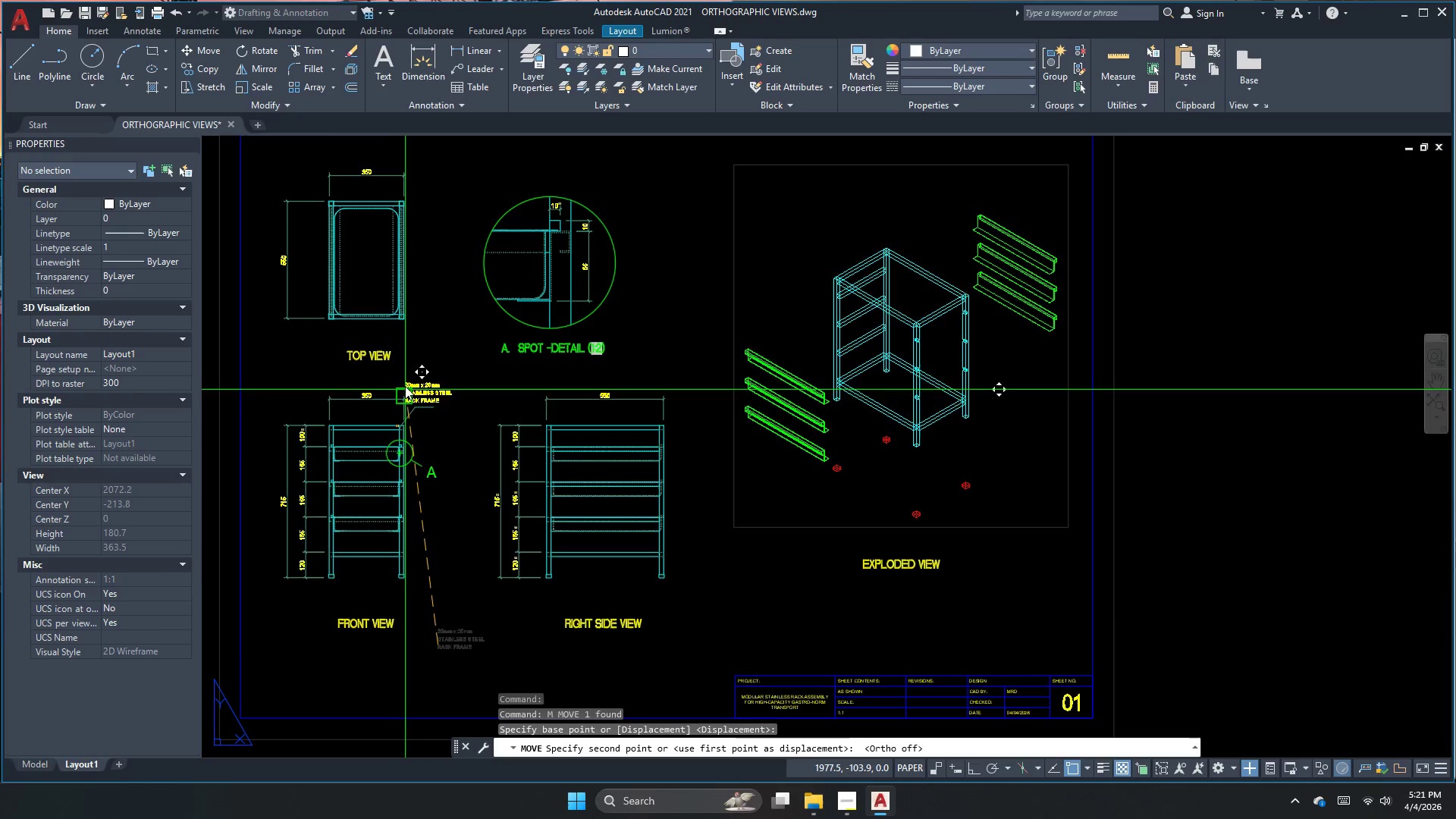 
scroll: coordinate [487, 463], scroll_direction: up, amount: 4.0
 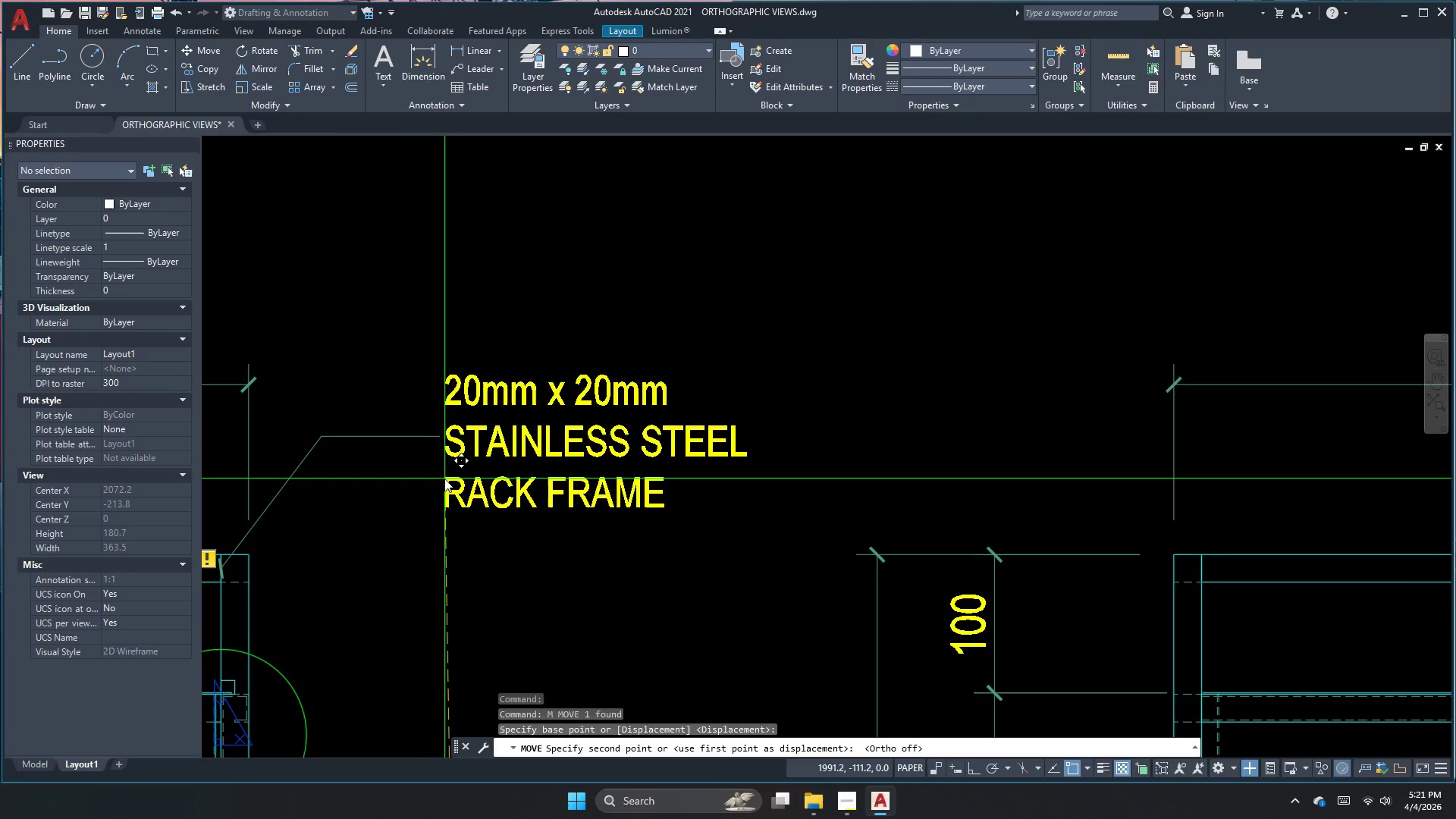 
left_click([444, 479])
 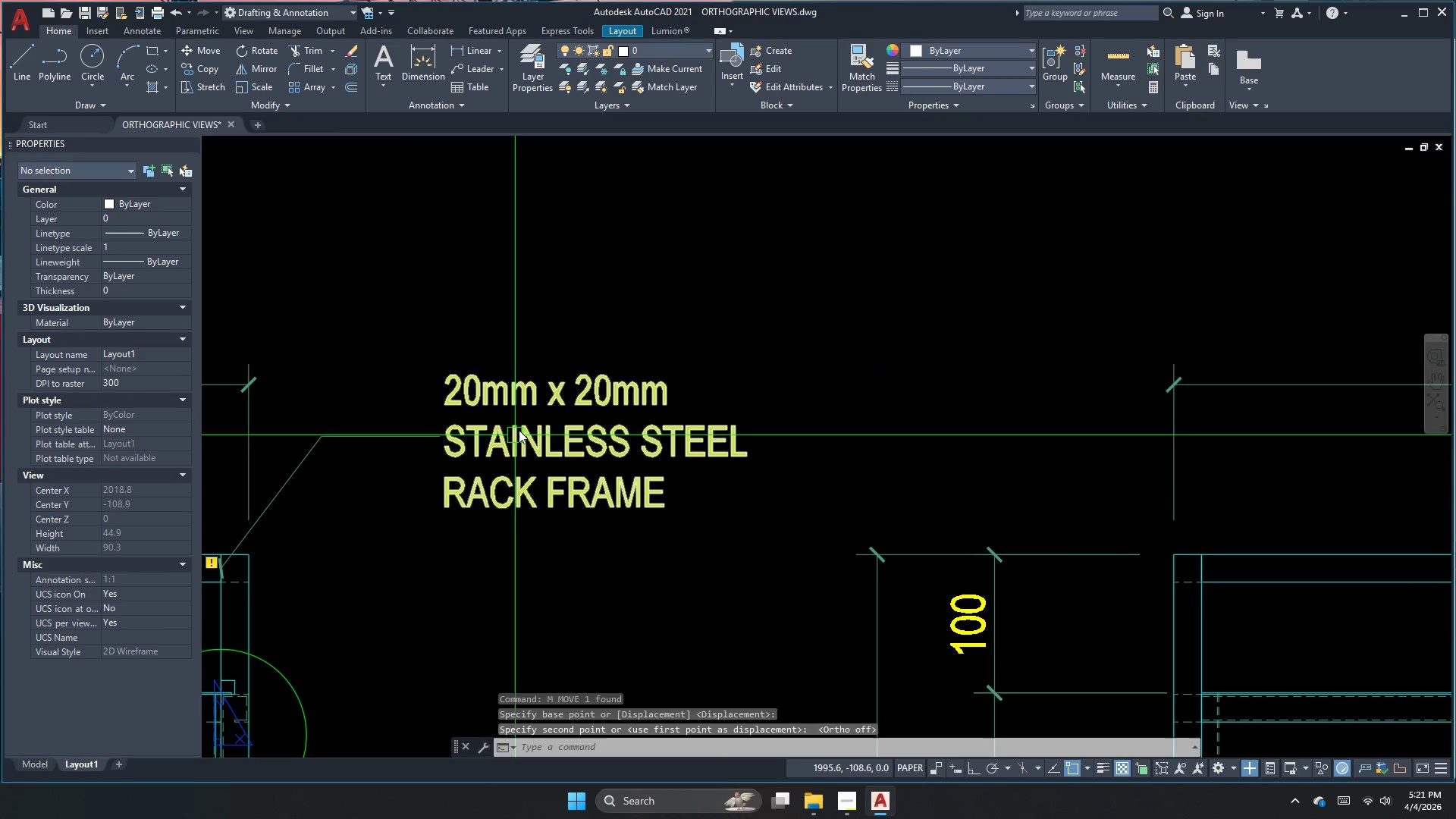 
key(Escape)
 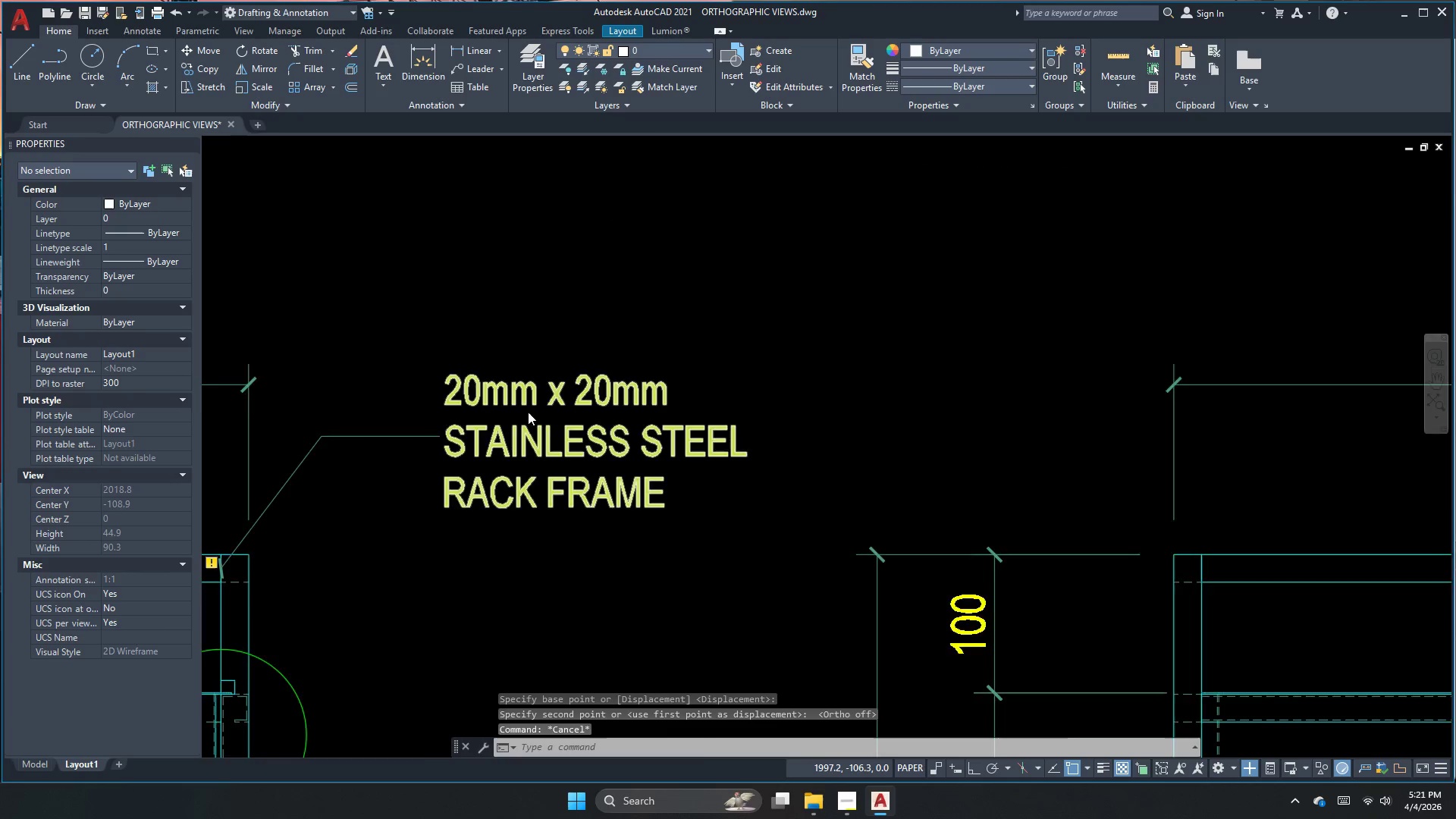 
scroll: coordinate [528, 412], scroll_direction: down, amount: 2.0
 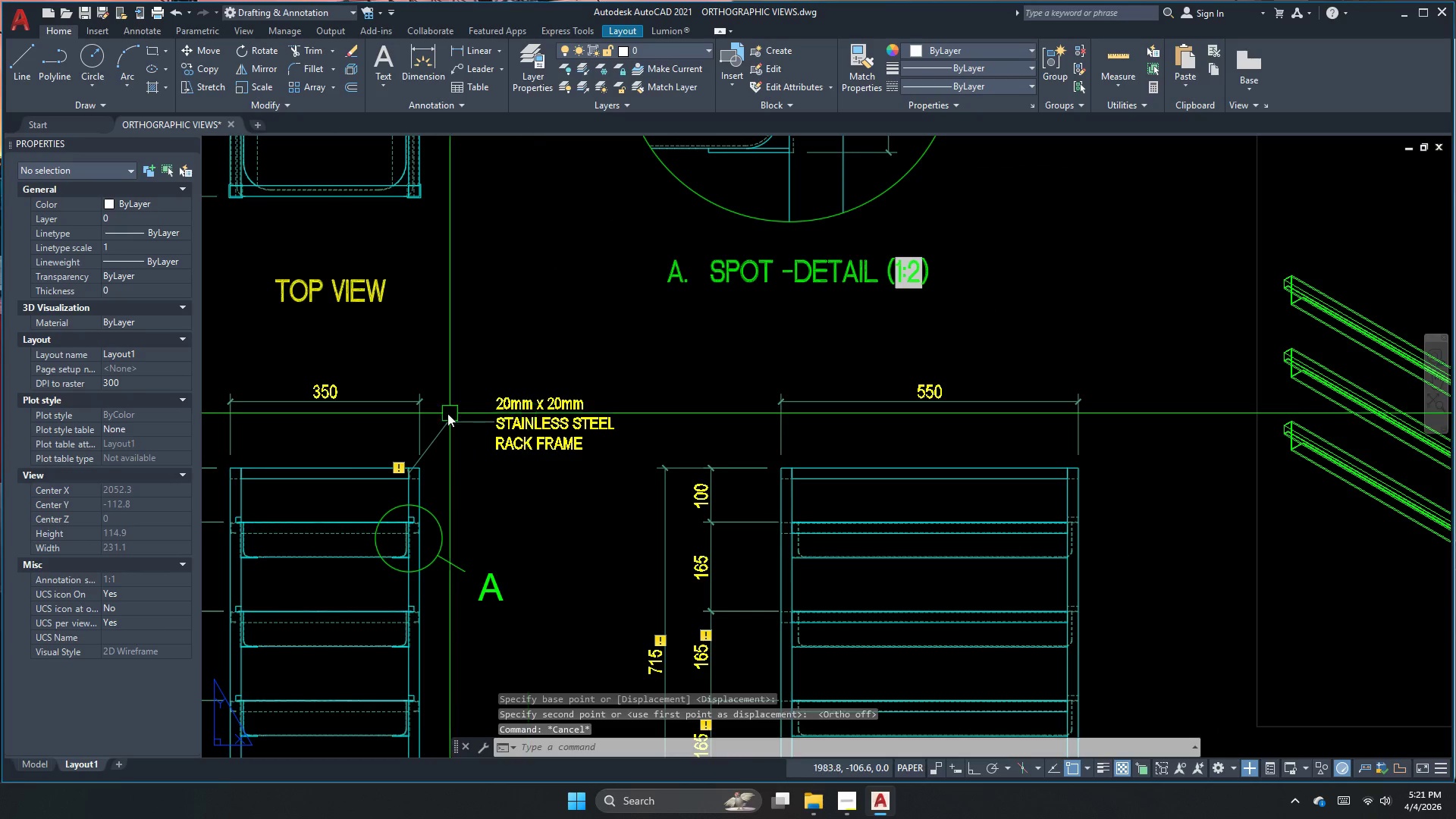 
key(Escape)
 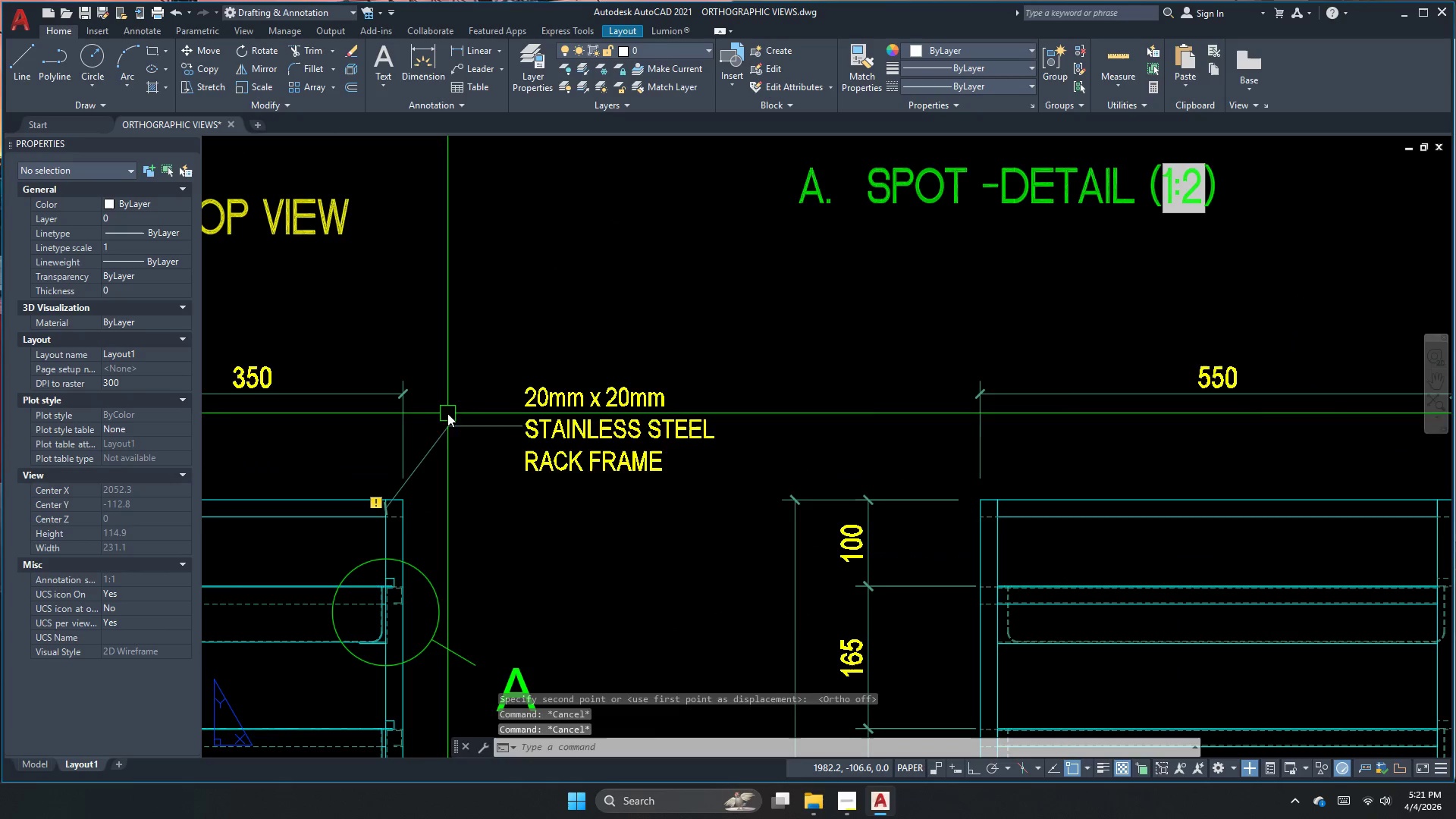 
scroll: coordinate [447, 413], scroll_direction: up, amount: 1.0
 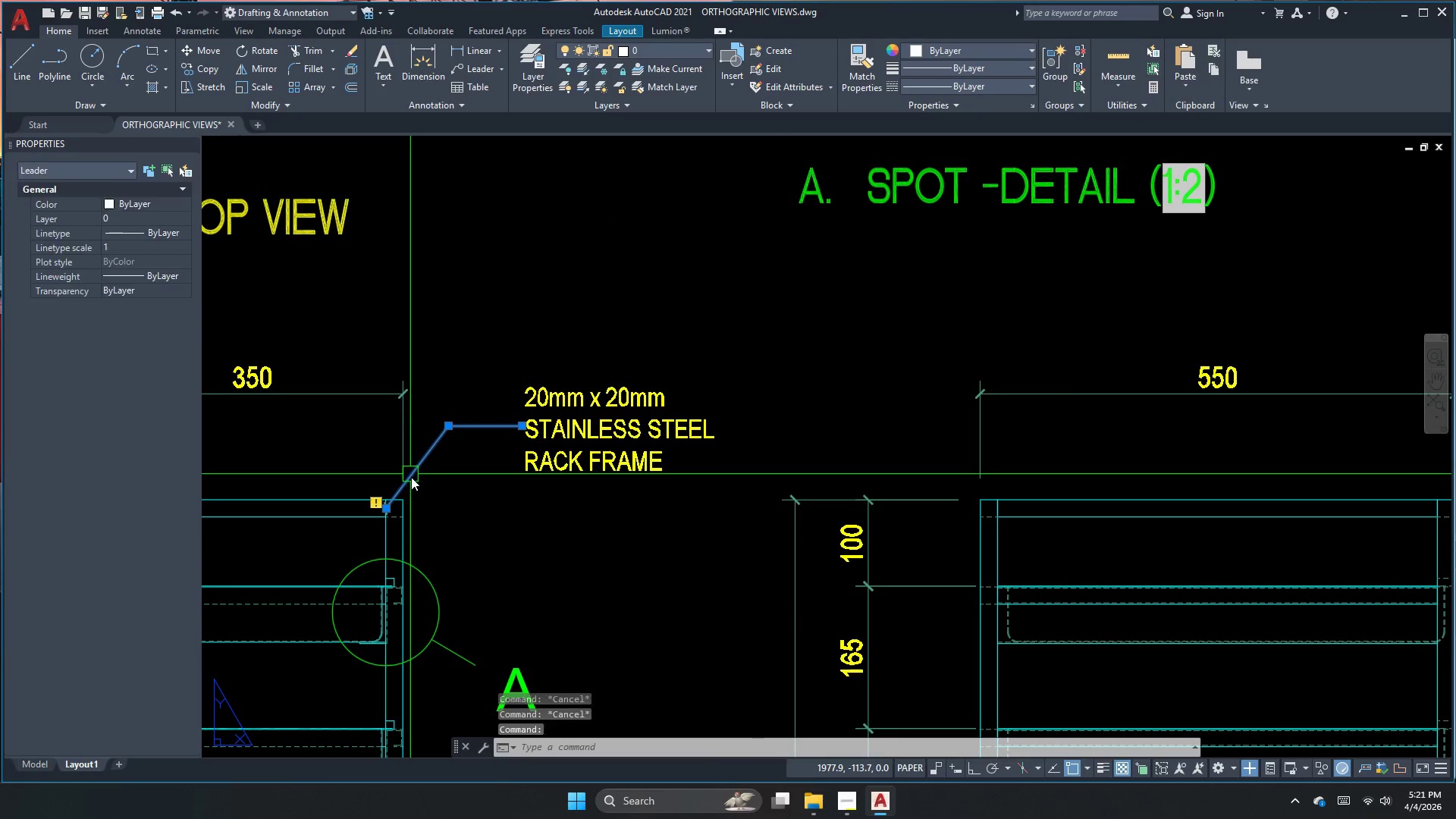 
scroll: coordinate [381, 510], scroll_direction: none, amount: 0.0
 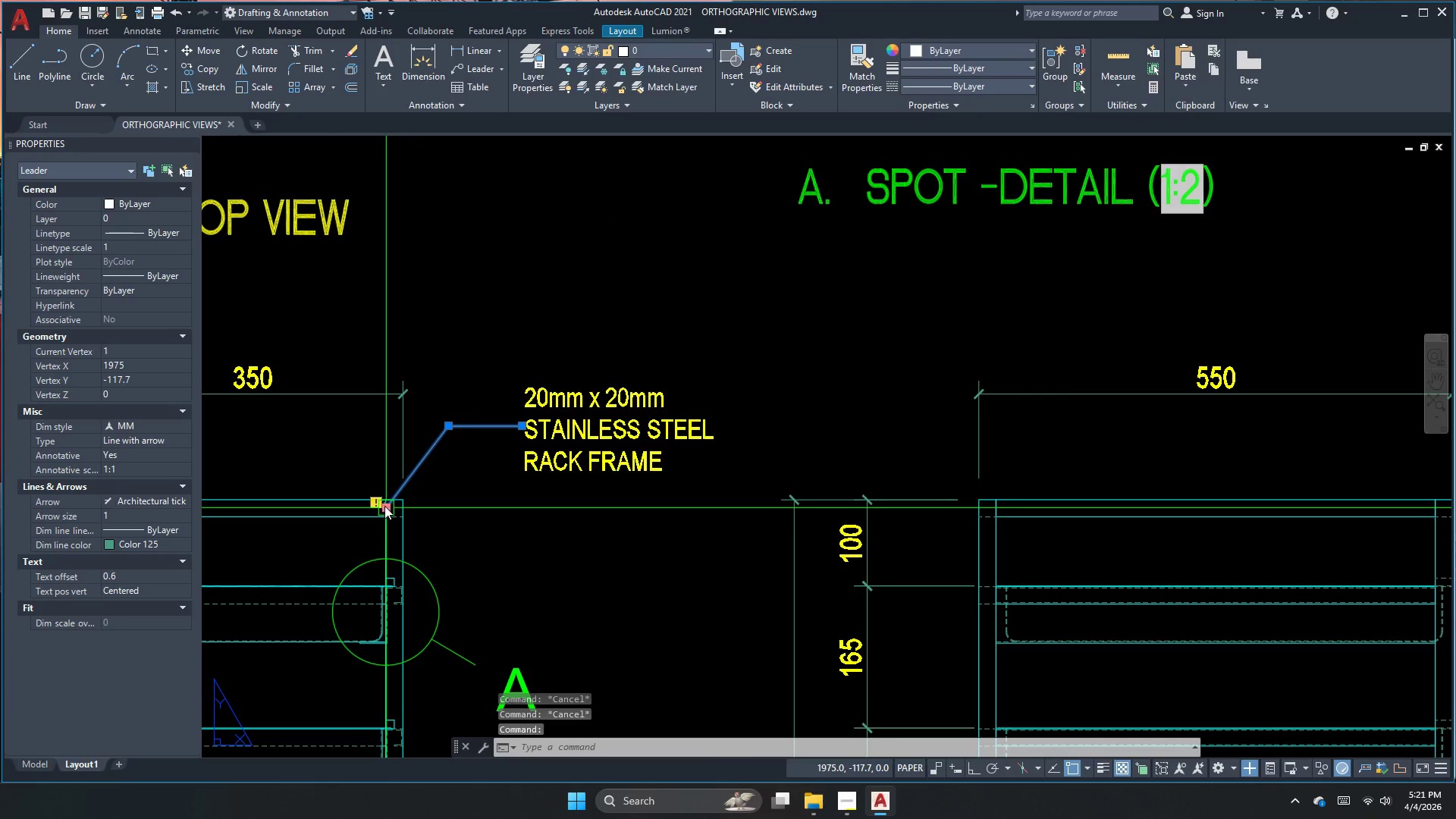 
left_click([384, 506])
 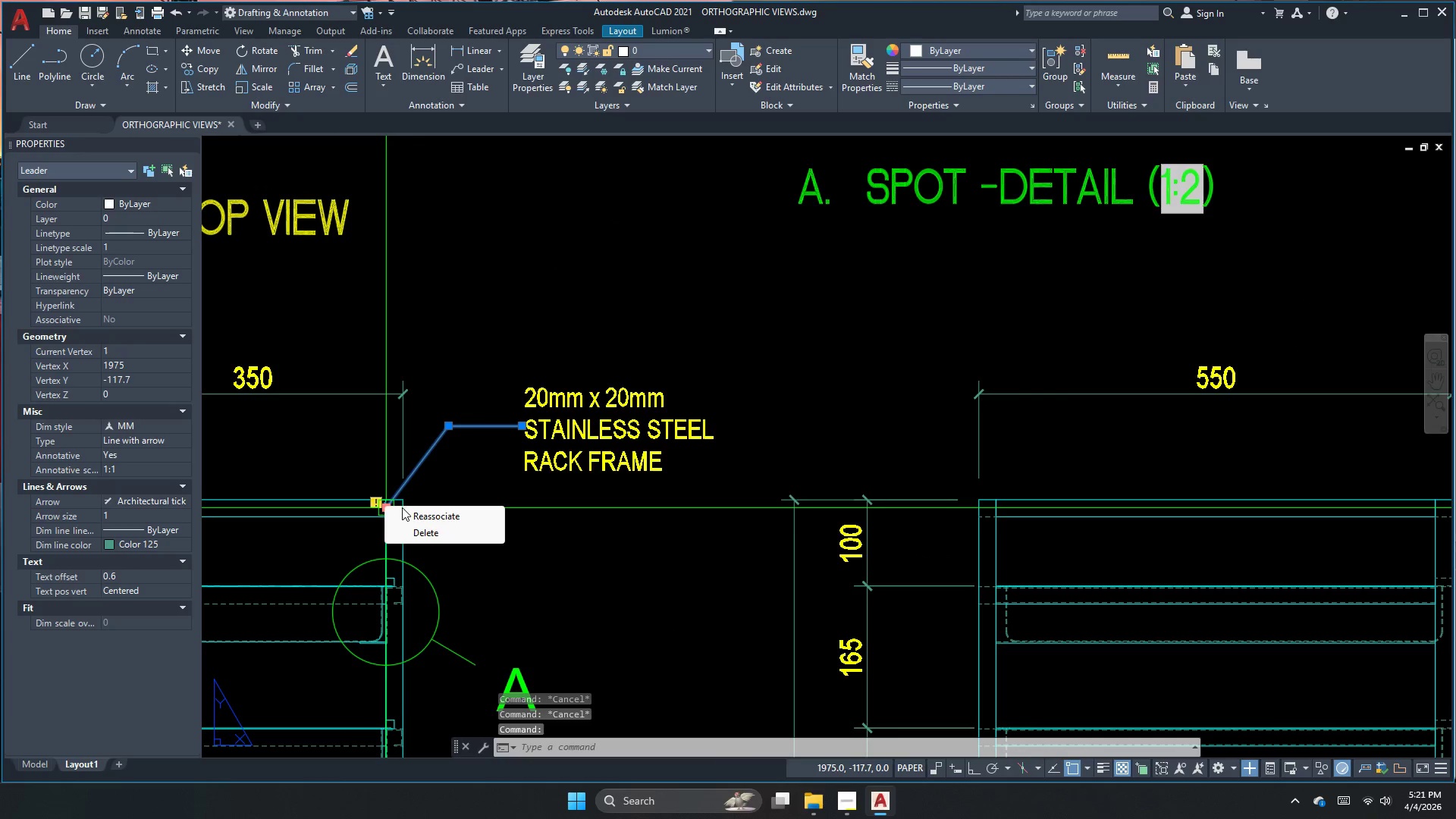 
left_click([404, 519])
 